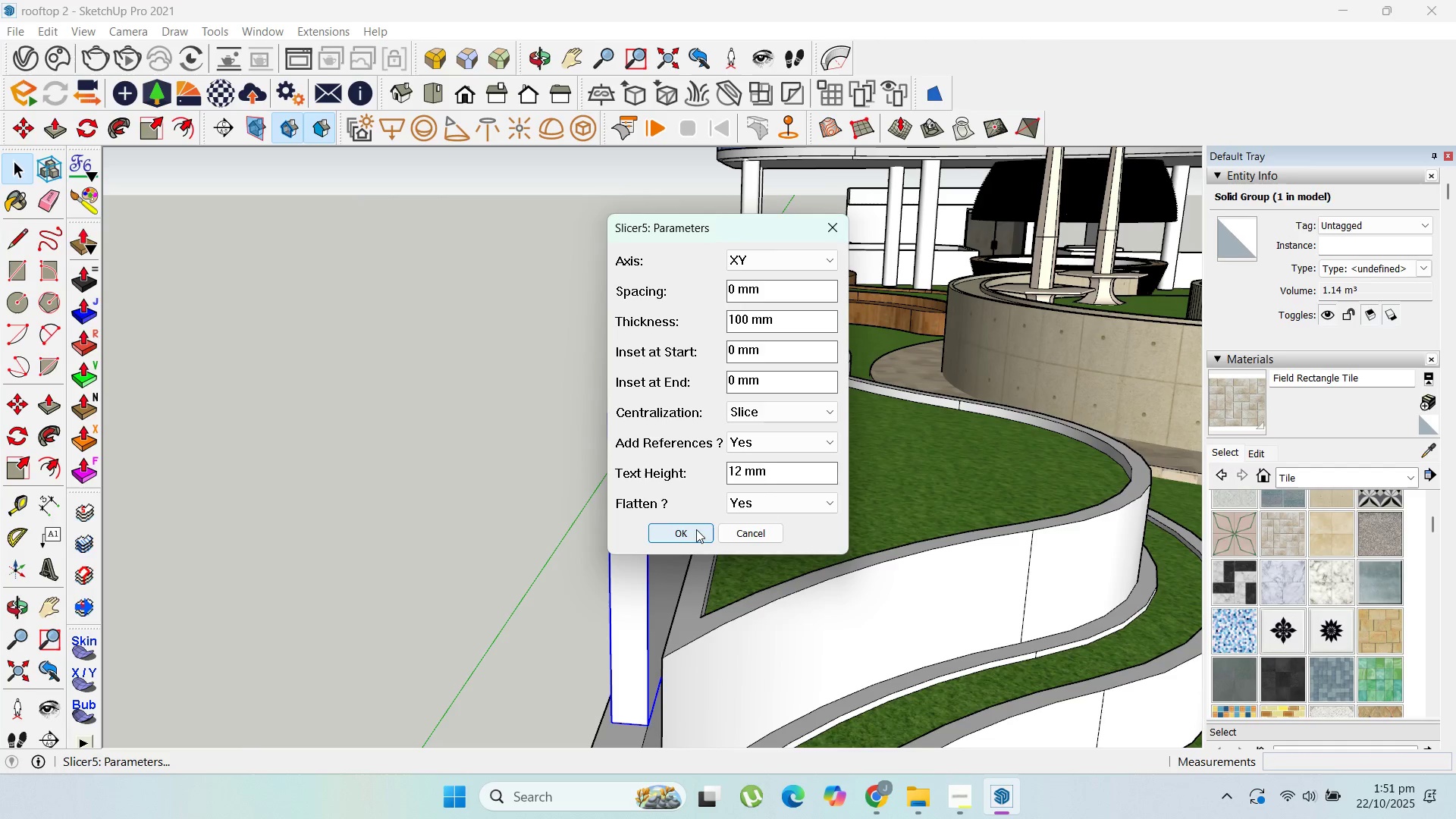 
left_click([695, 529])
 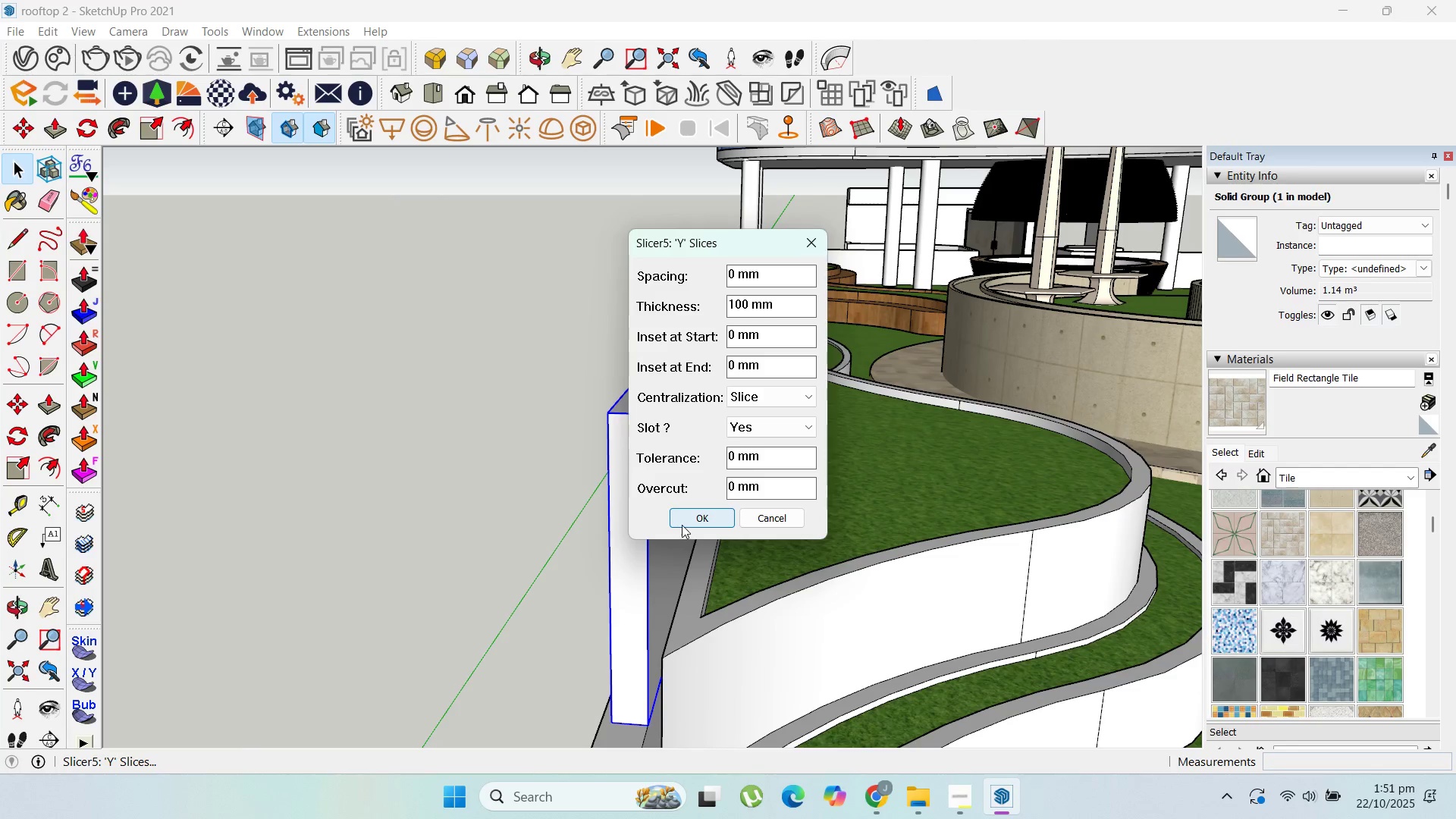 
left_click([687, 521])
 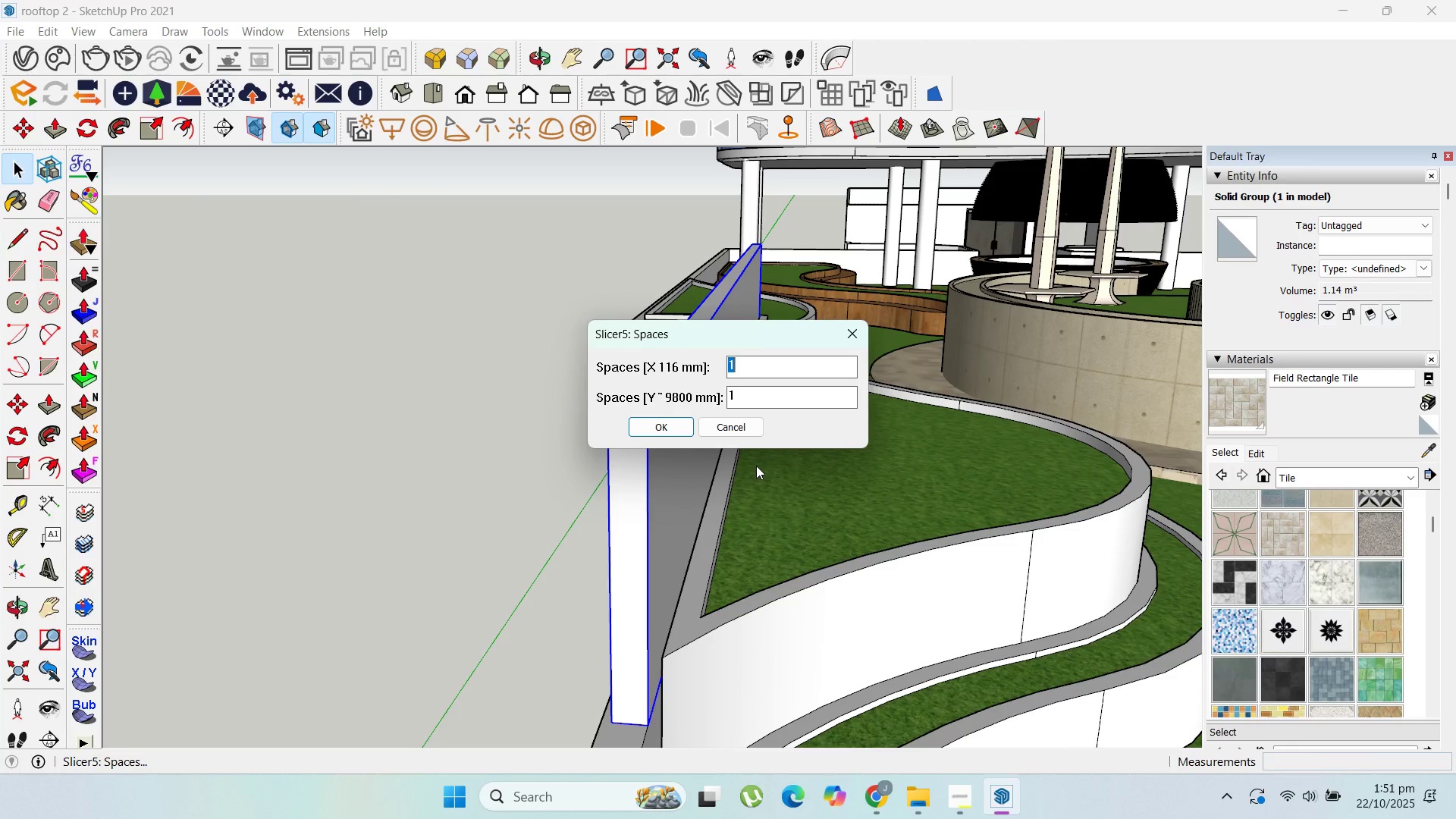 
key(ArrowDown)
 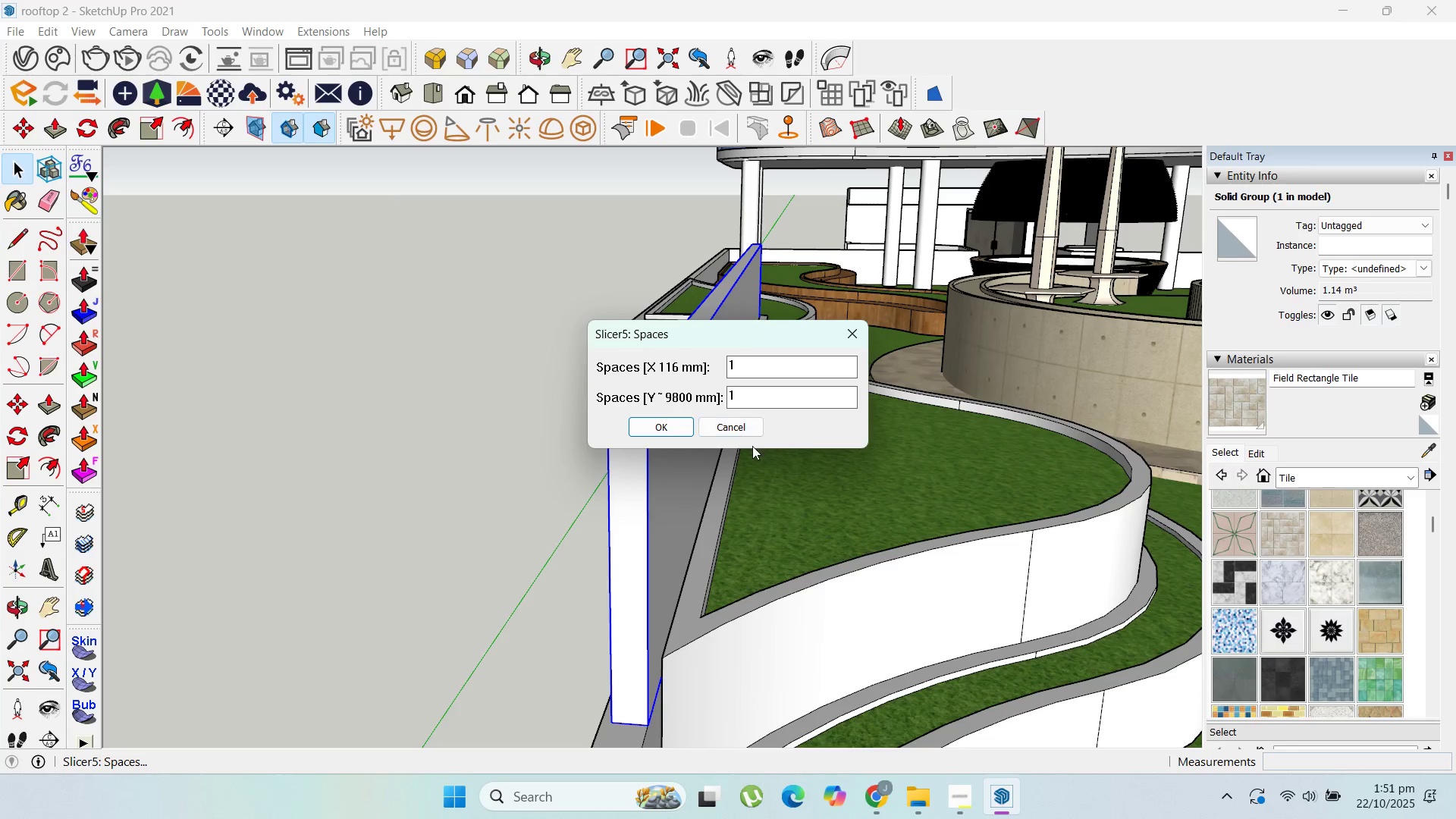 
key(Insert)
 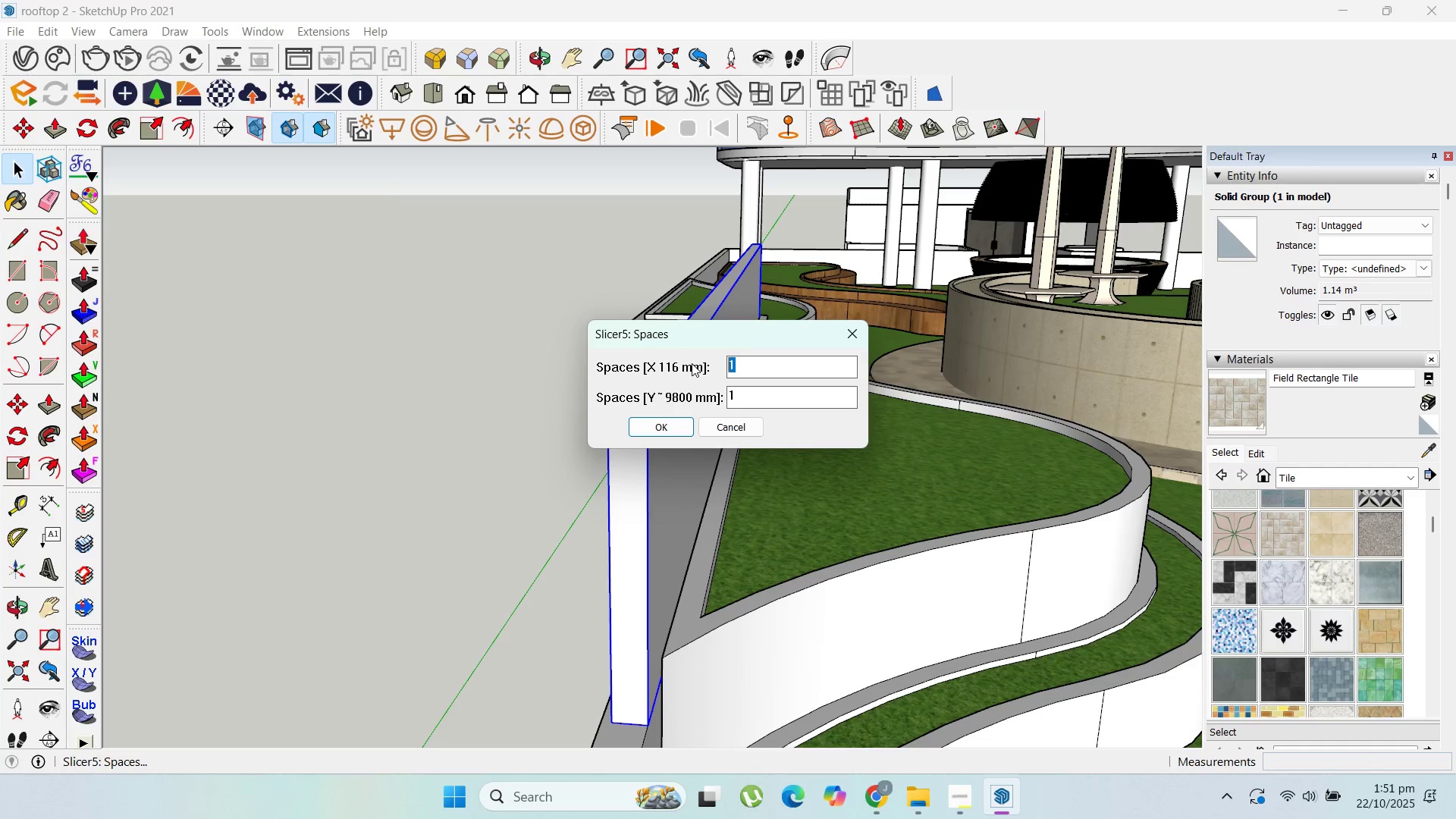 
key(ArrowDown)
 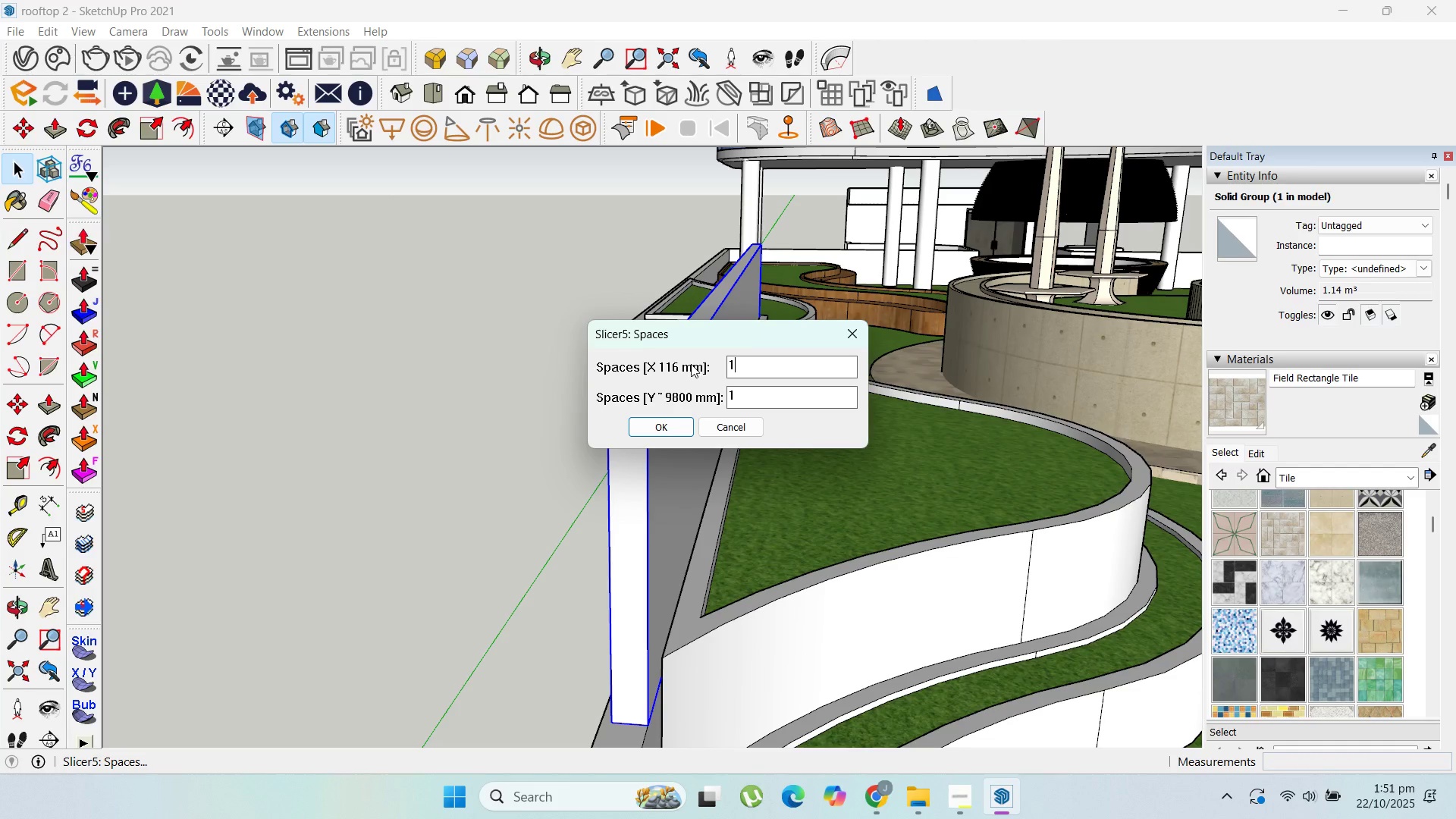 
key(Insert)
 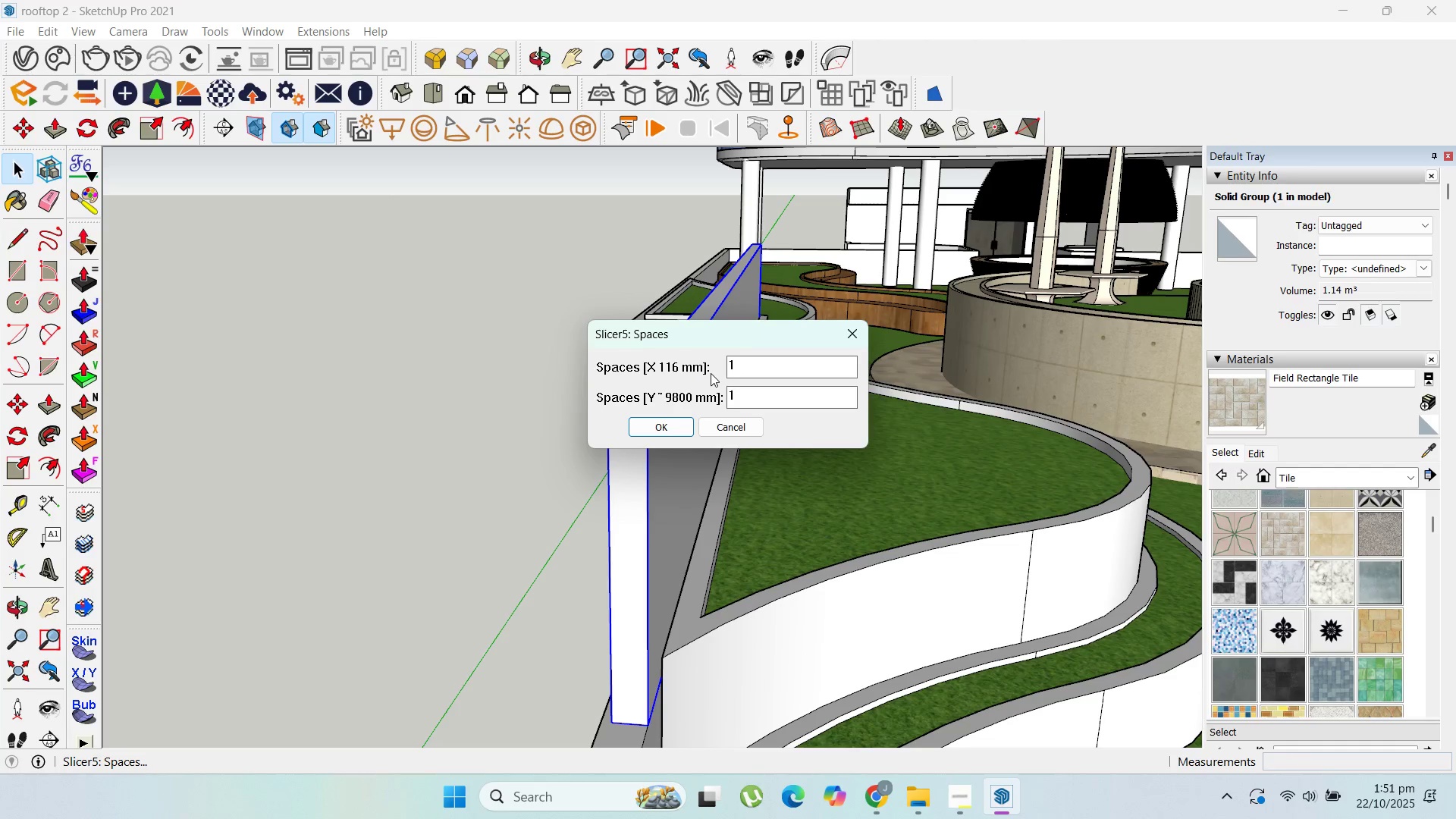 
key(NumLock)
 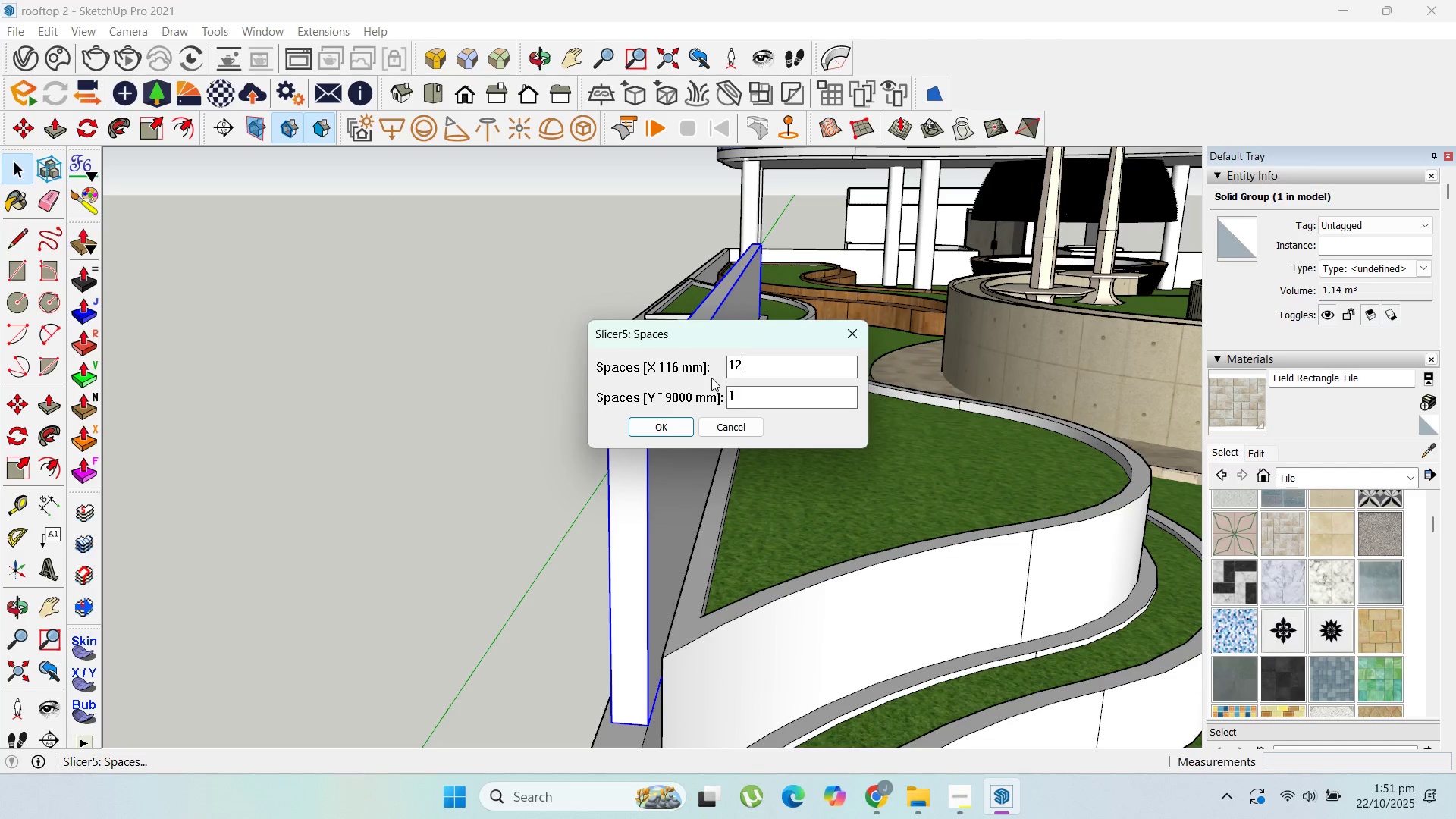 
key(Numpad2)
 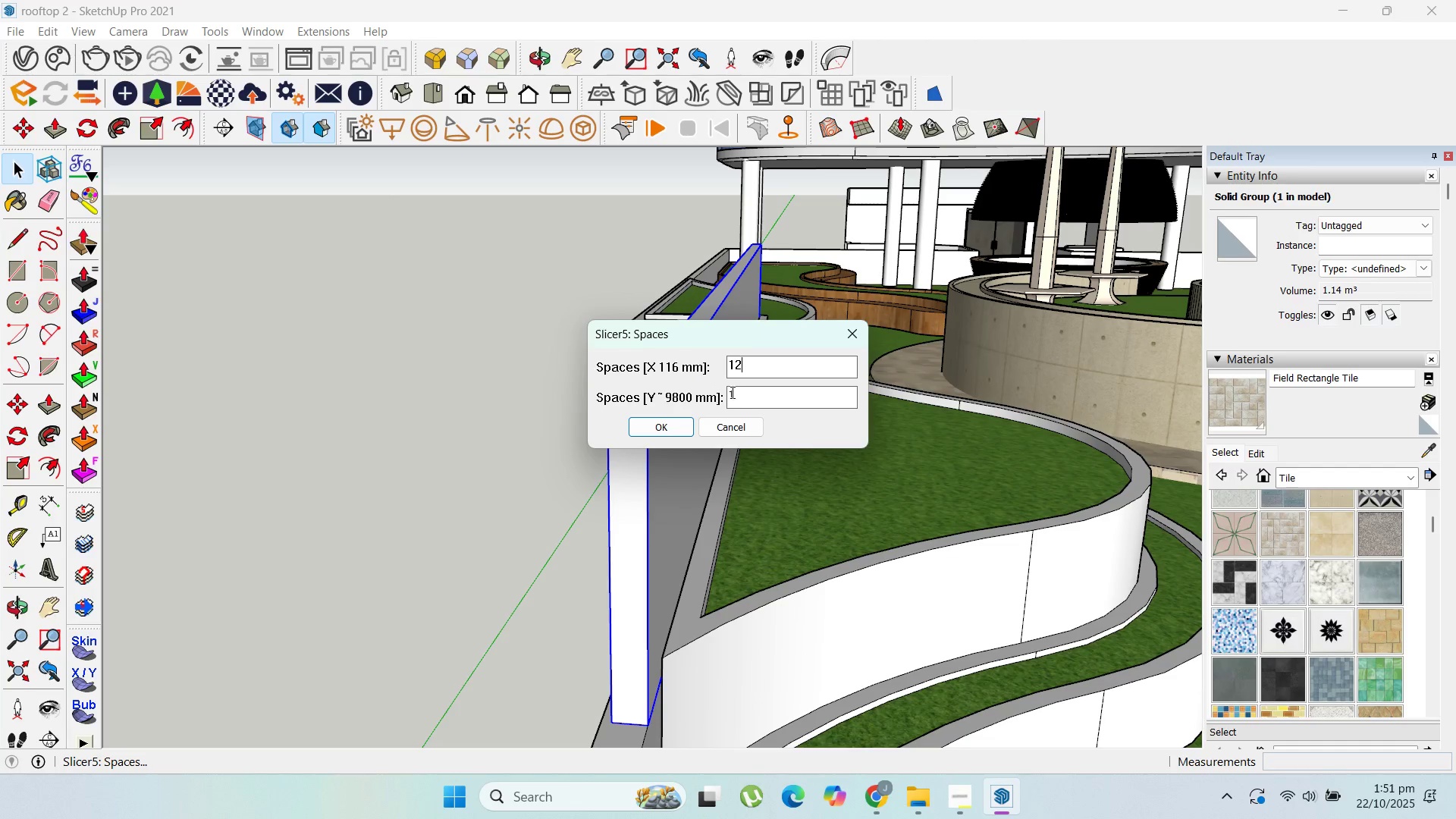 
key(Numpad0)
 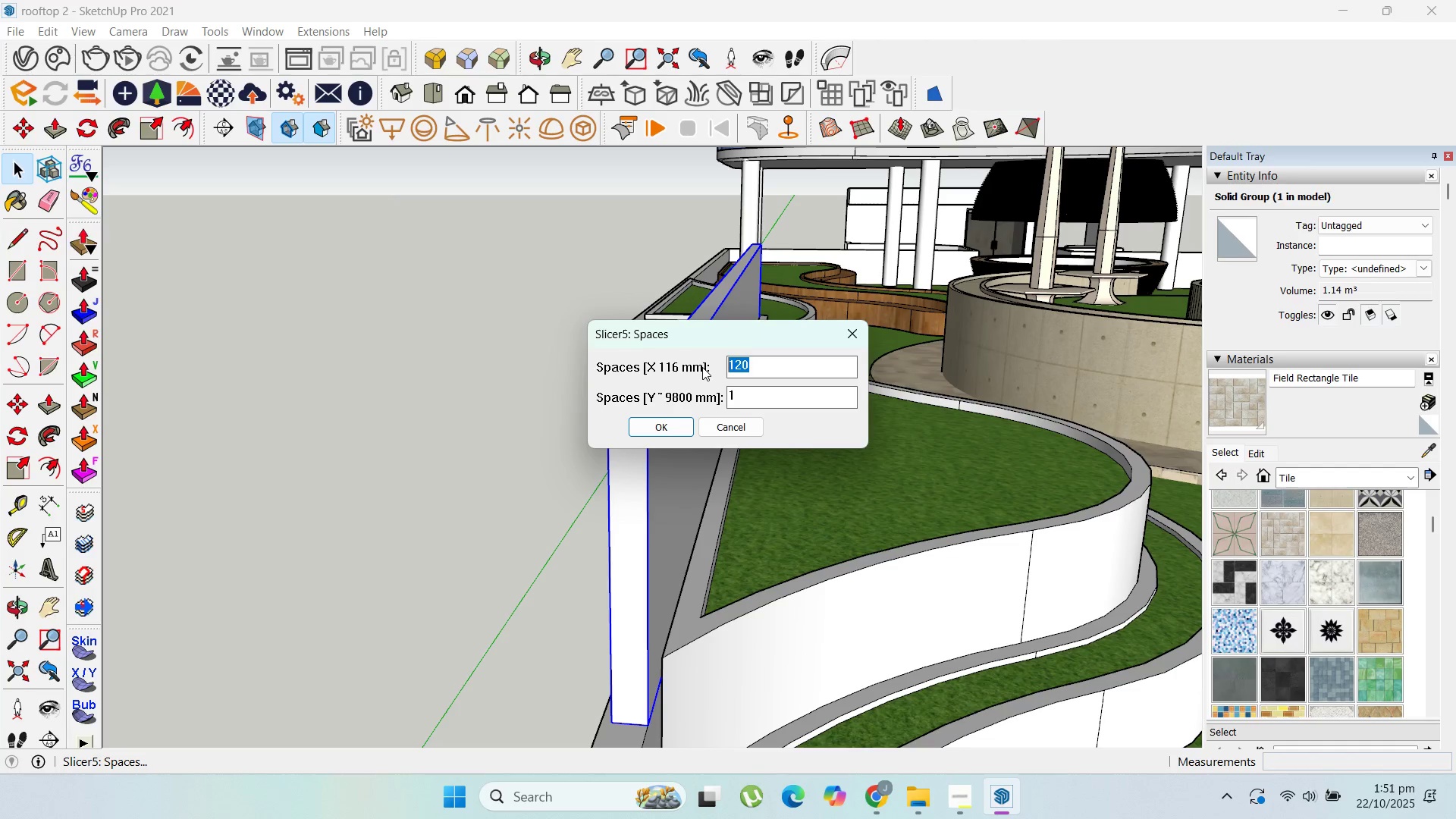 
key(Numpad2)
 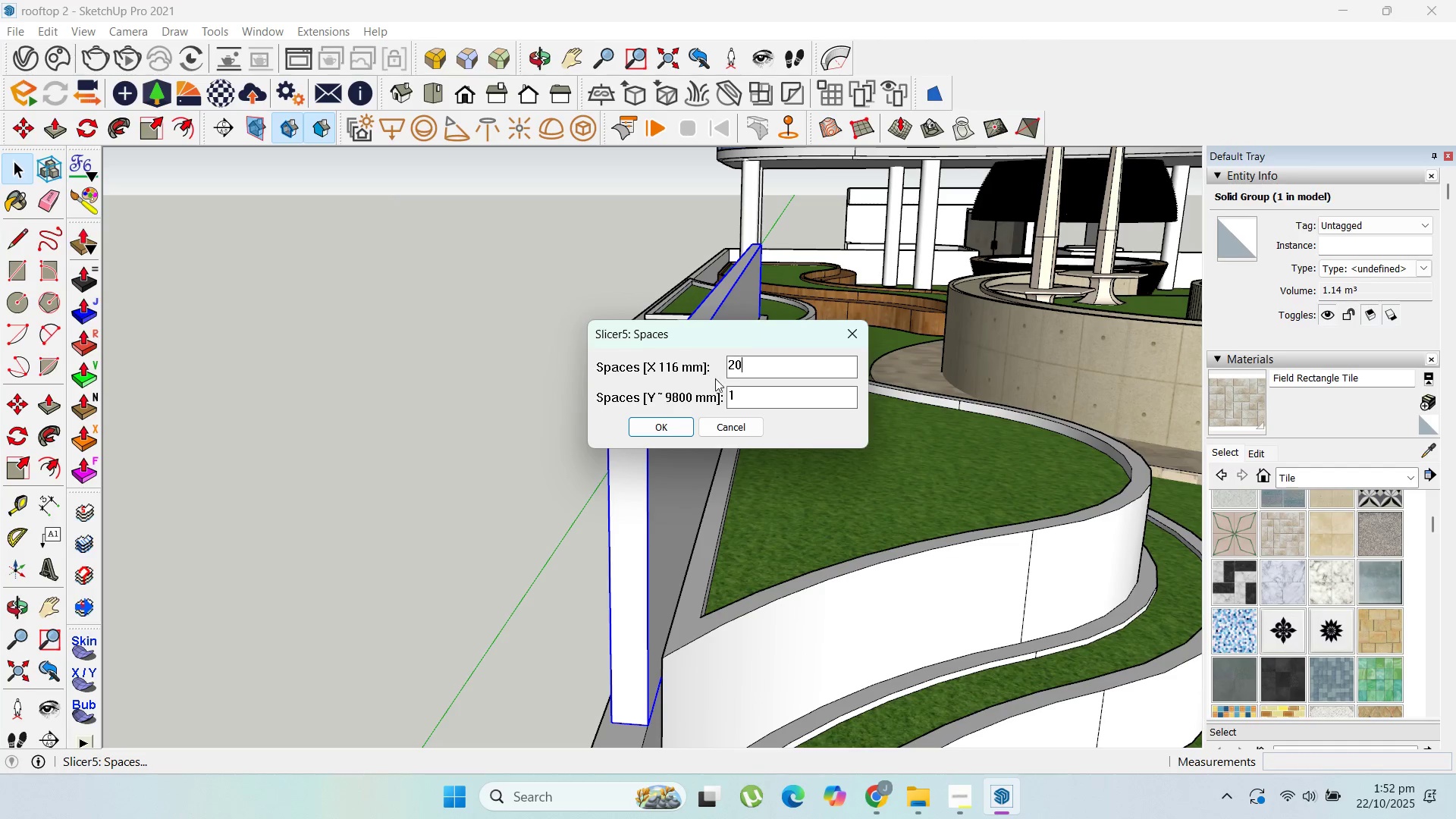 
key(Numpad0)
 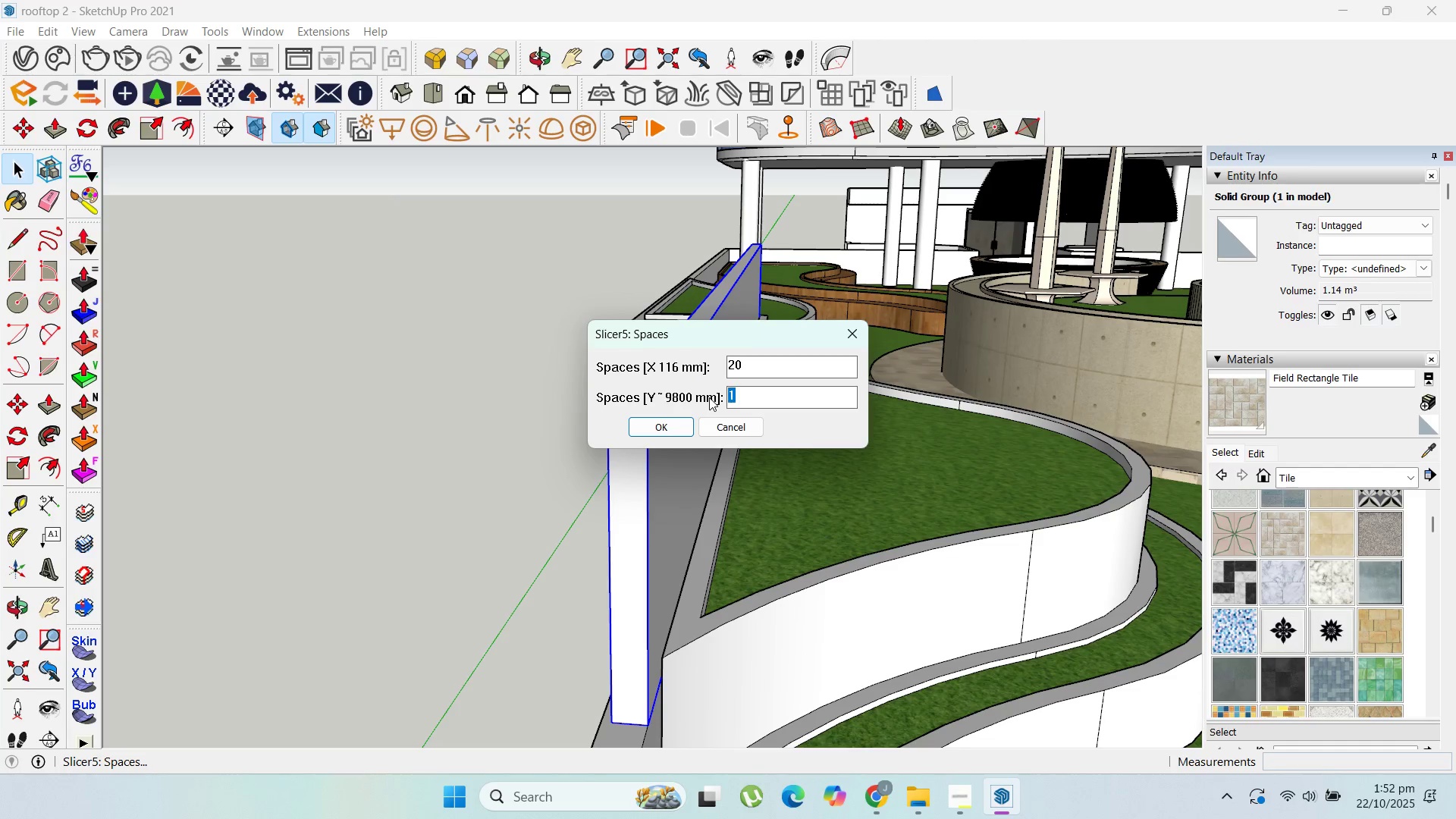 
key(Numpad2)
 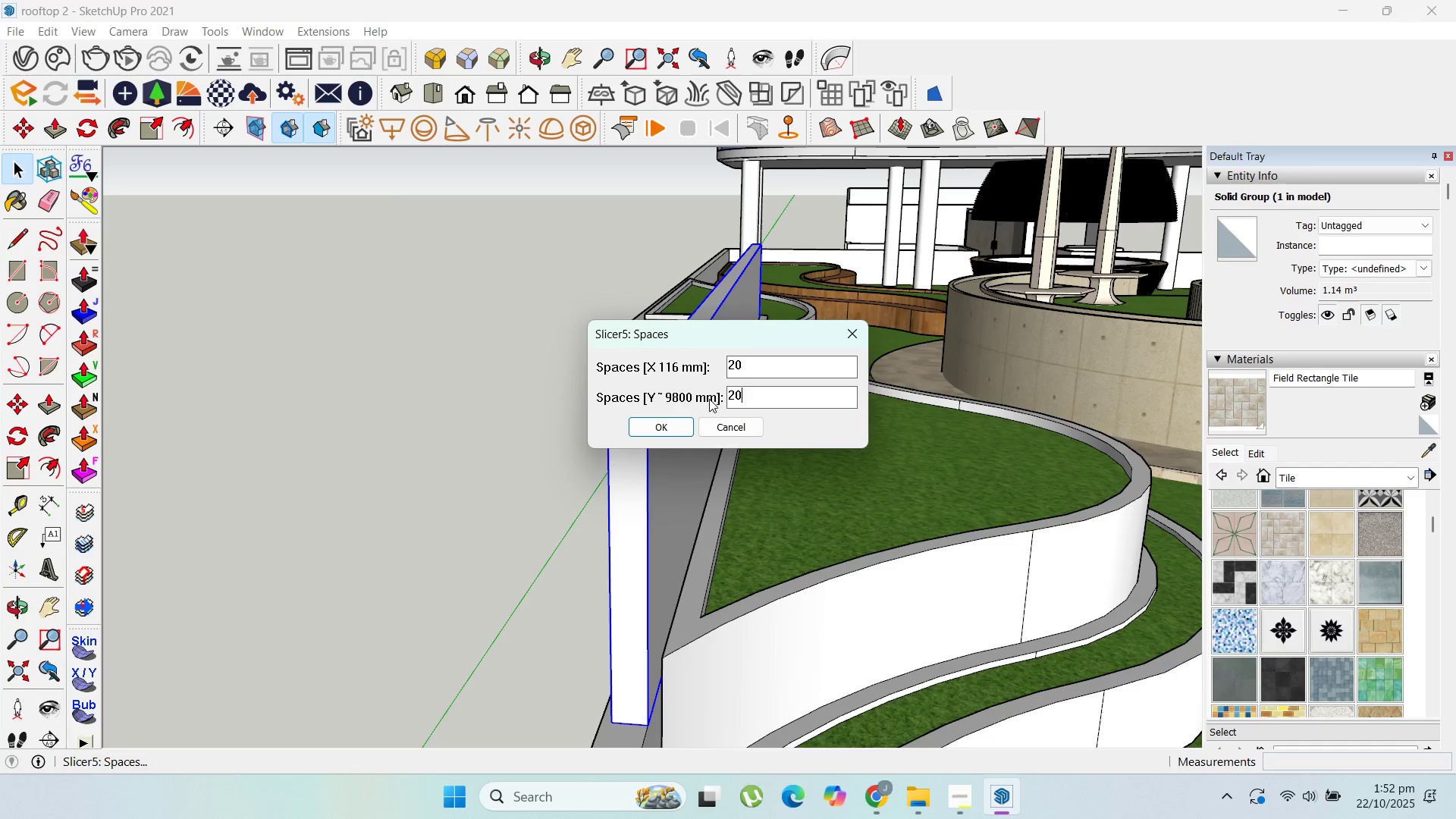 
key(Numpad0)
 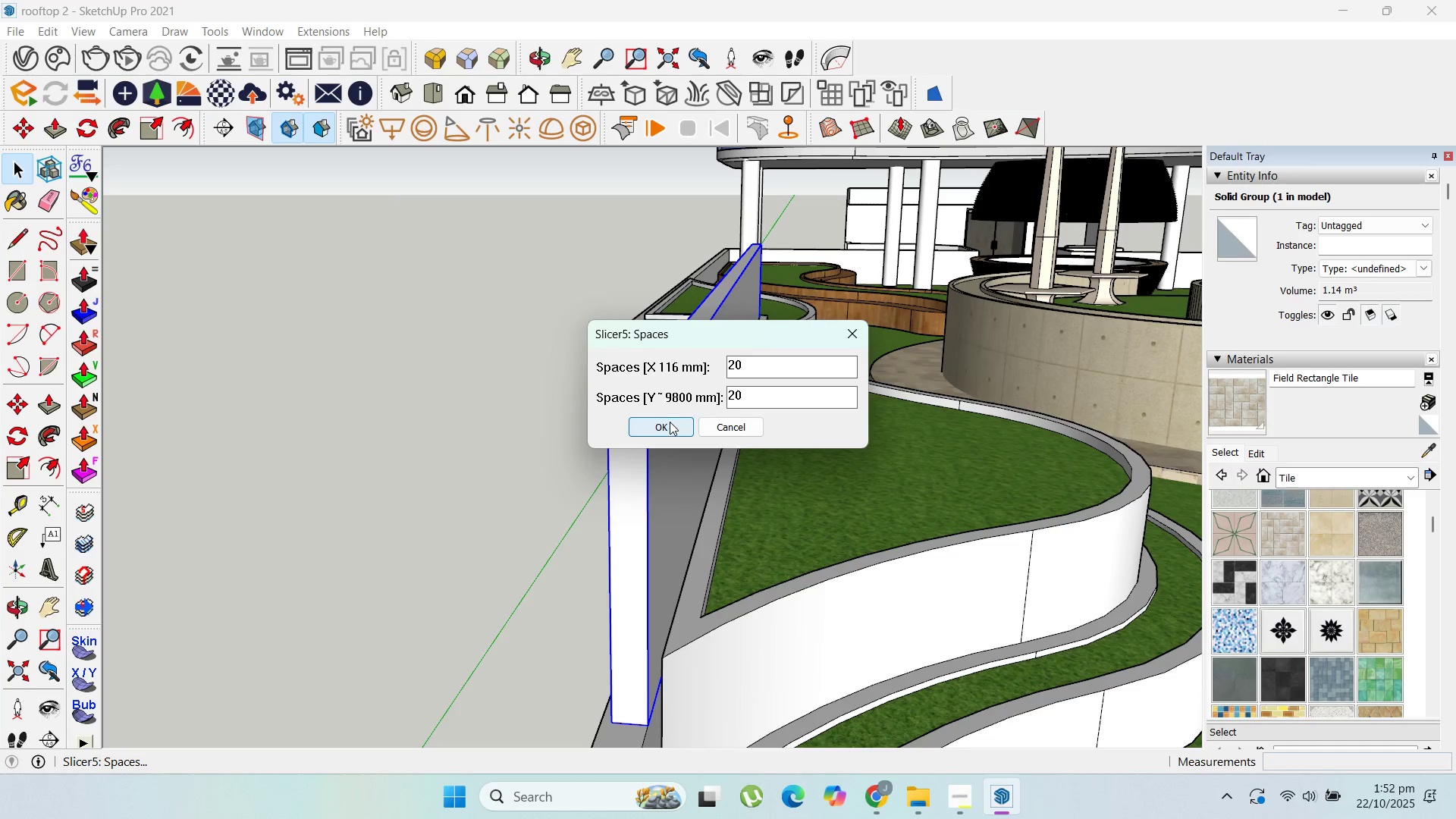 
left_click([670, 422])
 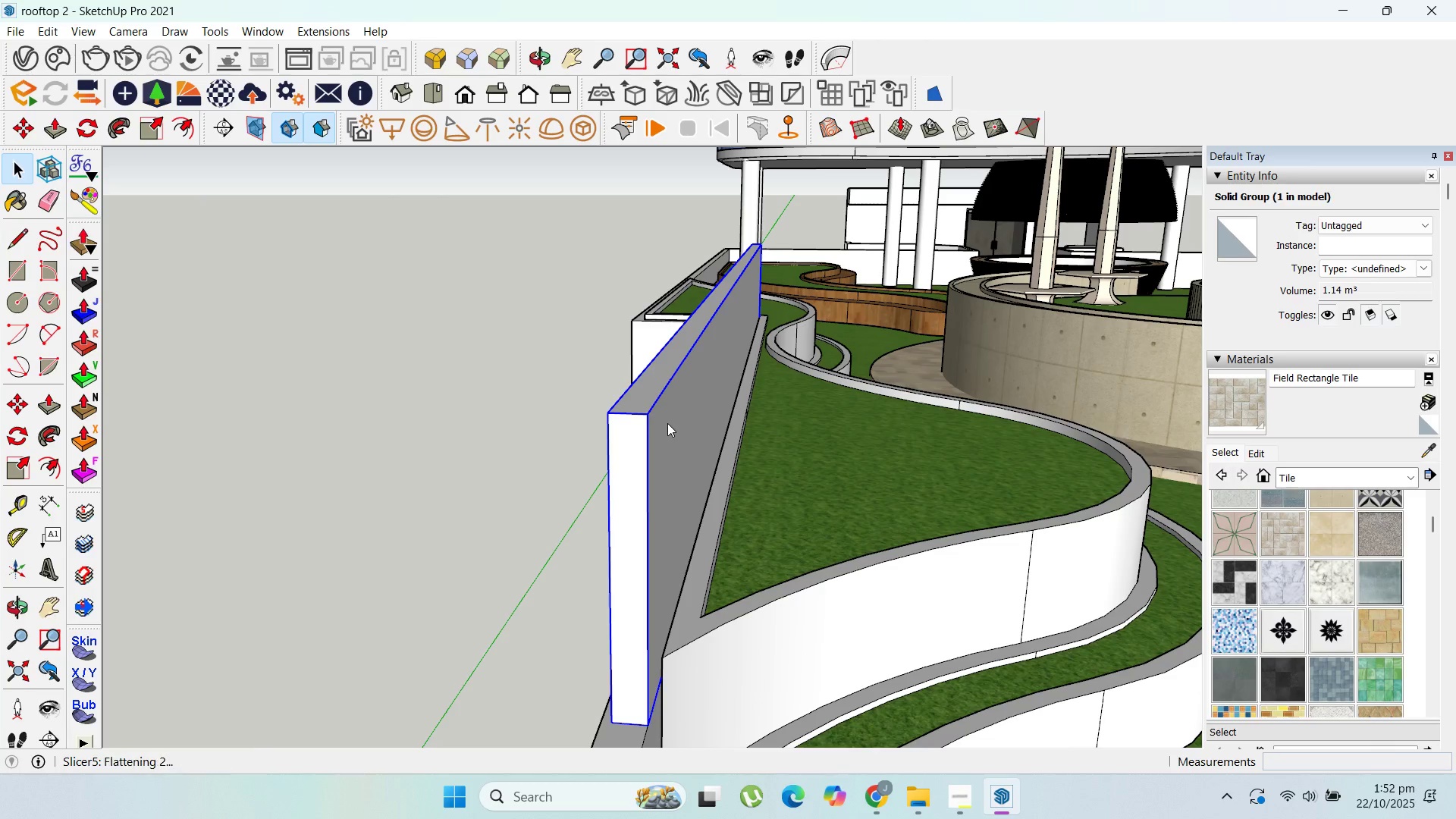 
wait(8.66)
 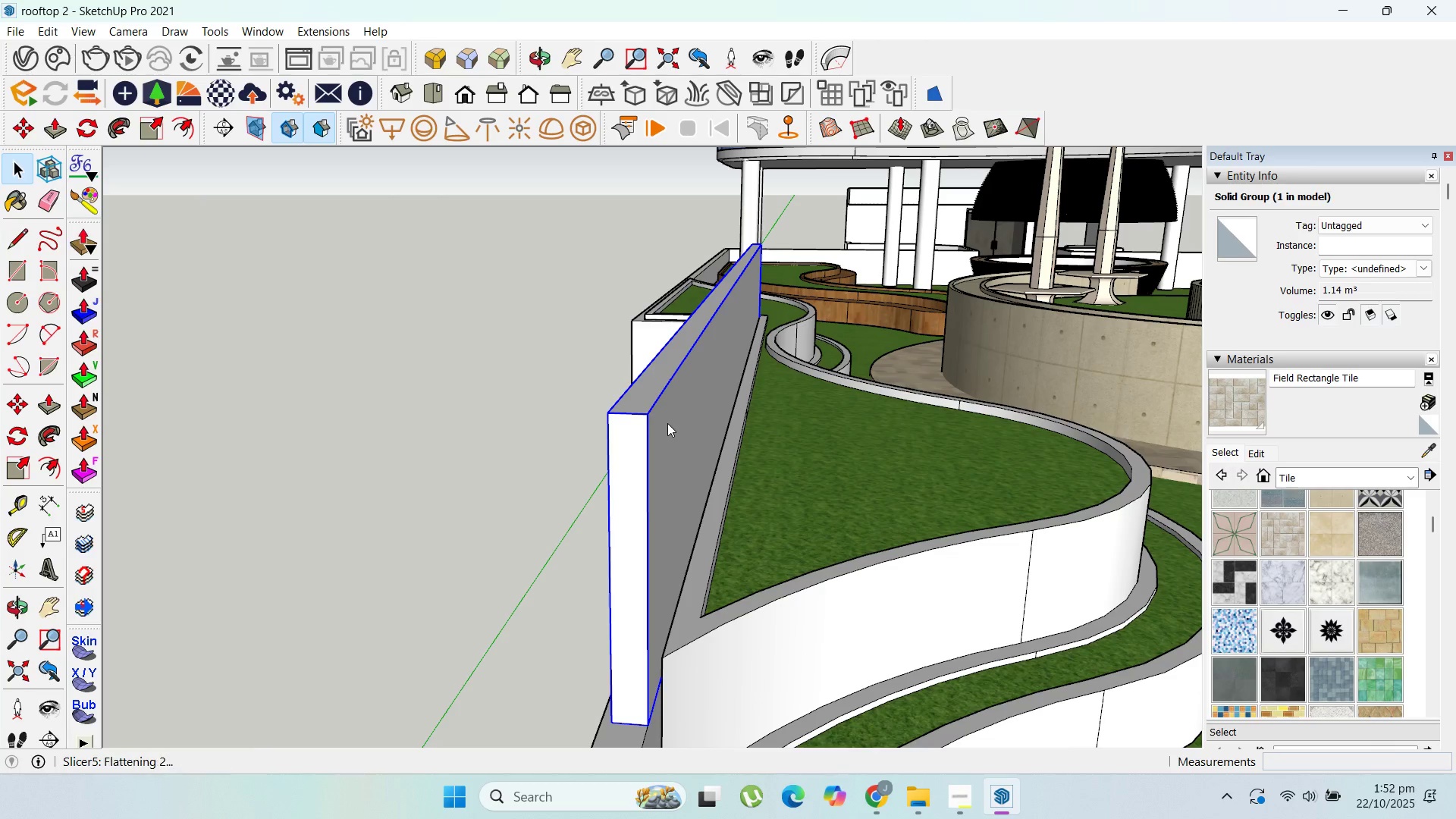 
scroll: coordinate [541, 474], scroll_direction: down, amount: 5.0
 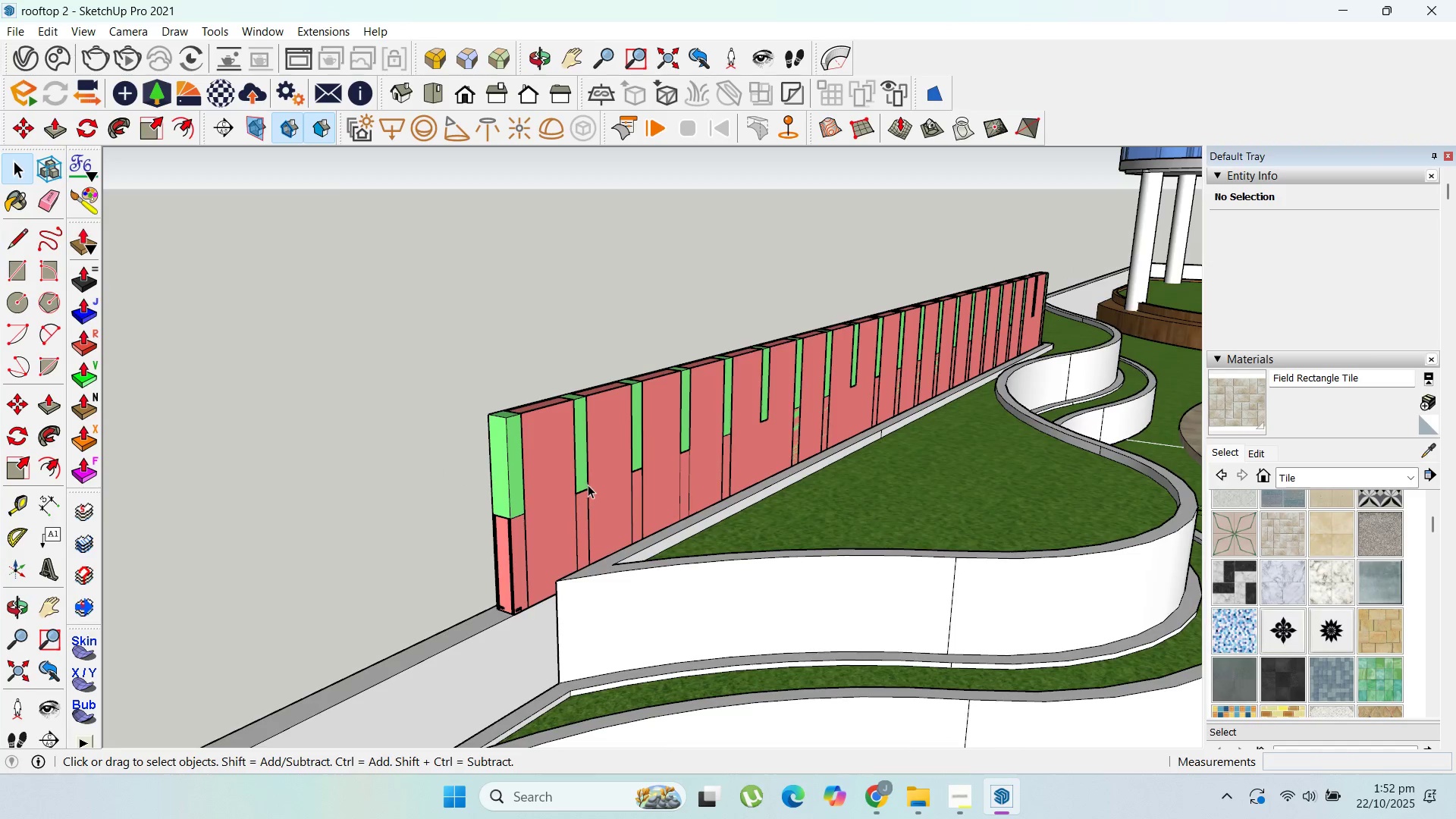 
scroll: coordinate [590, 485], scroll_direction: up, amount: 1.0
 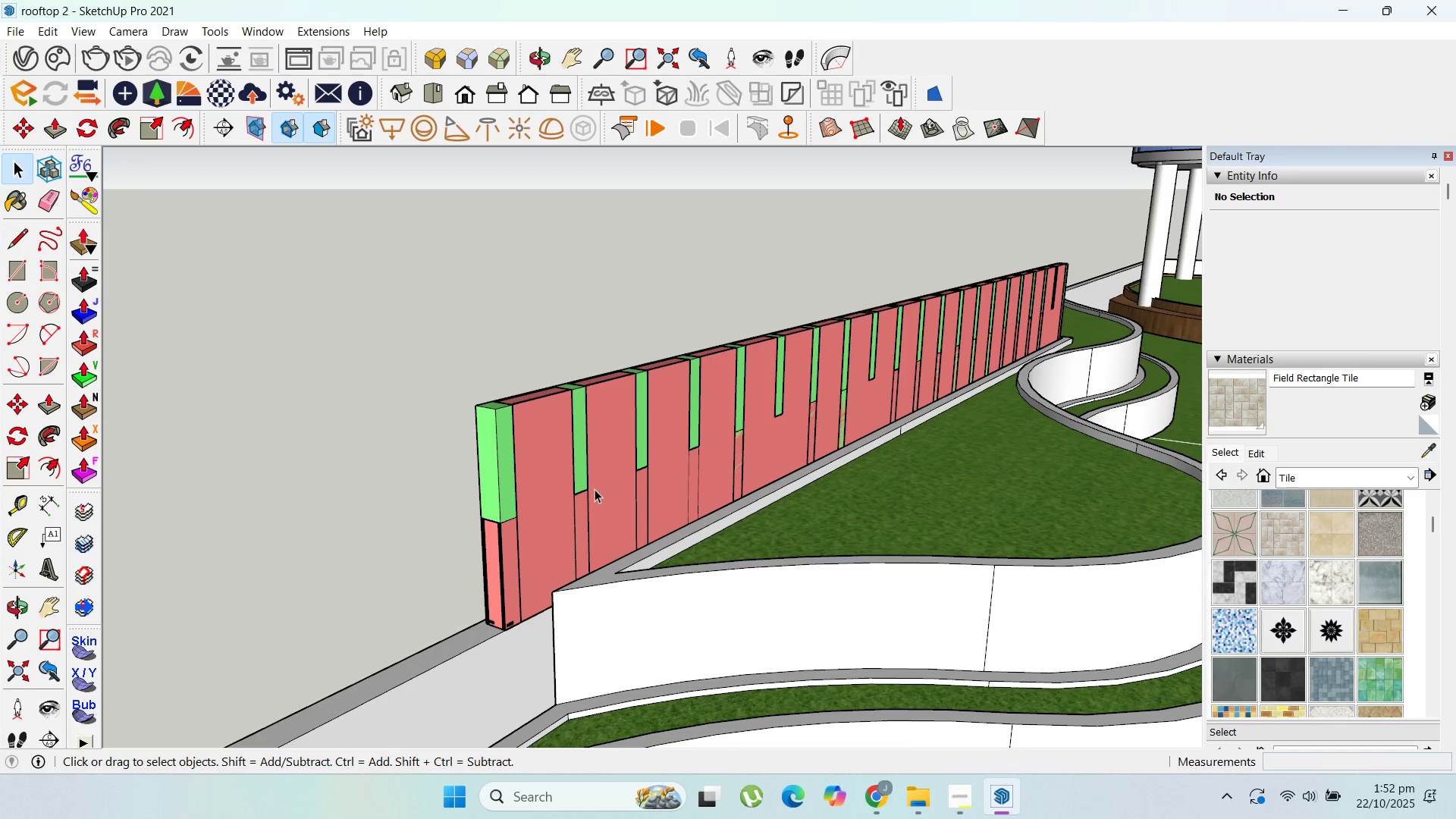 
key(Control+Z)
 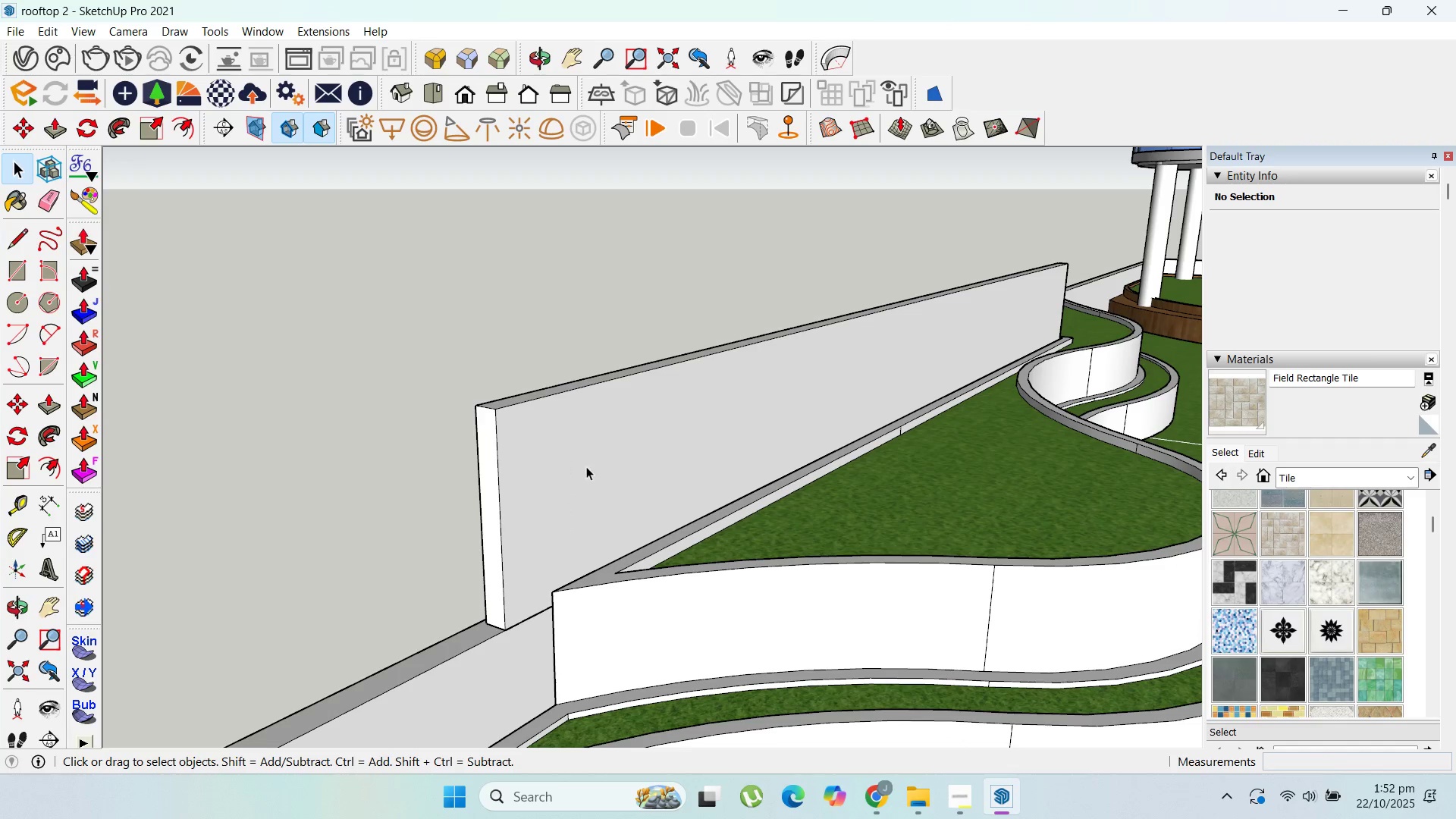 
left_click([586, 466])
 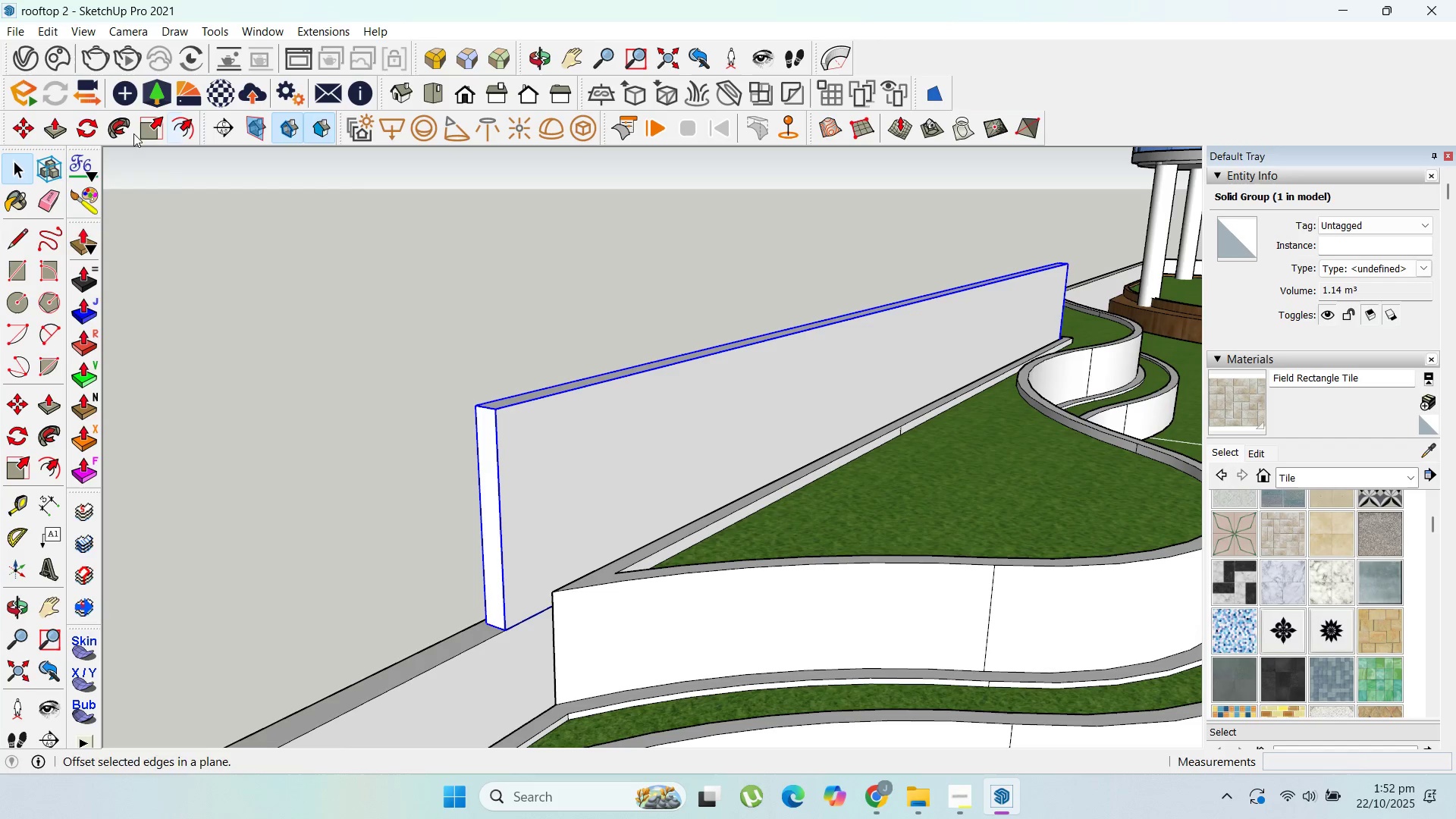 
left_click([81, 501])
 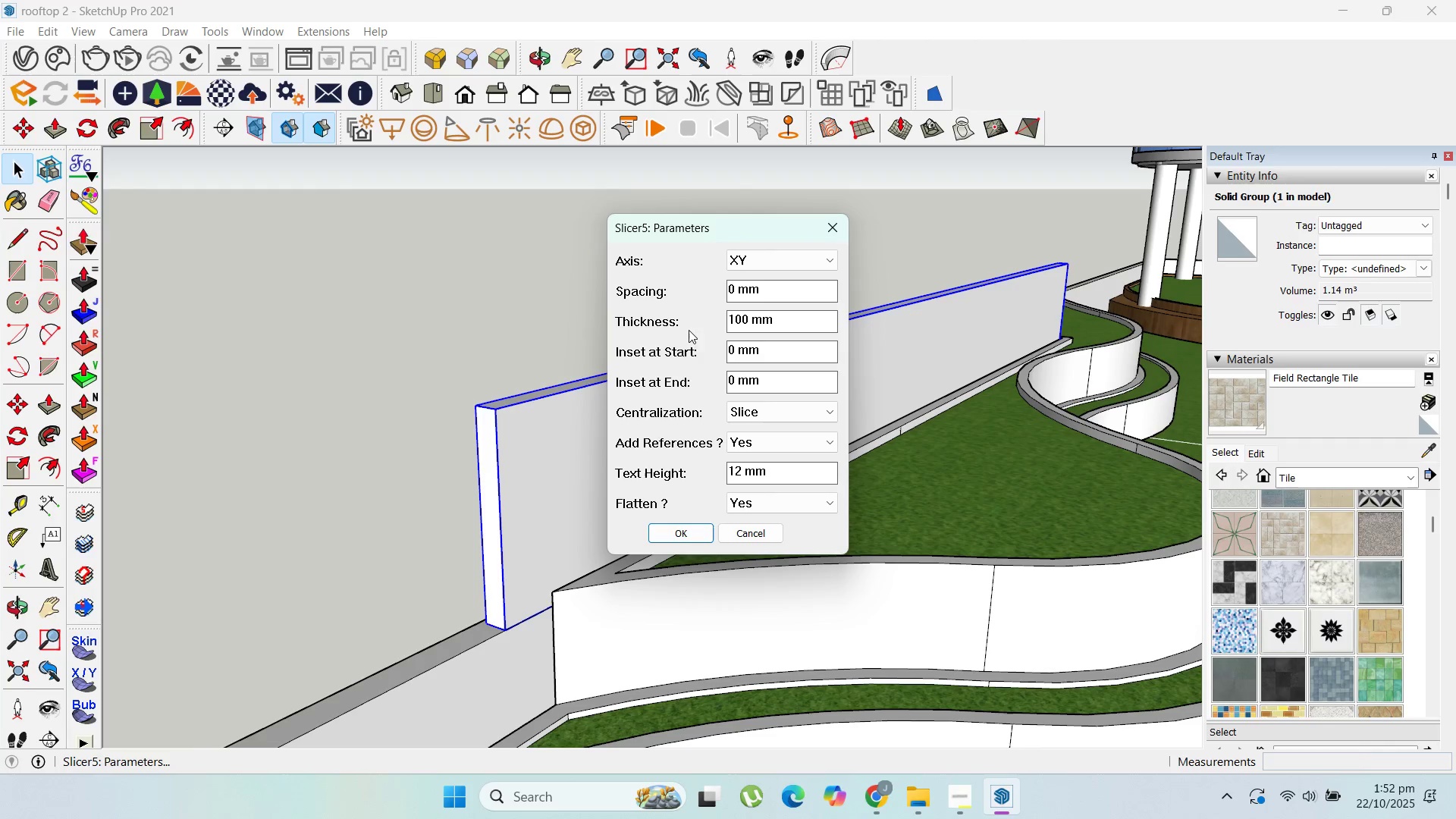 
wait(13.11)
 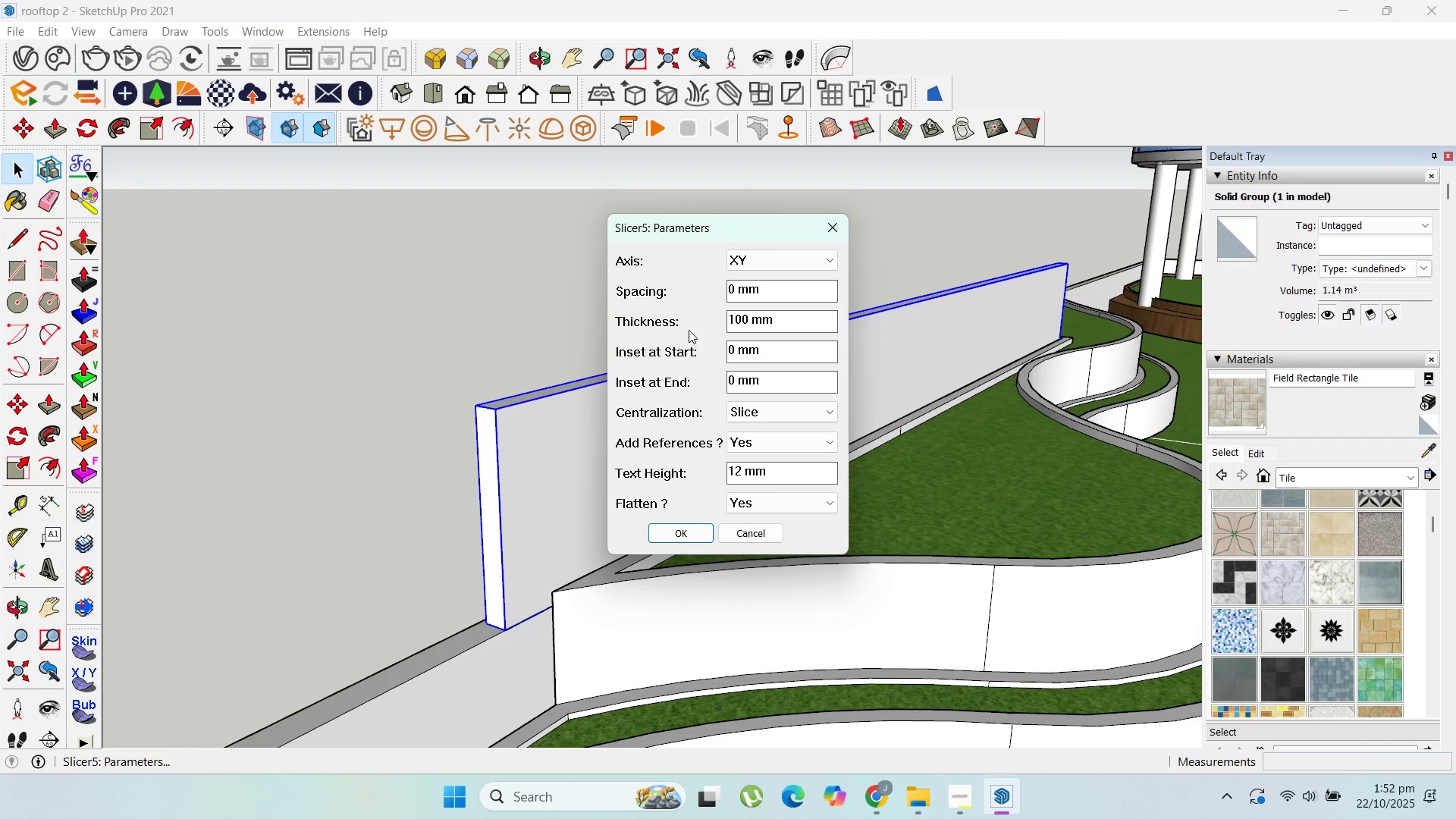 
left_click([691, 513])
 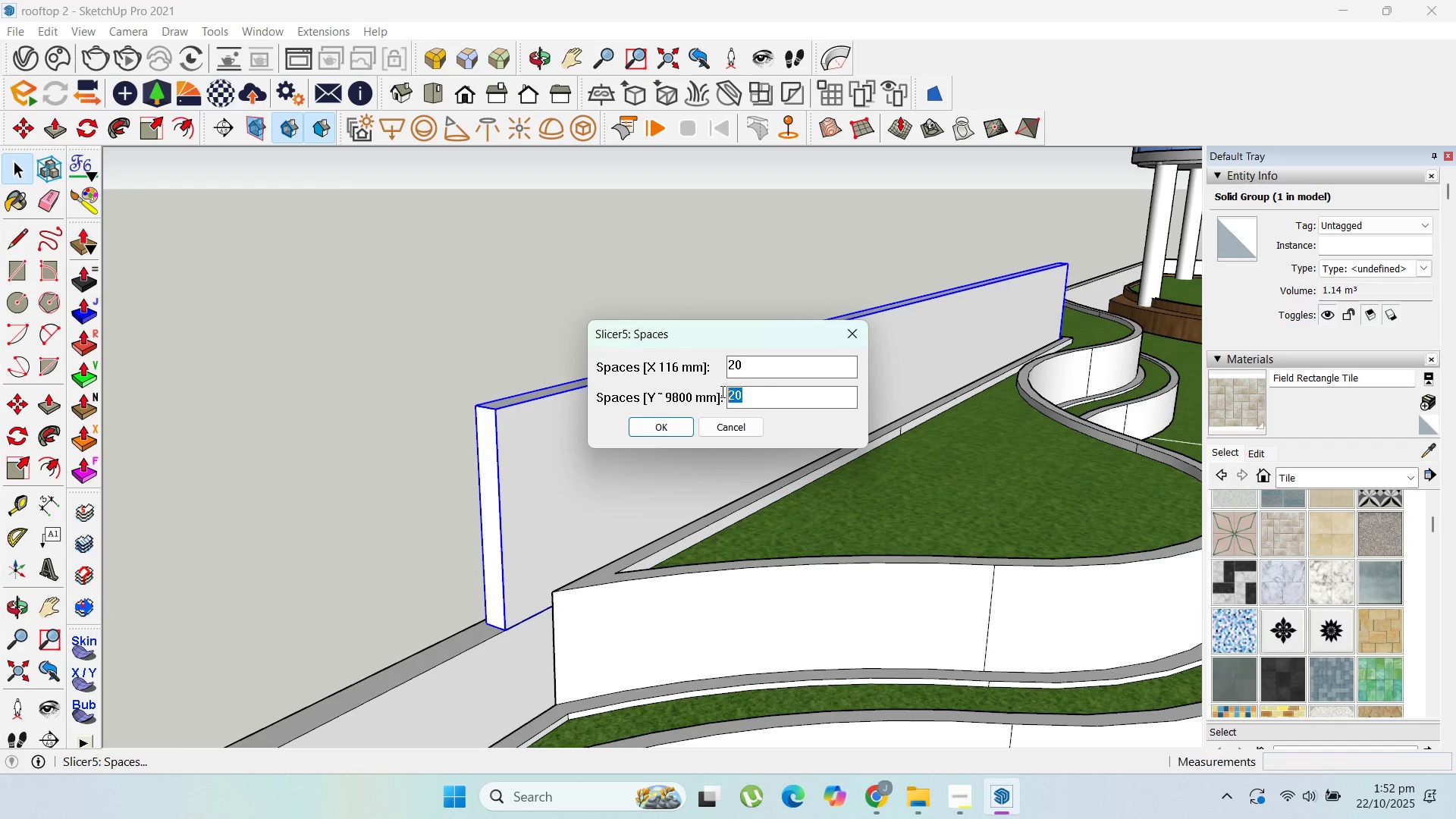 
wait(6.08)
 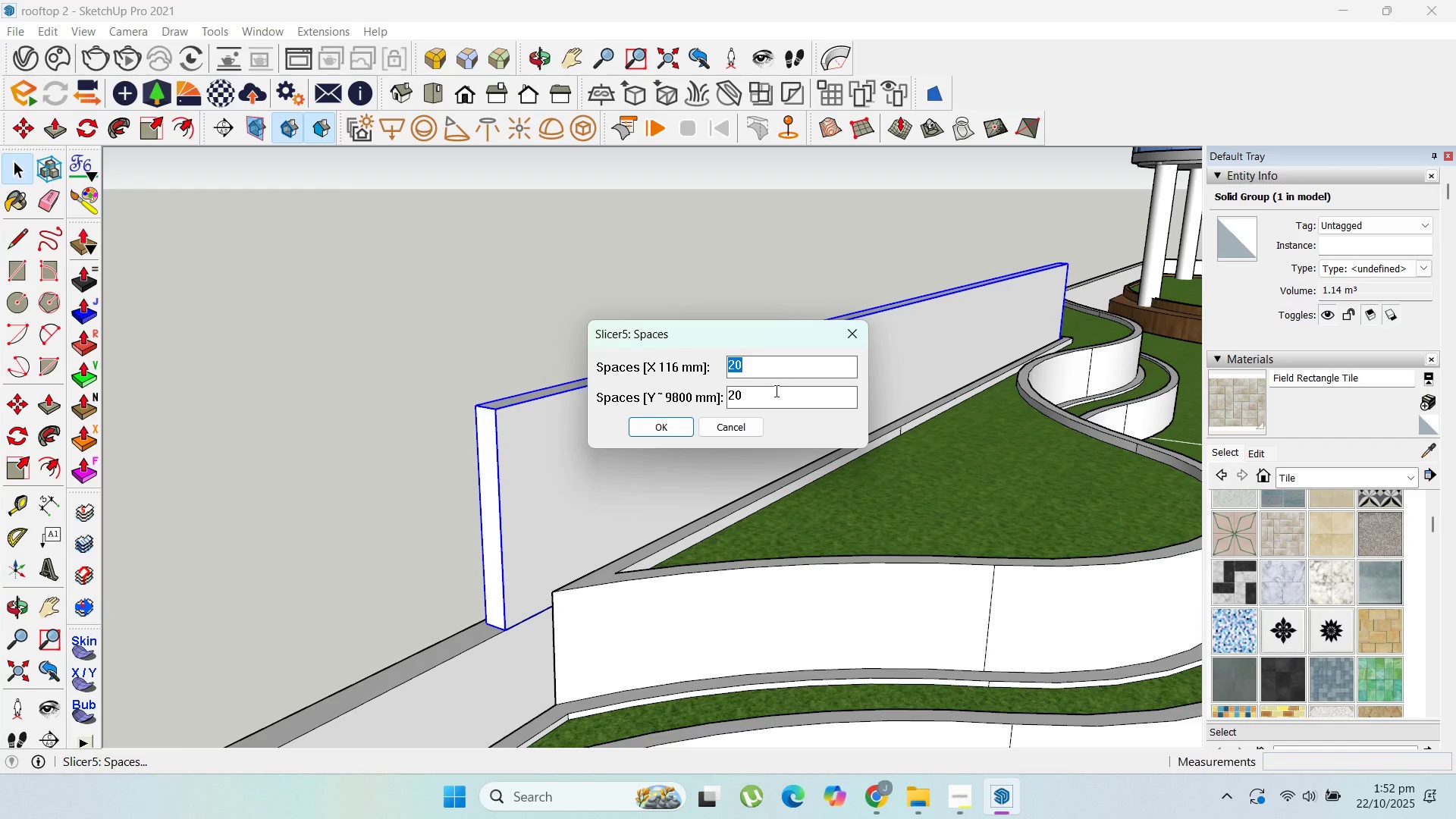 
type(10515)
 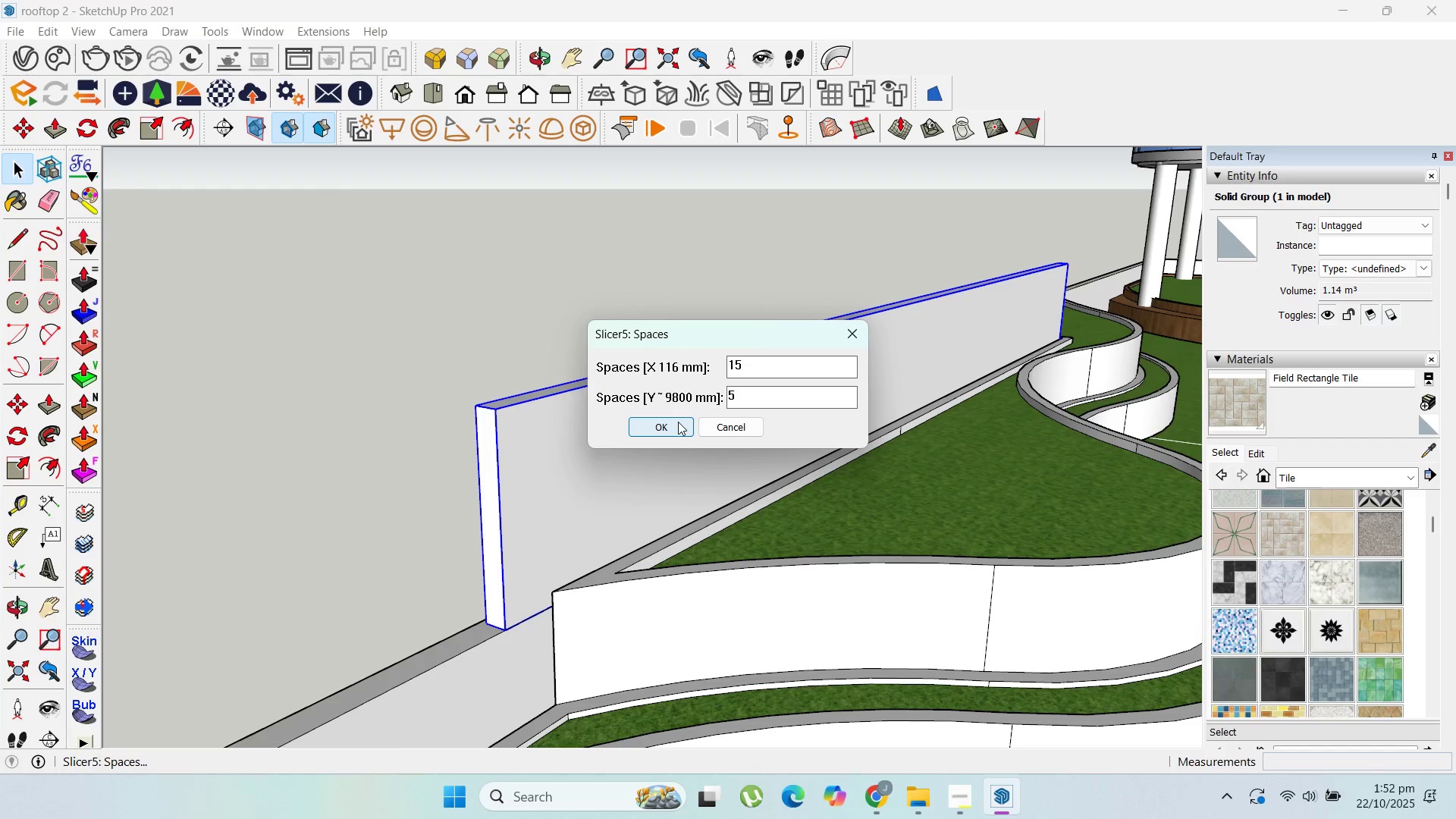 
left_click([678, 422])
 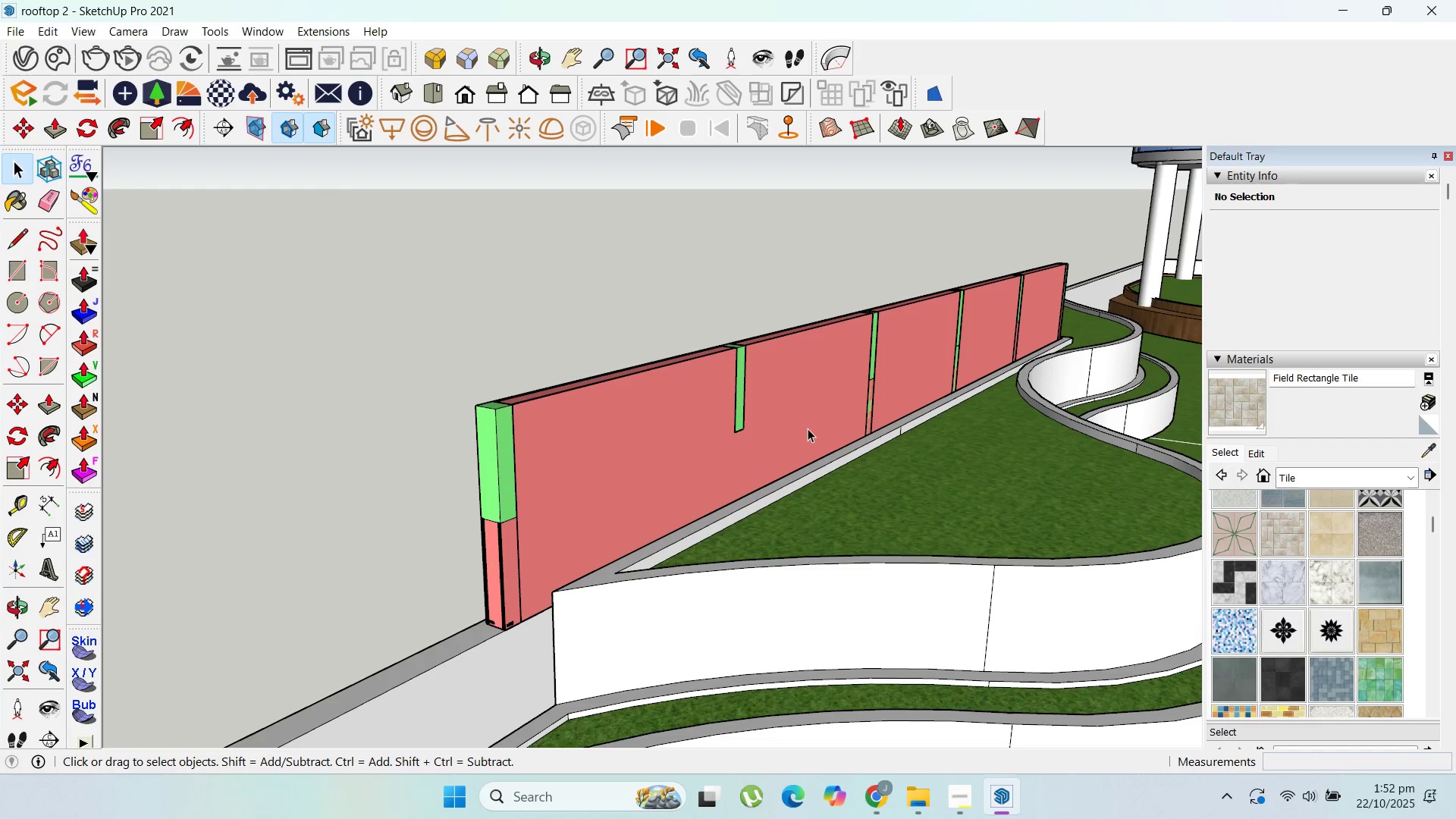 
scroll: coordinate [647, 453], scroll_direction: up, amount: 3.0
 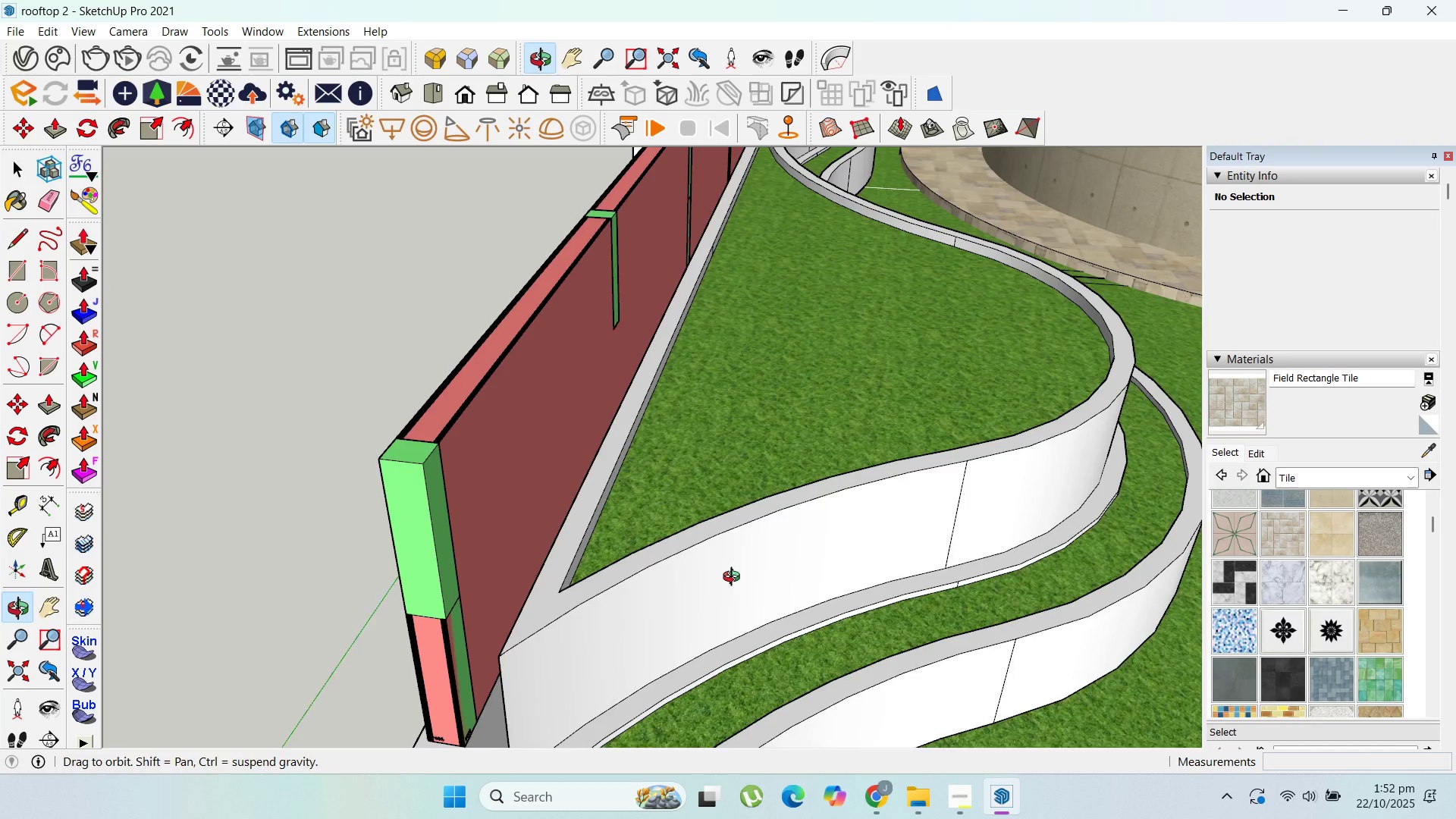 
scroll: coordinate [740, 532], scroll_direction: down, amount: 3.0
 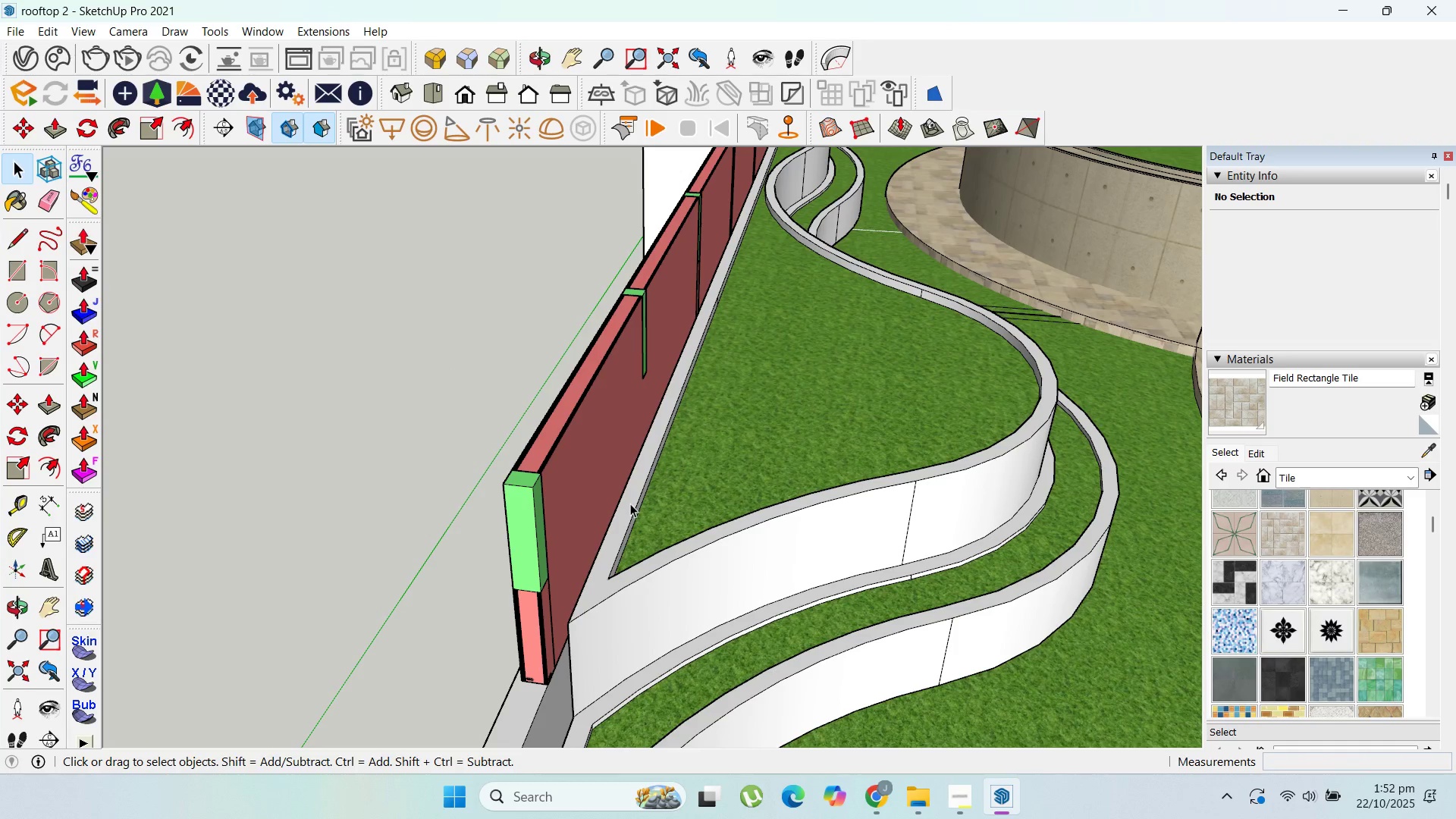 
key(Control+Z)
 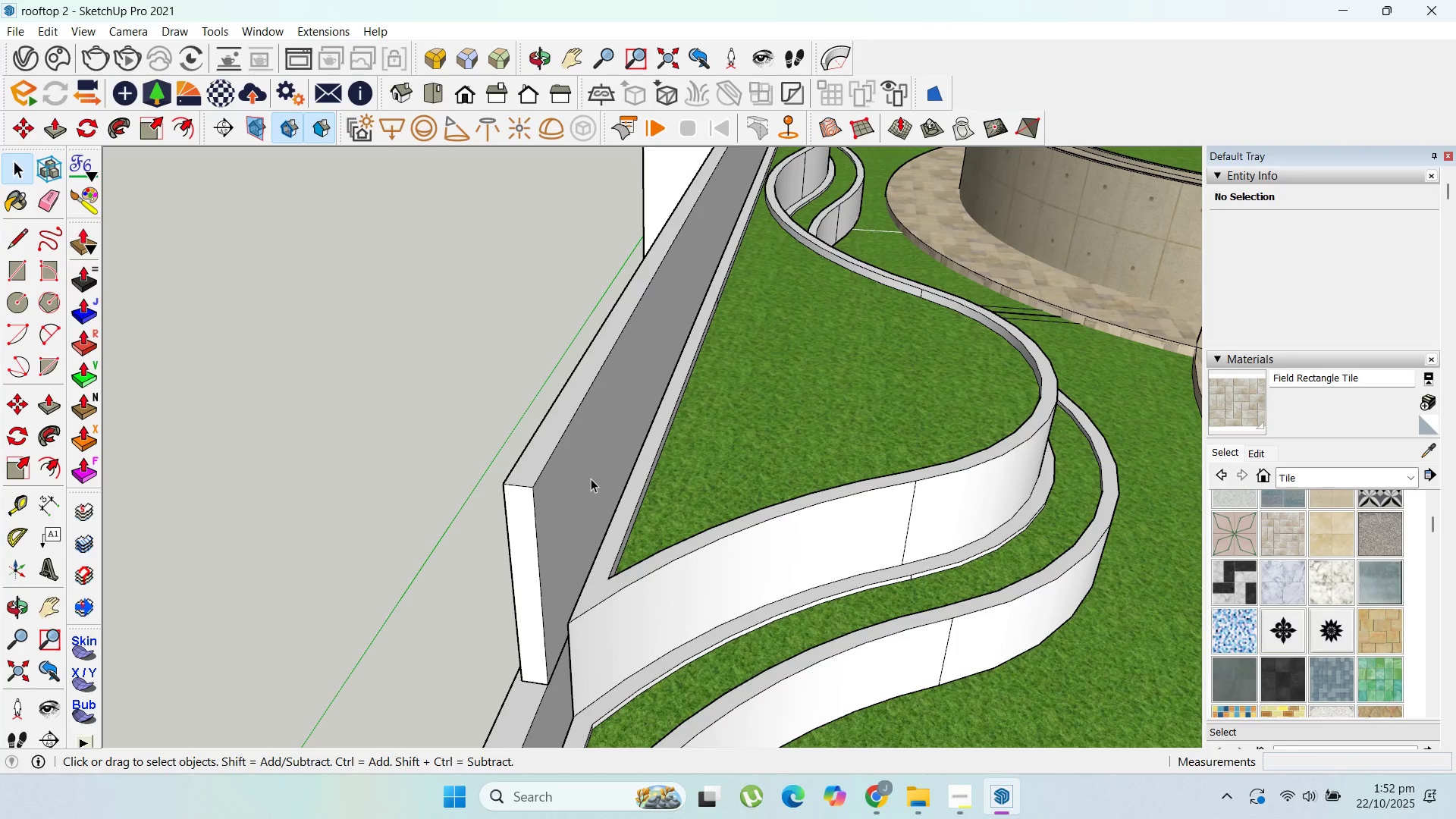 
left_click([591, 479])
 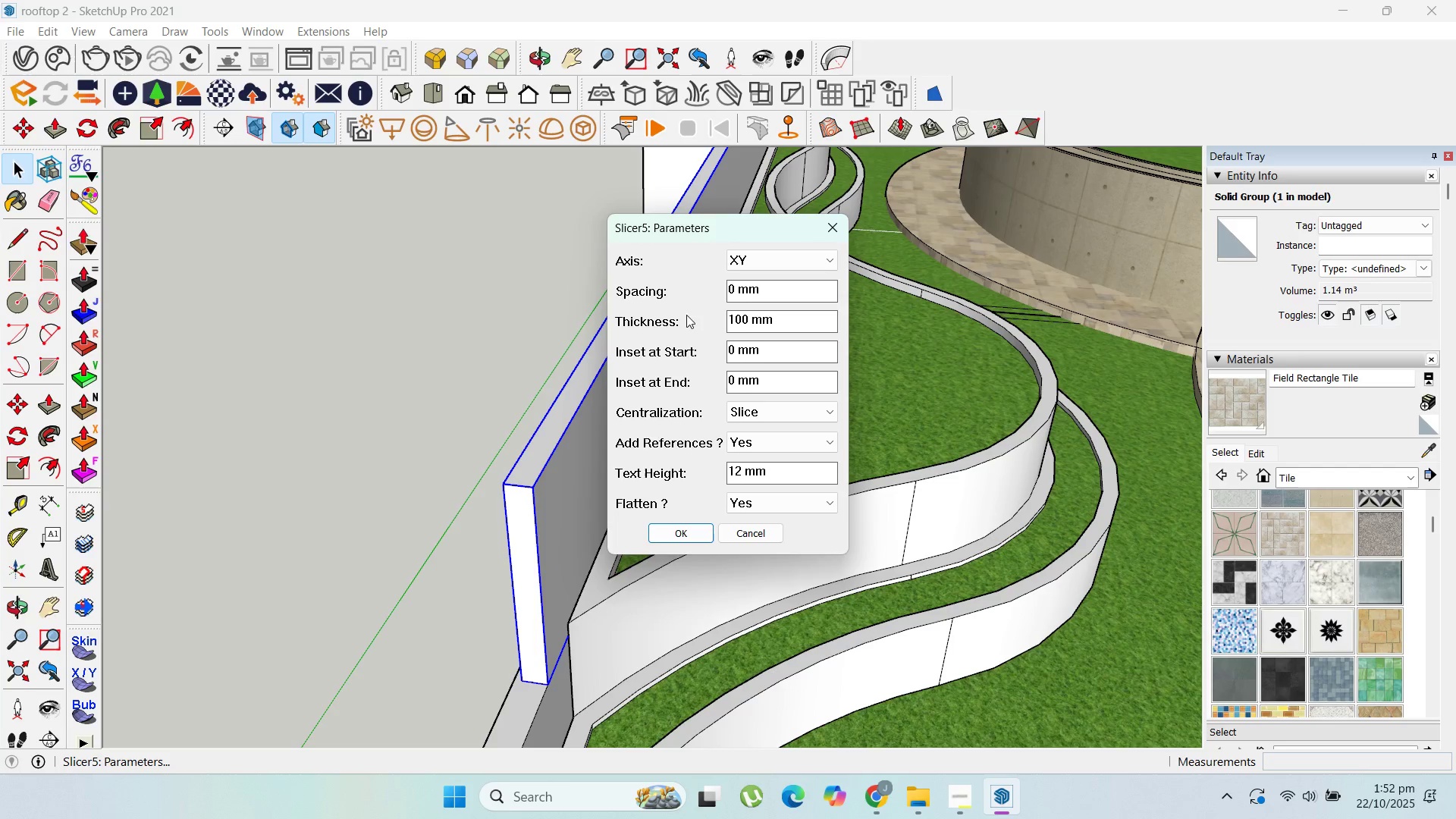 
left_click([741, 264])
 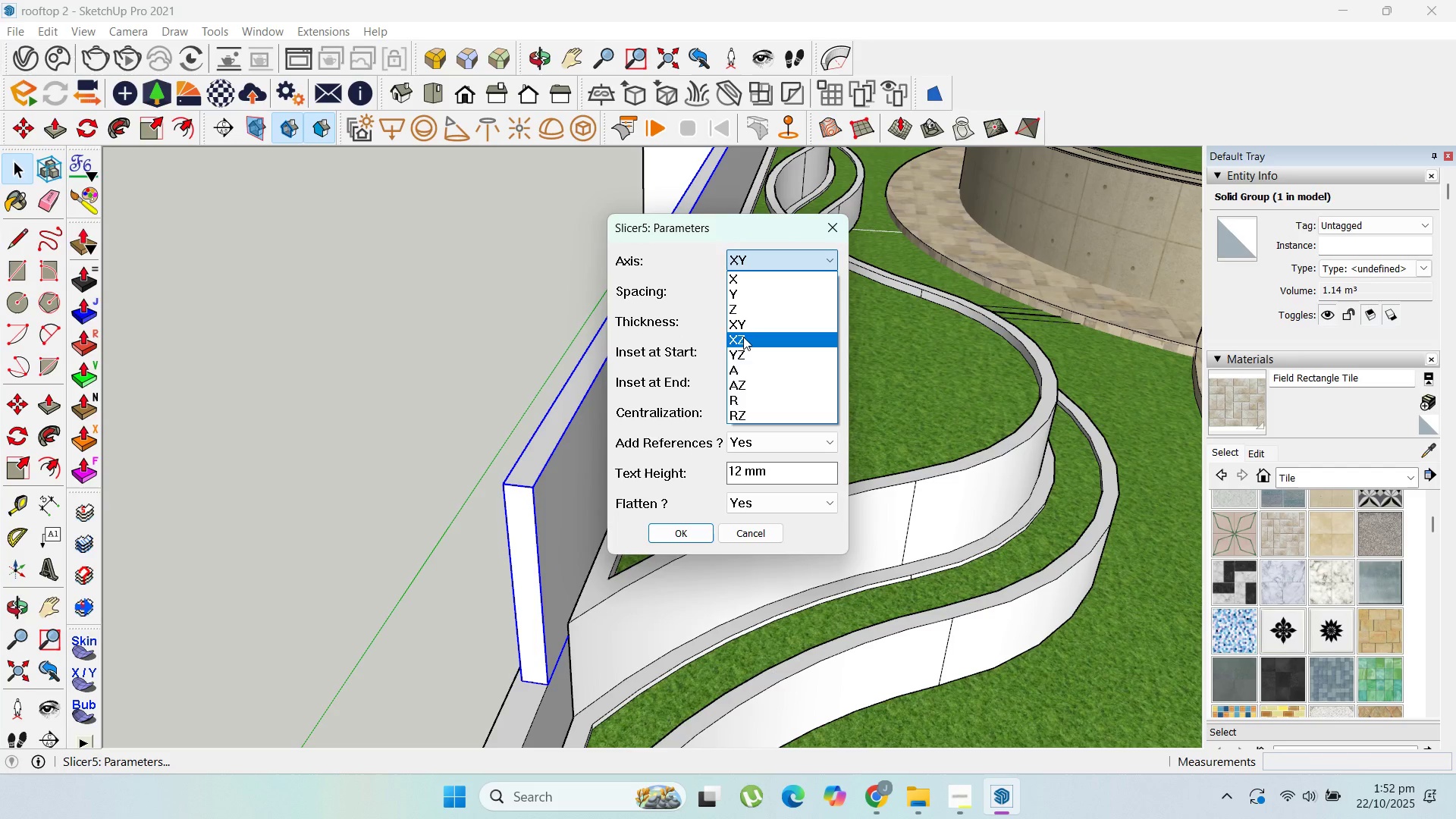 
left_click([743, 337])
 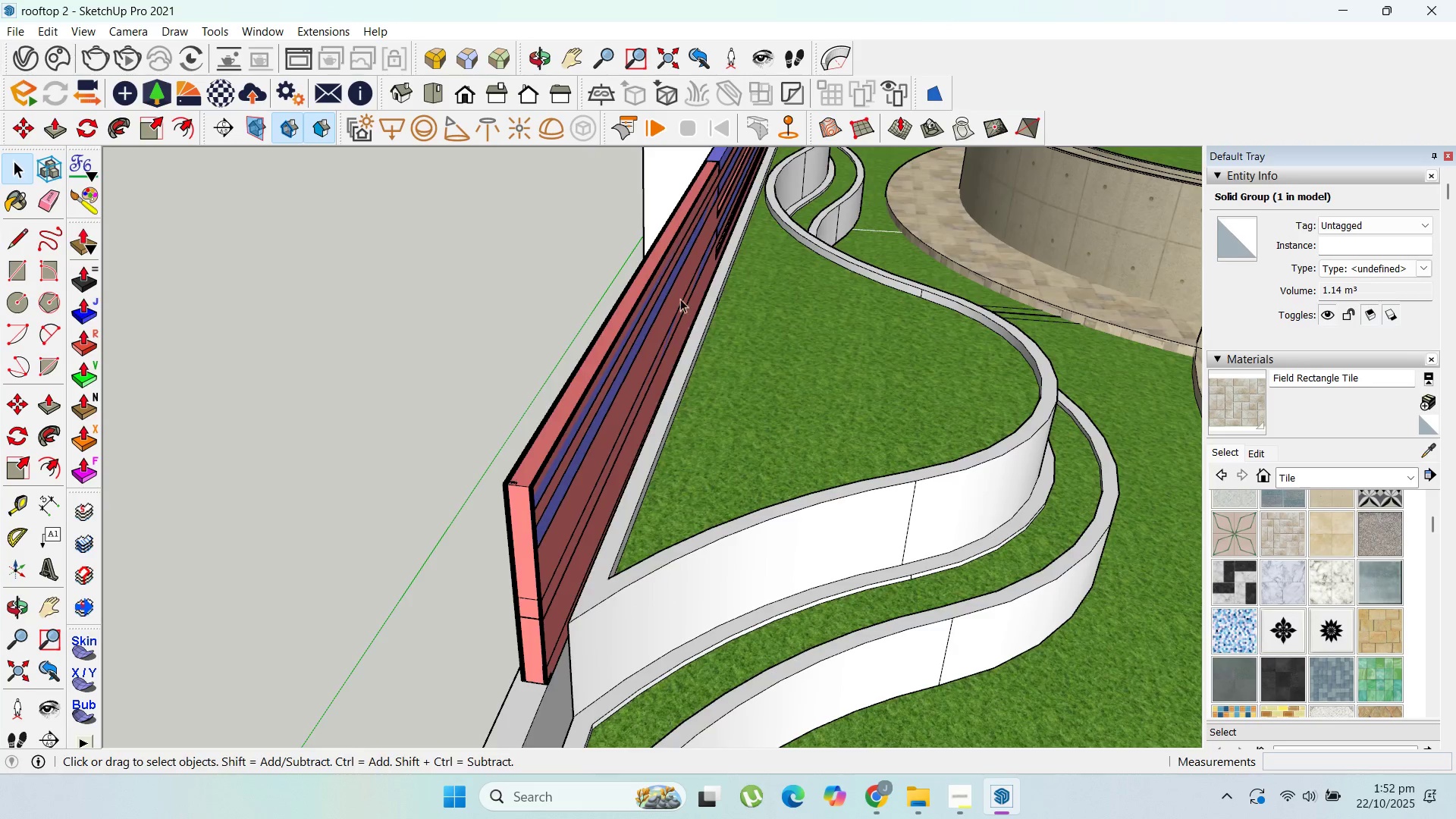 
scroll: coordinate [802, 215], scroll_direction: up, amount: 9.0
 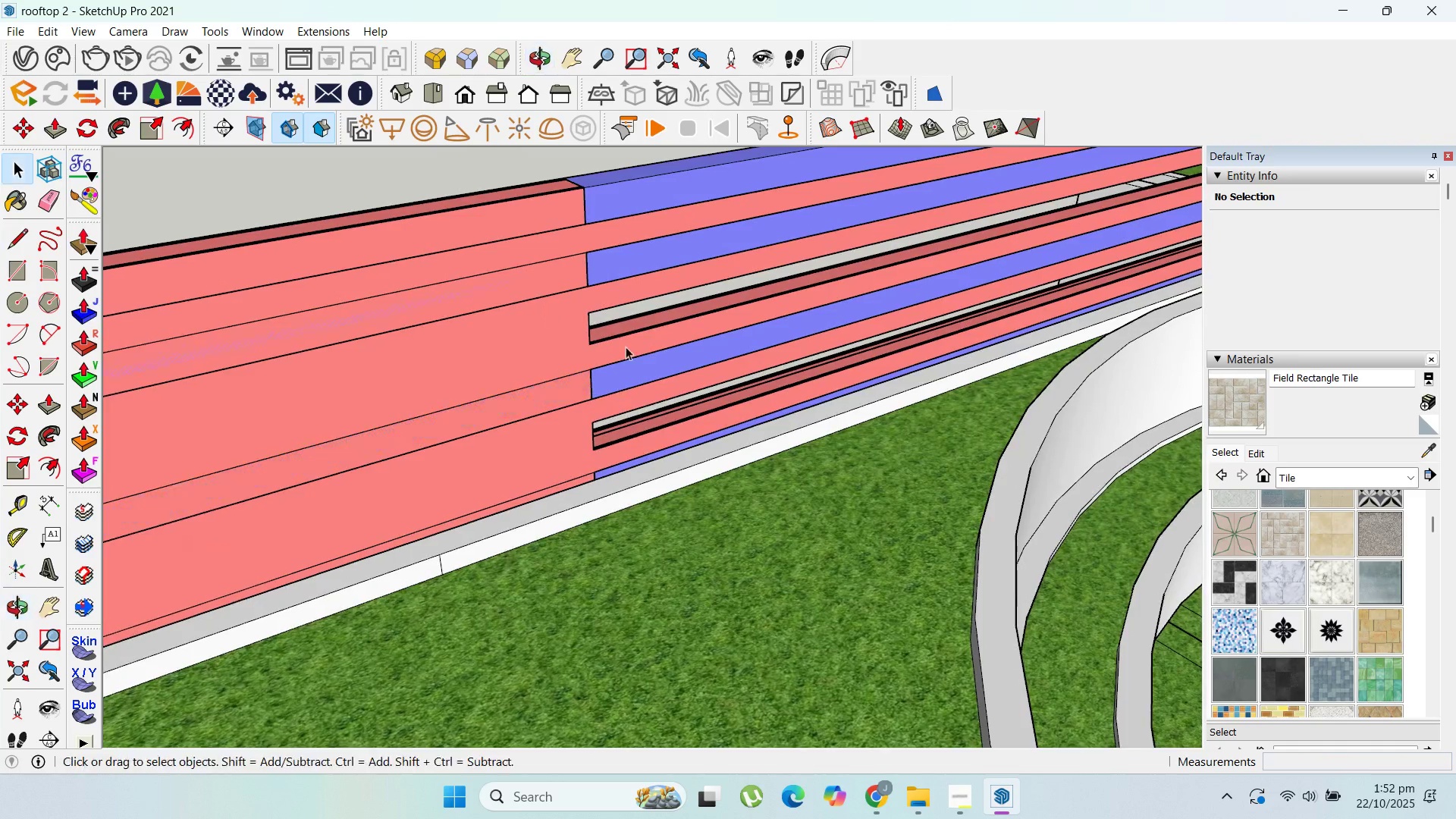 
left_click([640, 352])
 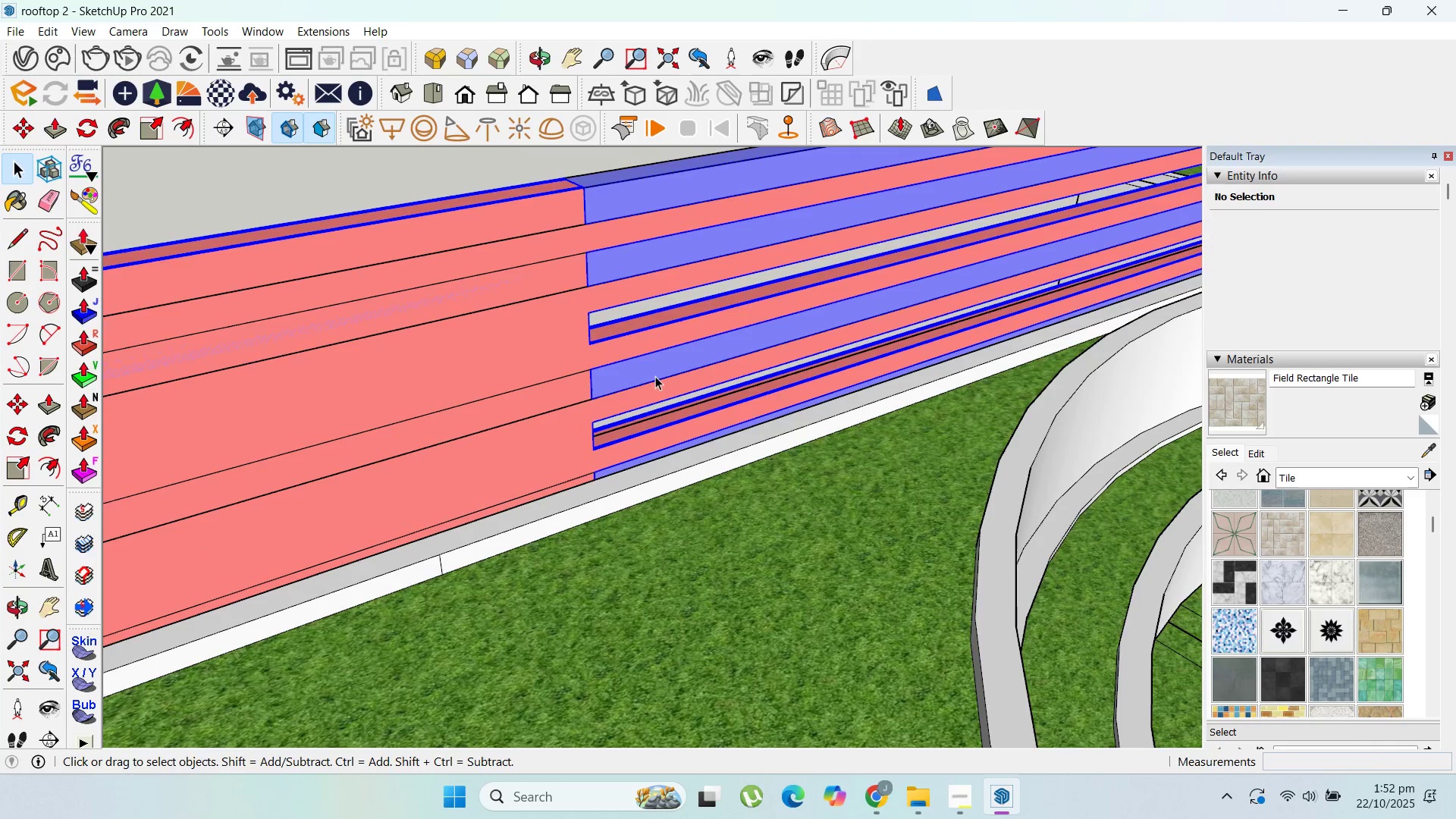 
scroll: coordinate [698, 384], scroll_direction: down, amount: 9.0
 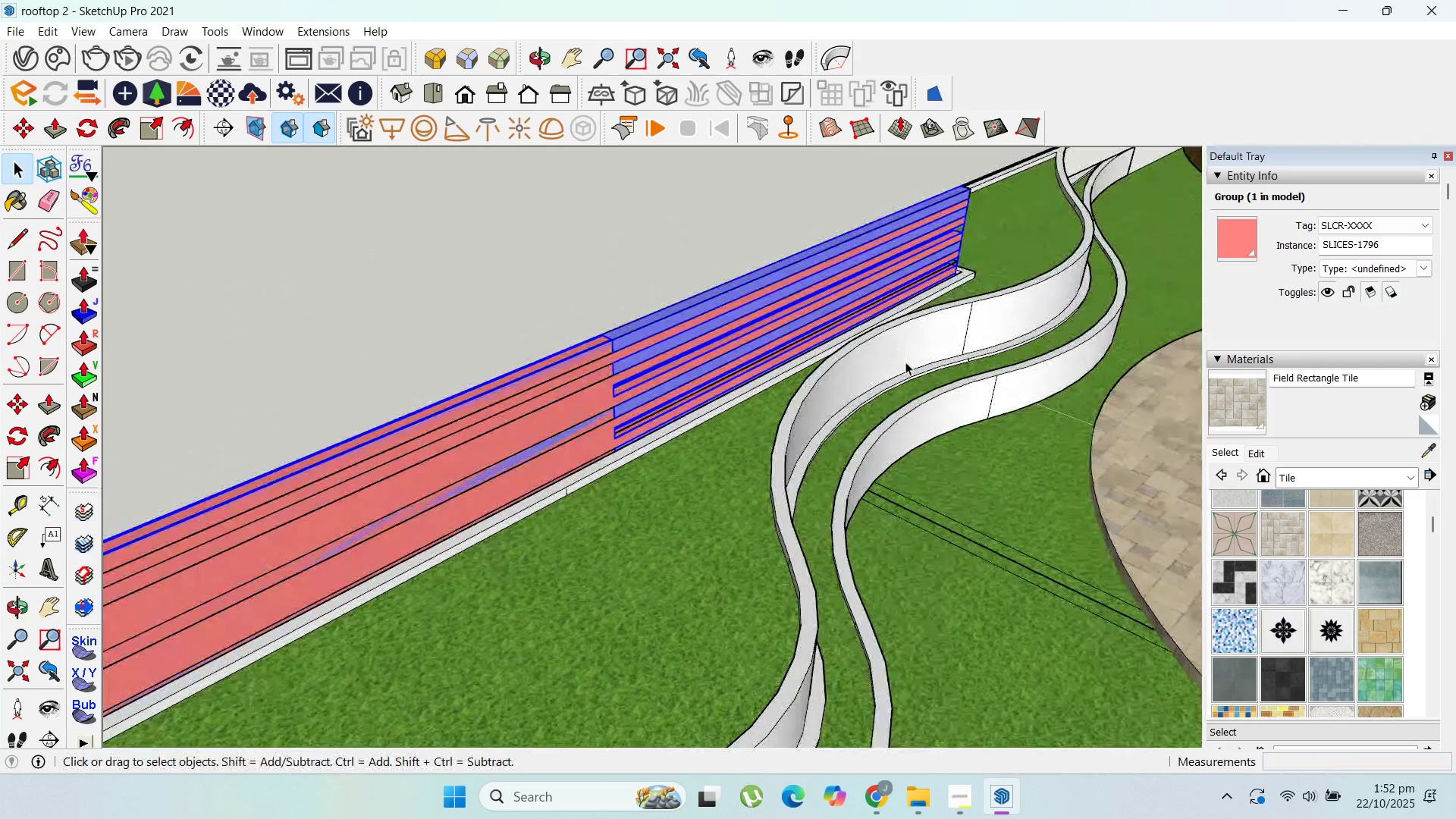 
key(Control+Z)
 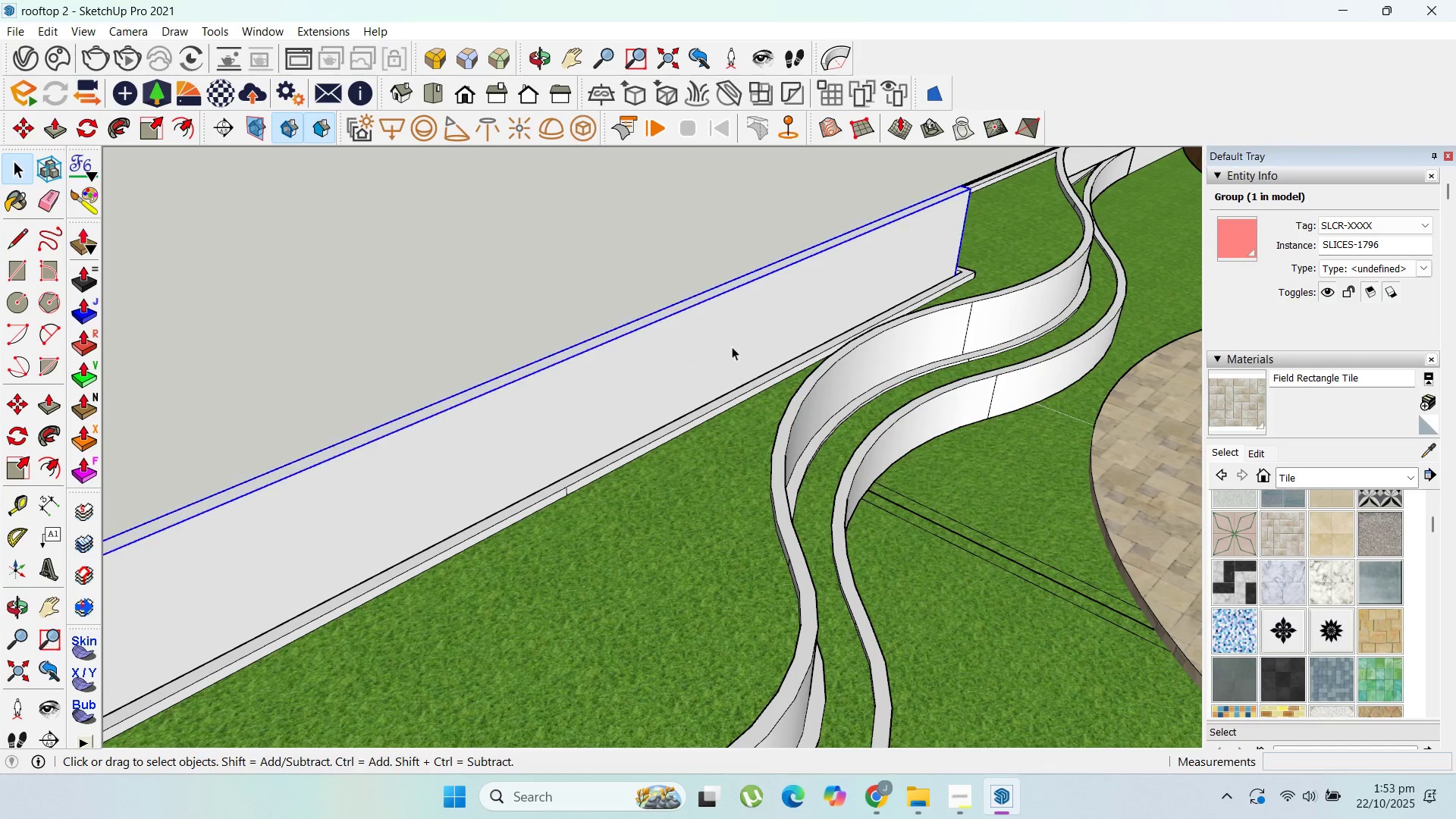 
scroll: coordinate [845, 313], scroll_direction: down, amount: 5.0
 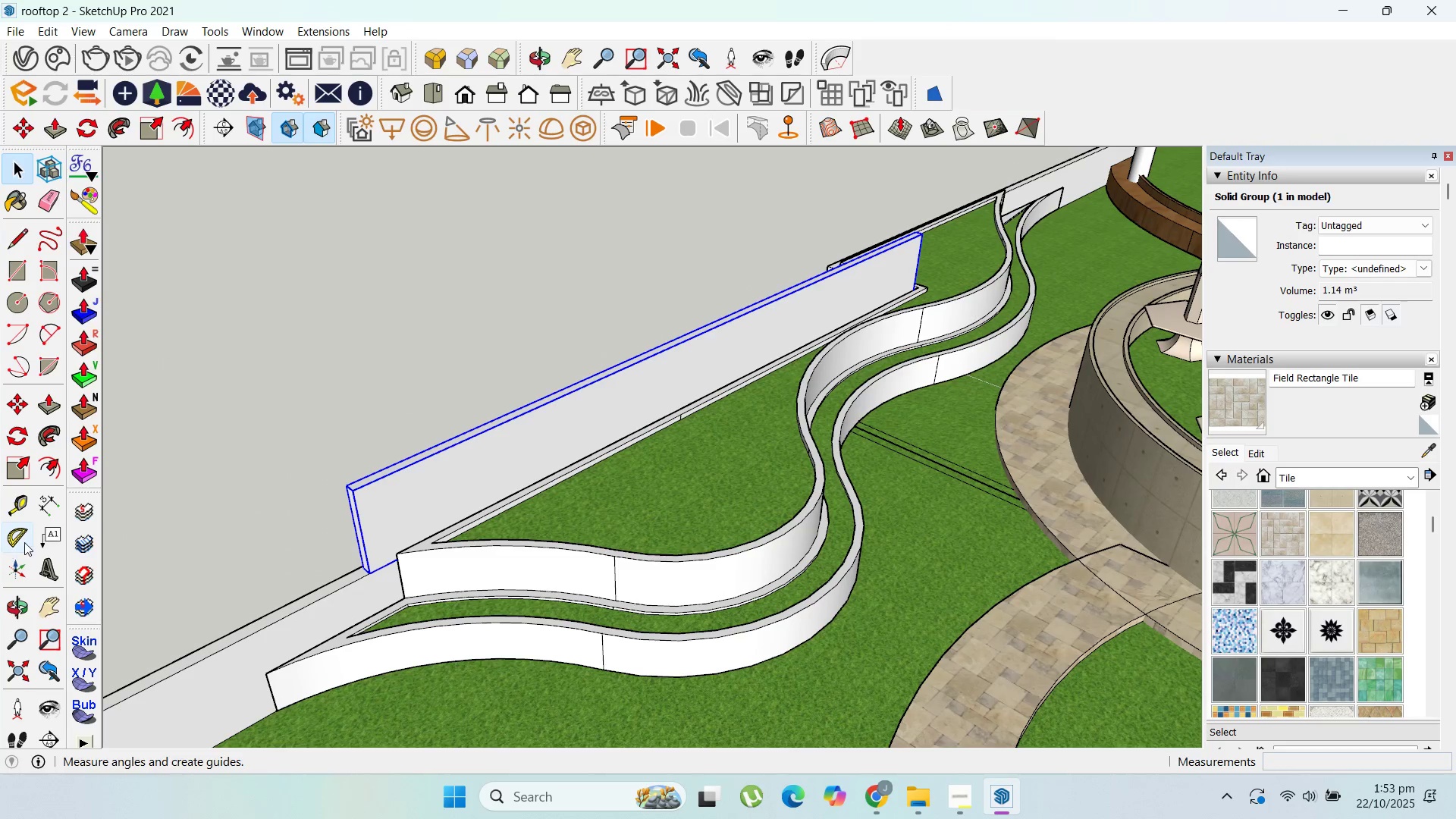 
left_click([80, 519])
 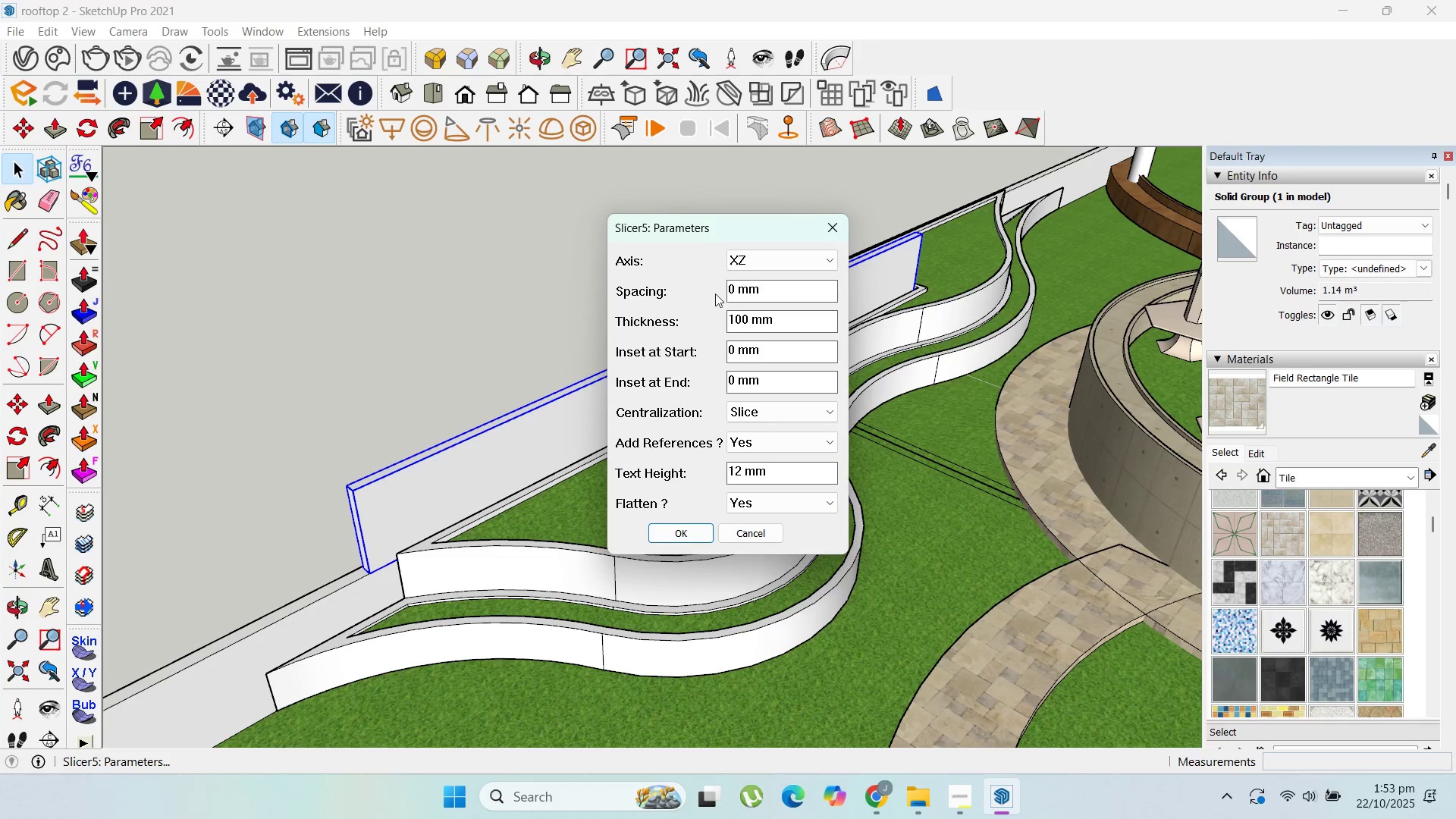 
left_click([742, 262])
 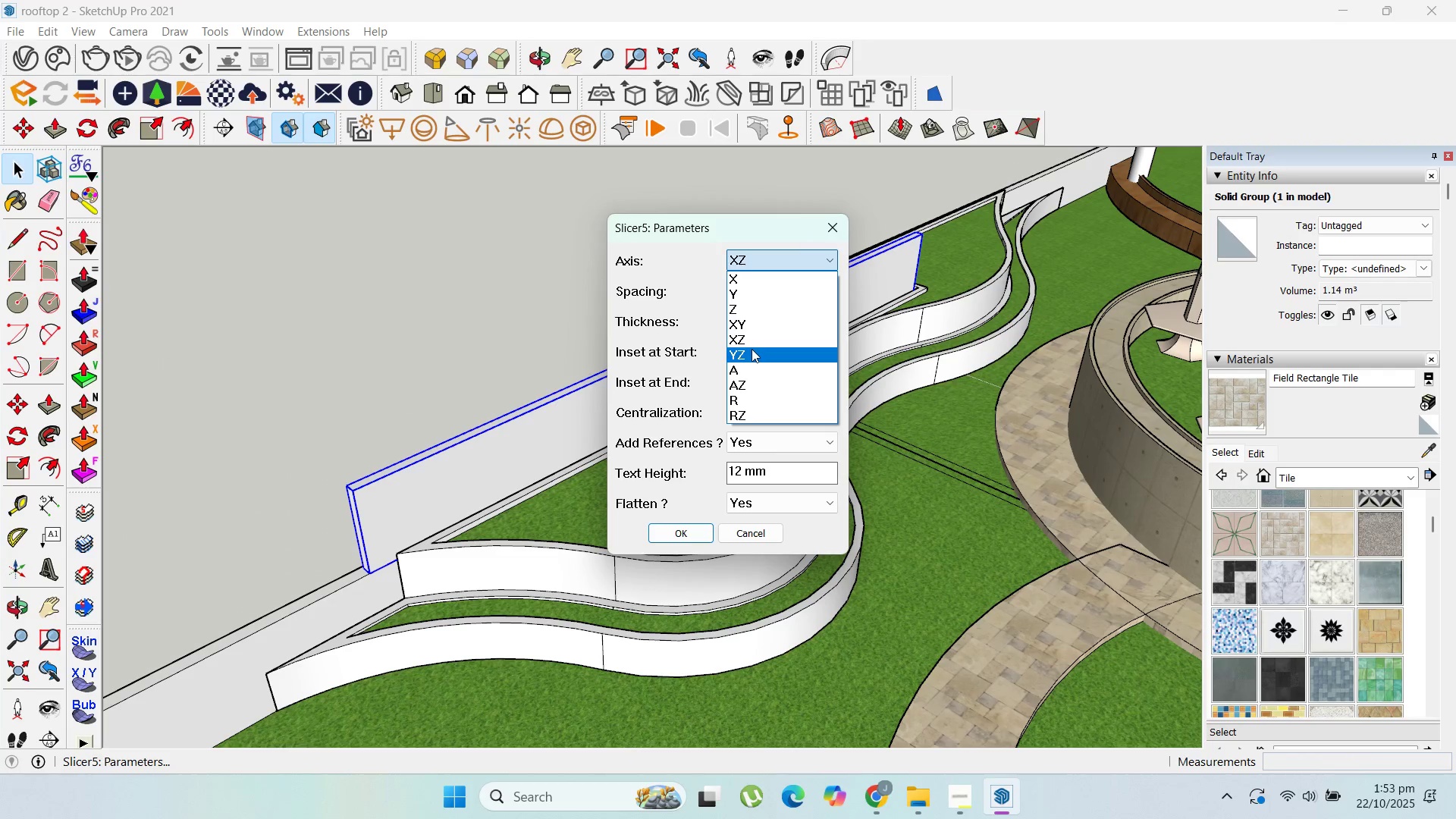 
left_click([752, 349])
 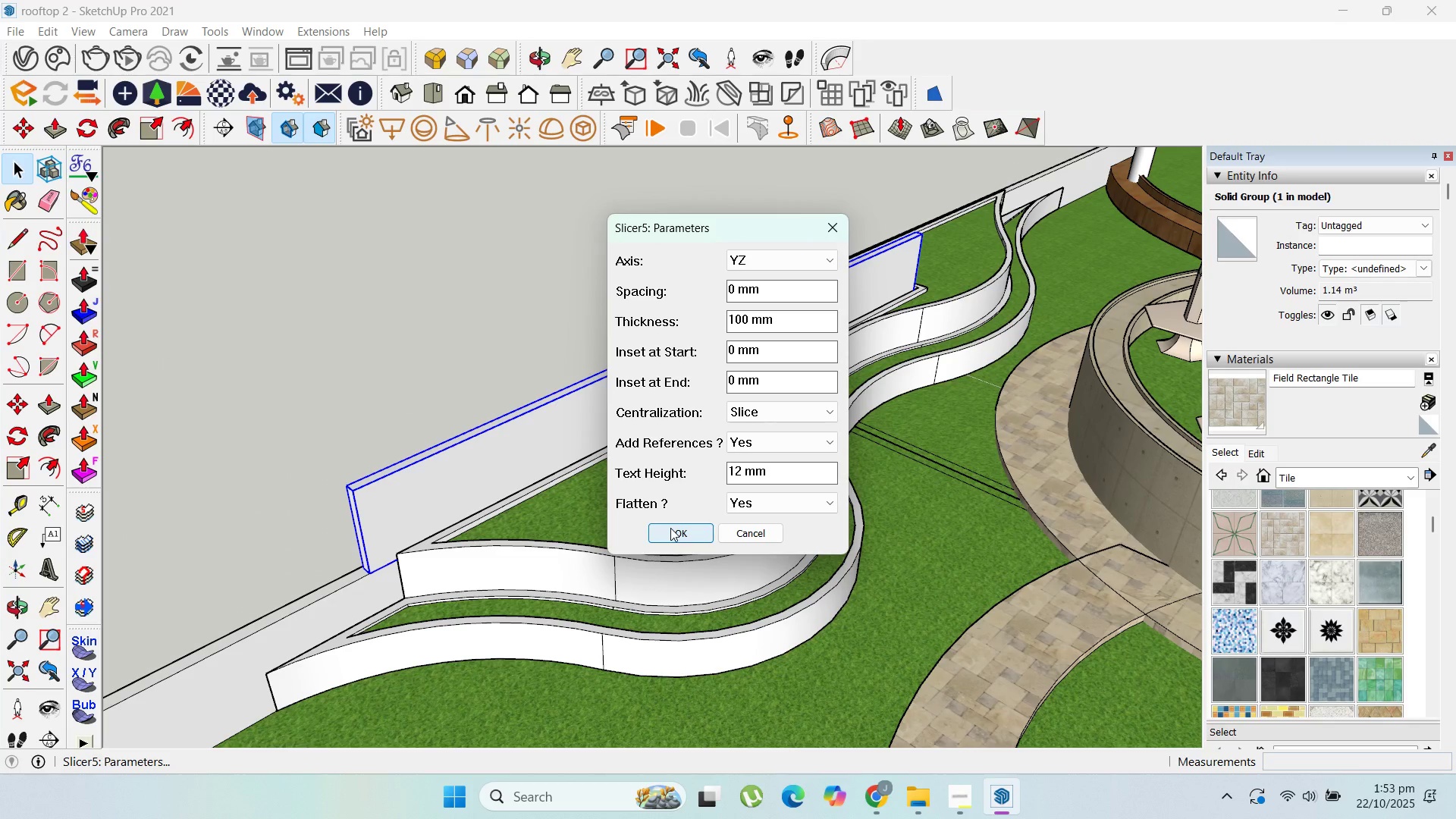 
left_click([670, 528])
 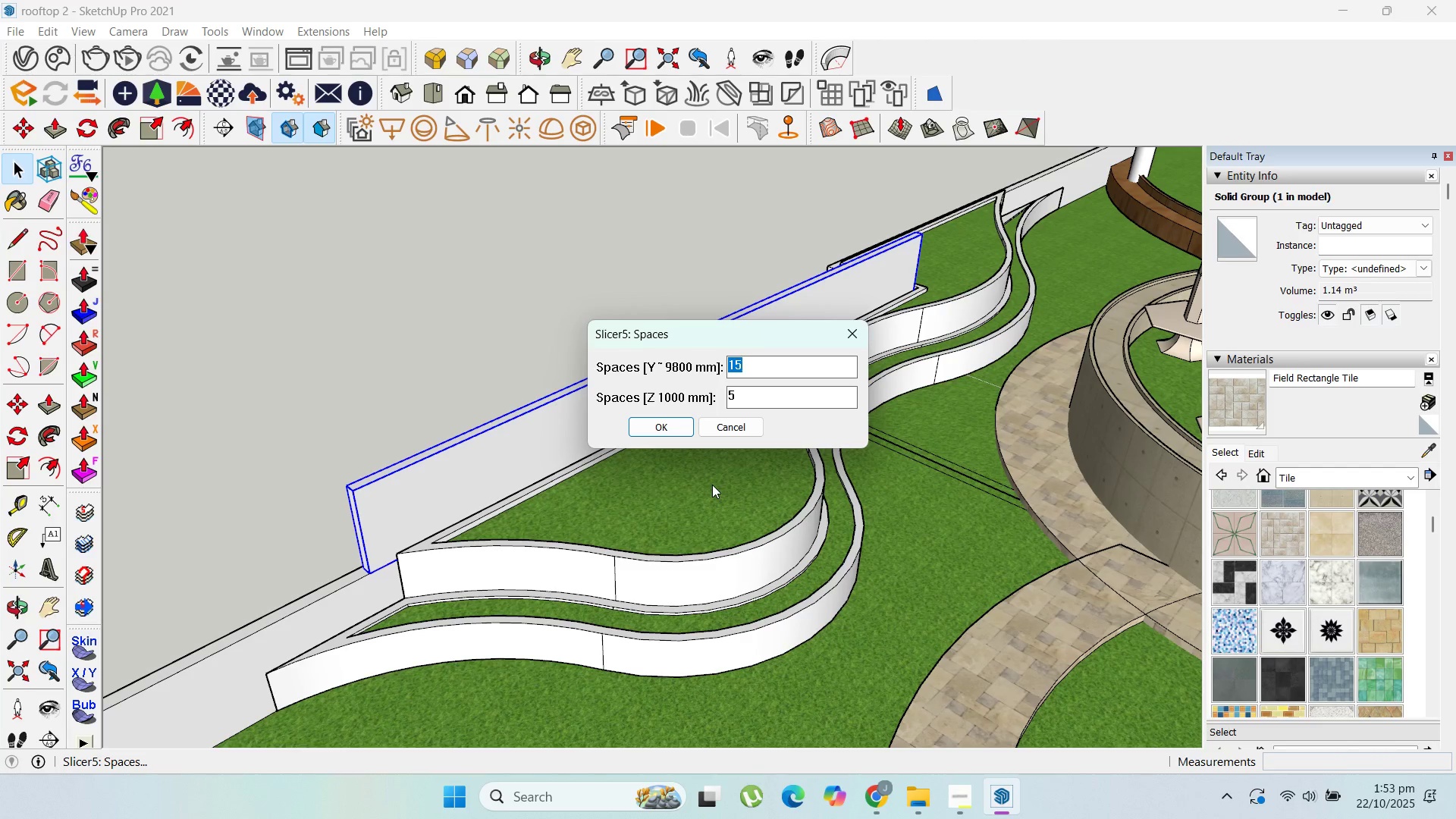 
wait(11.97)
 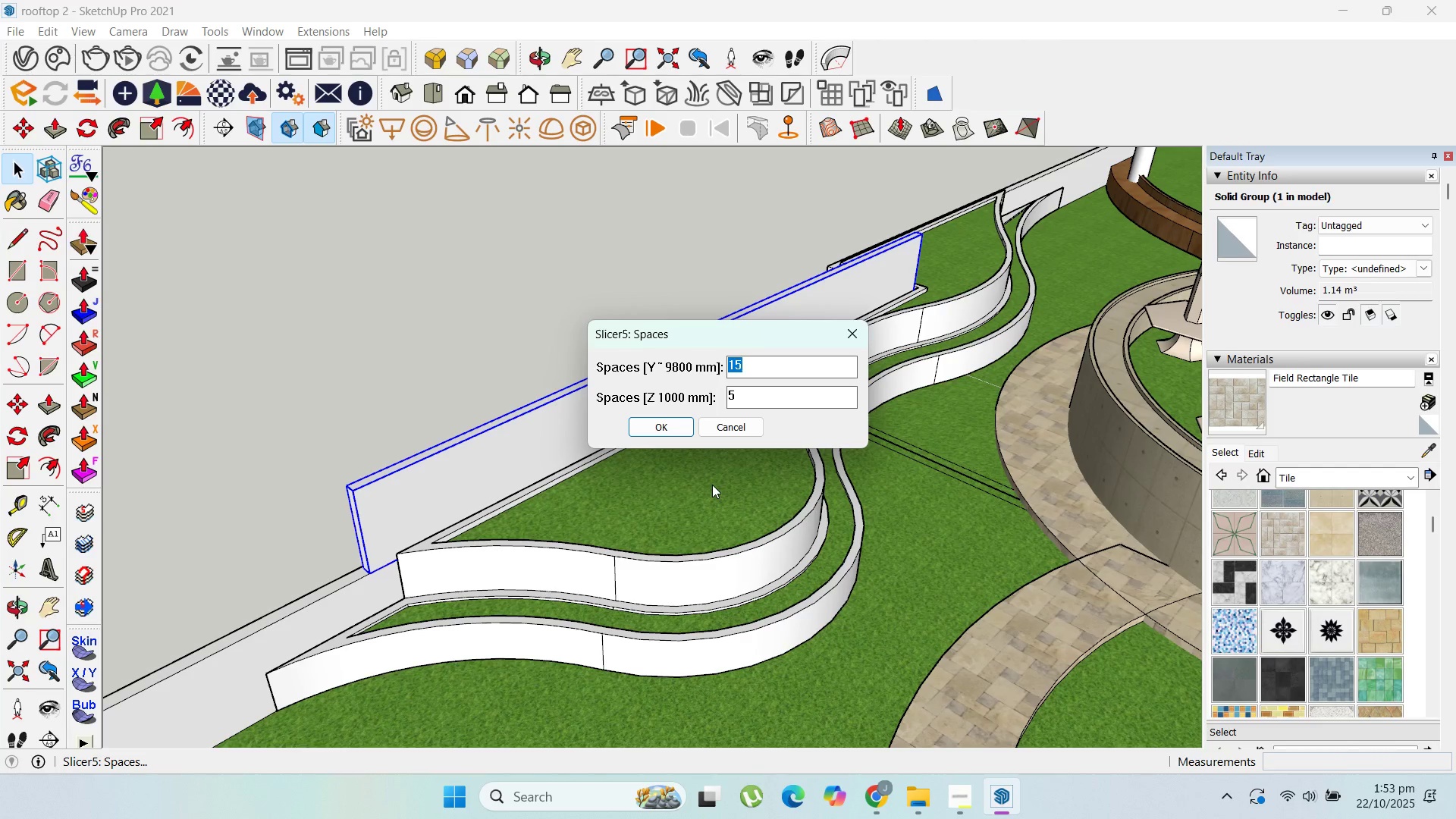 
key(Numpad1)
 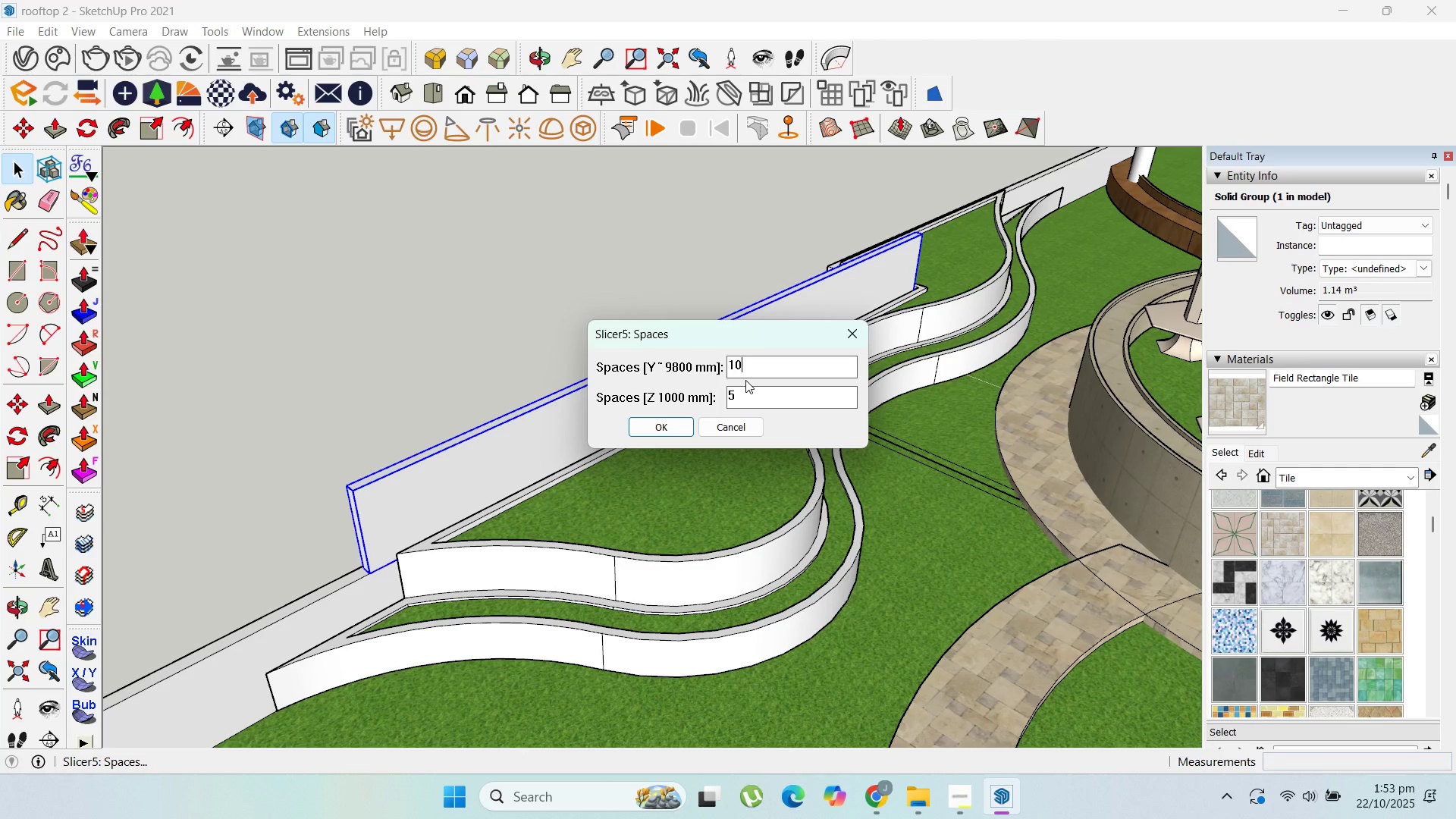 
key(Numpad0)
 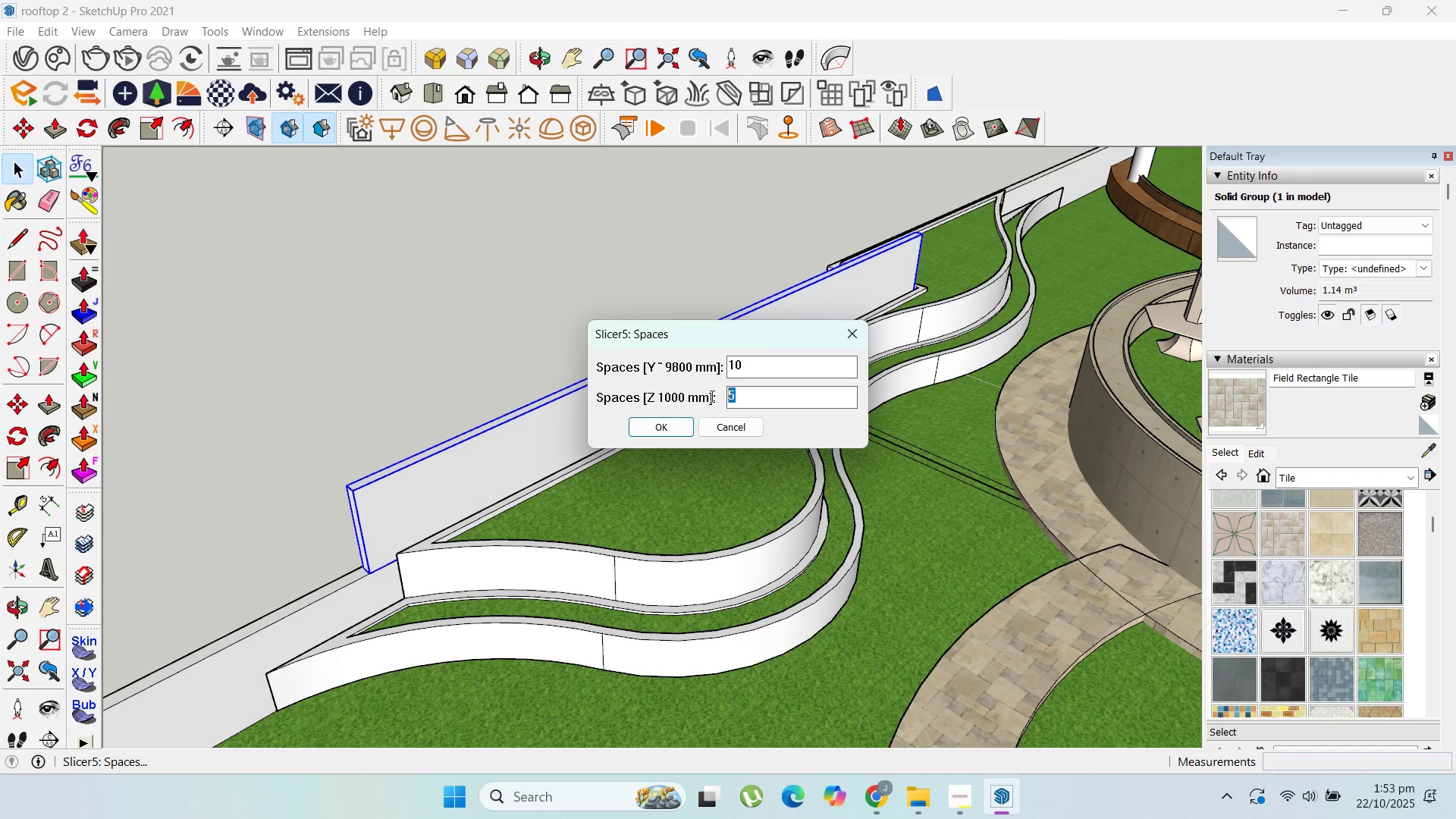 
left_click([675, 429])
 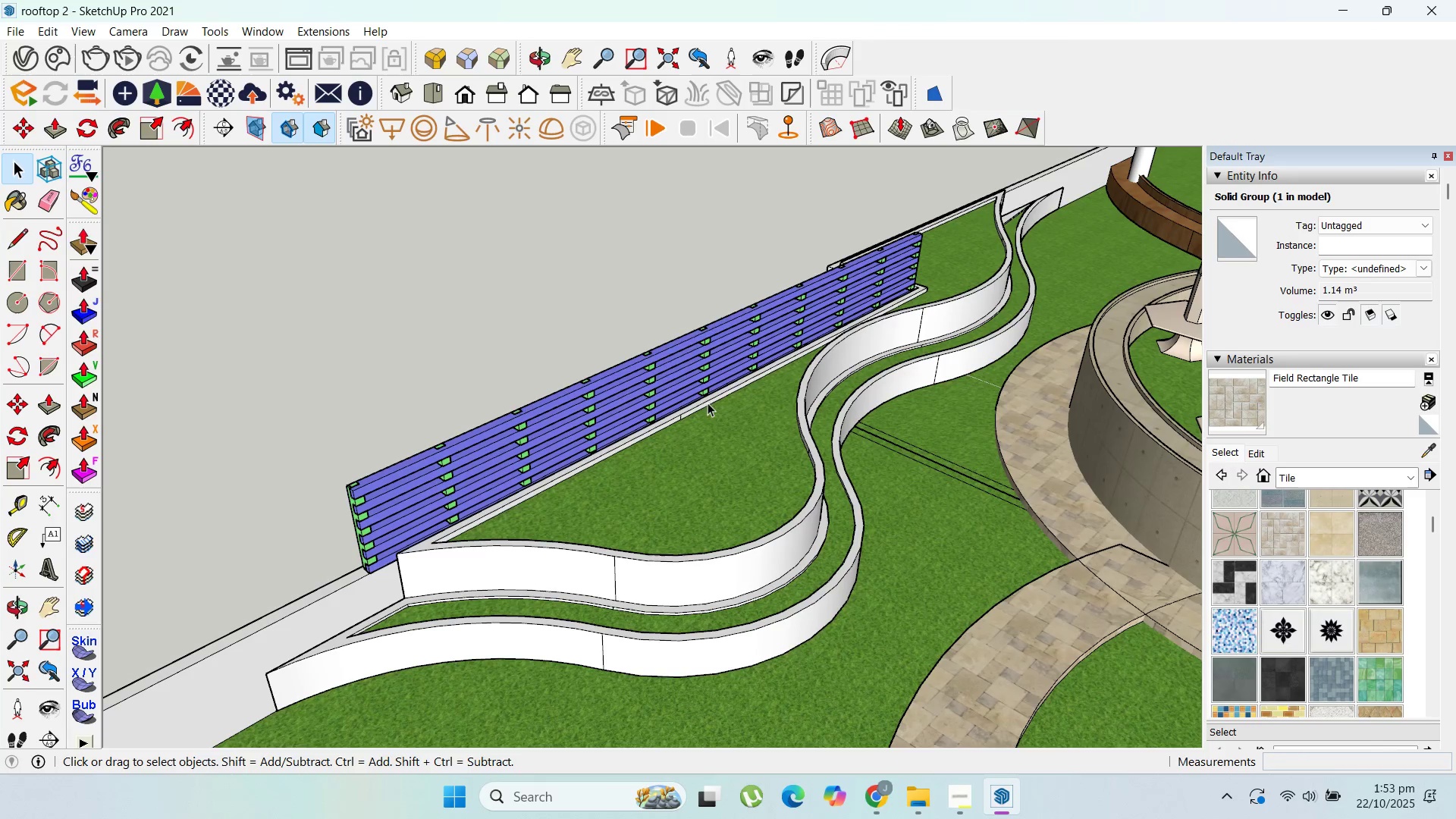 
scroll: coordinate [702, 390], scroll_direction: up, amount: 4.0
 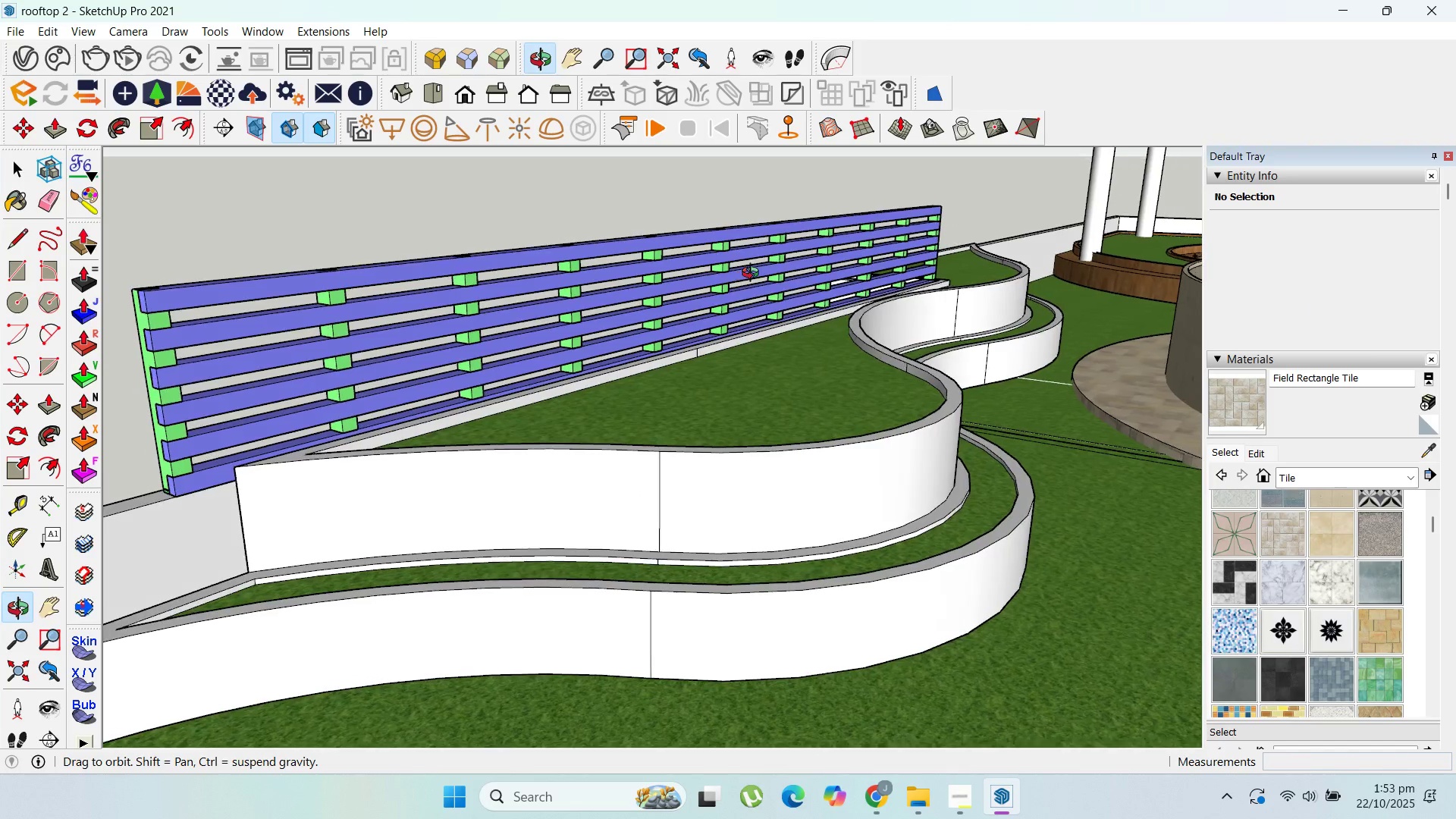 
scroll: coordinate [692, 322], scroll_direction: down, amount: 10.0
 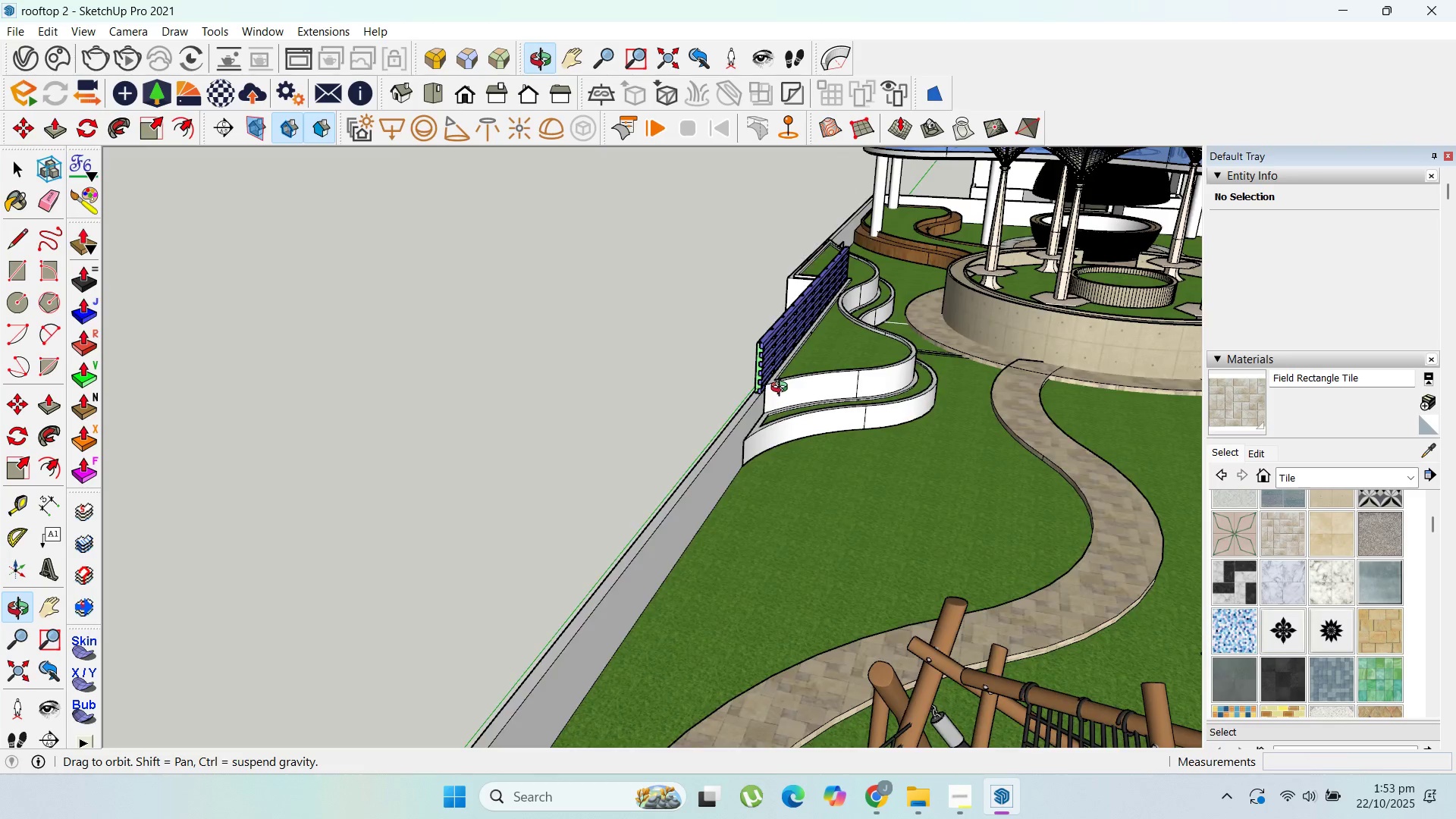 
scroll: coordinate [757, 545], scroll_direction: up, amount: 2.0
 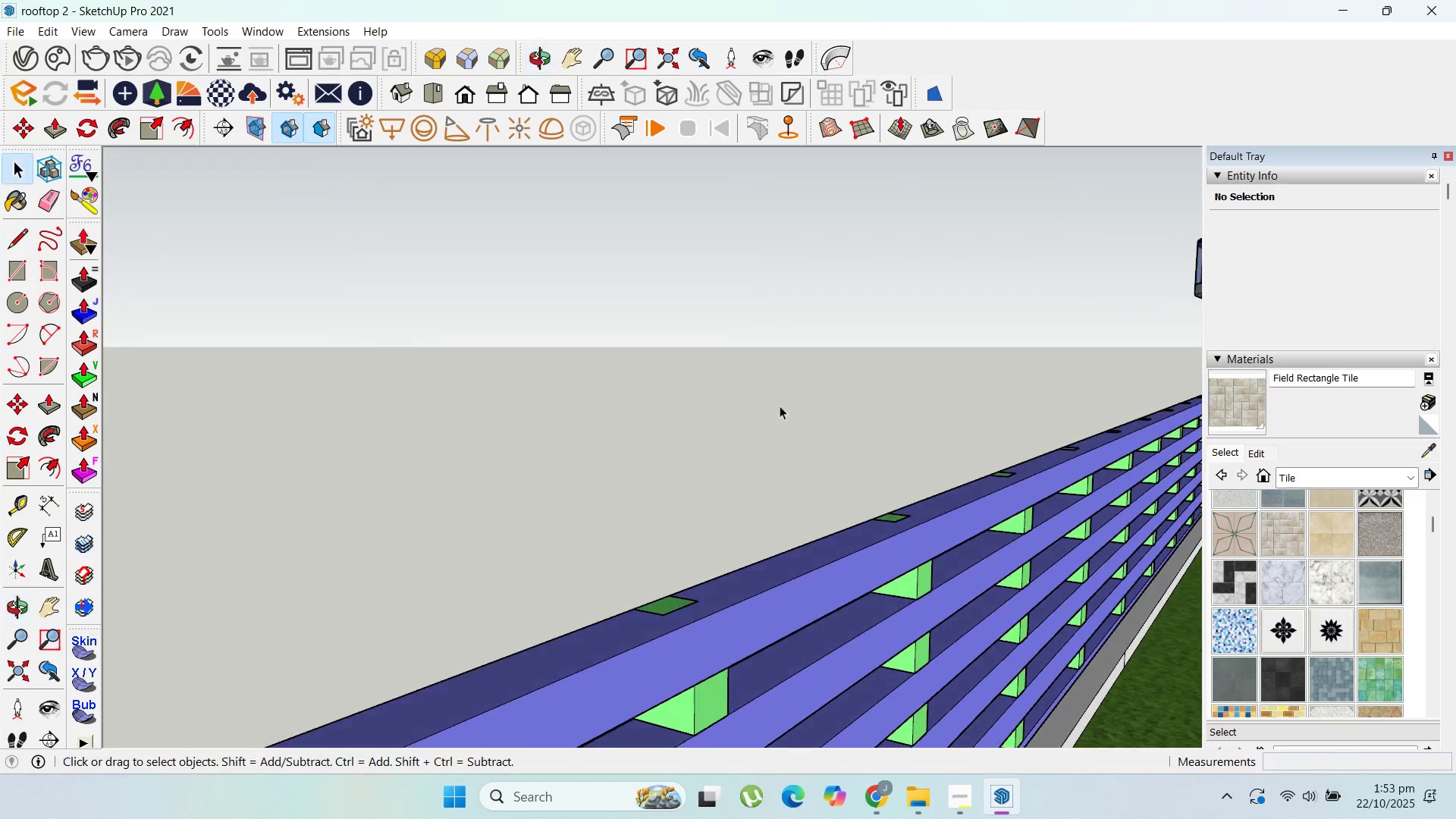 
scroll: coordinate [780, 360], scroll_direction: down, amount: 5.0
 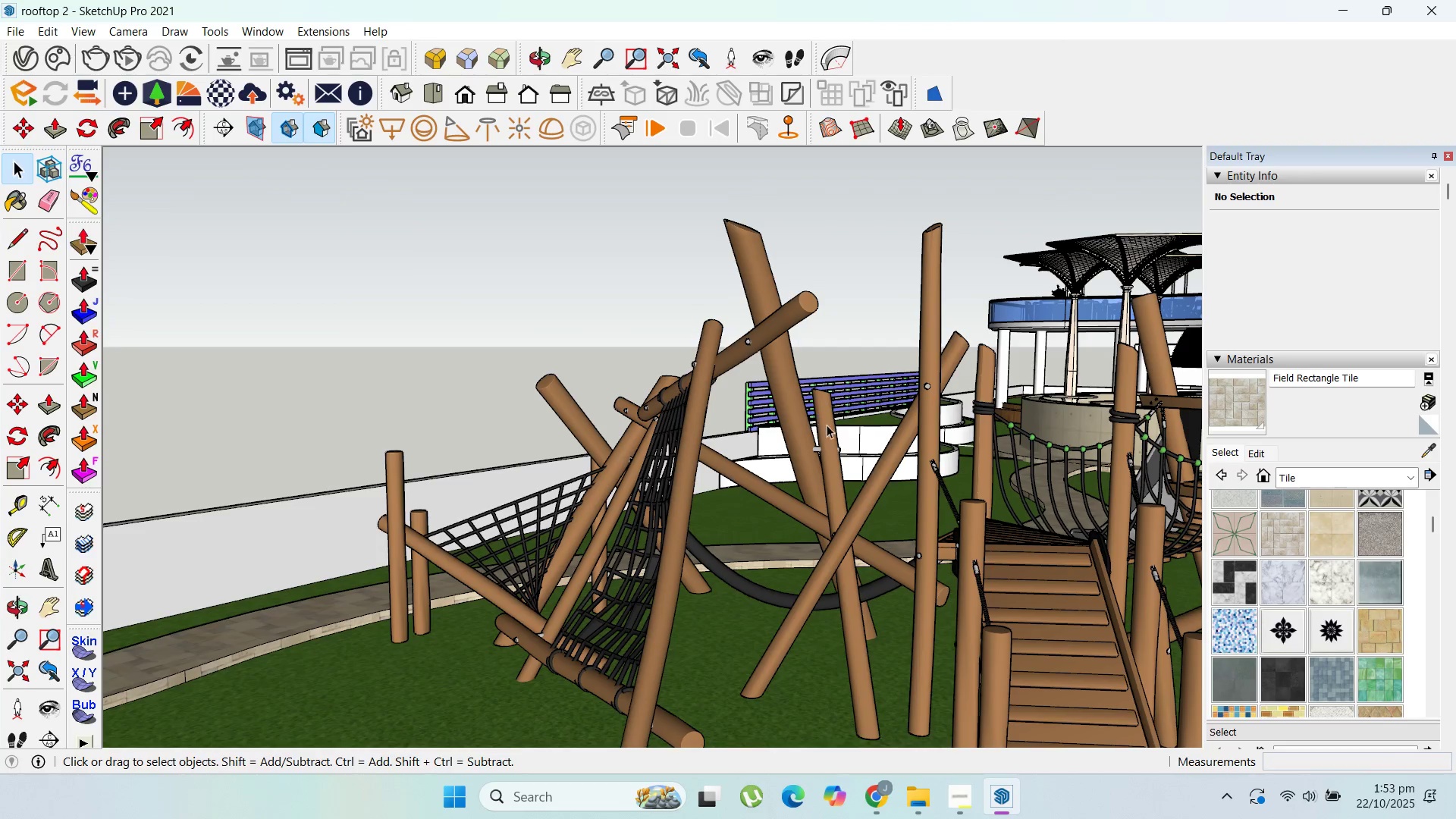 
scroll: coordinate [858, 277], scroll_direction: up, amount: 3.0
 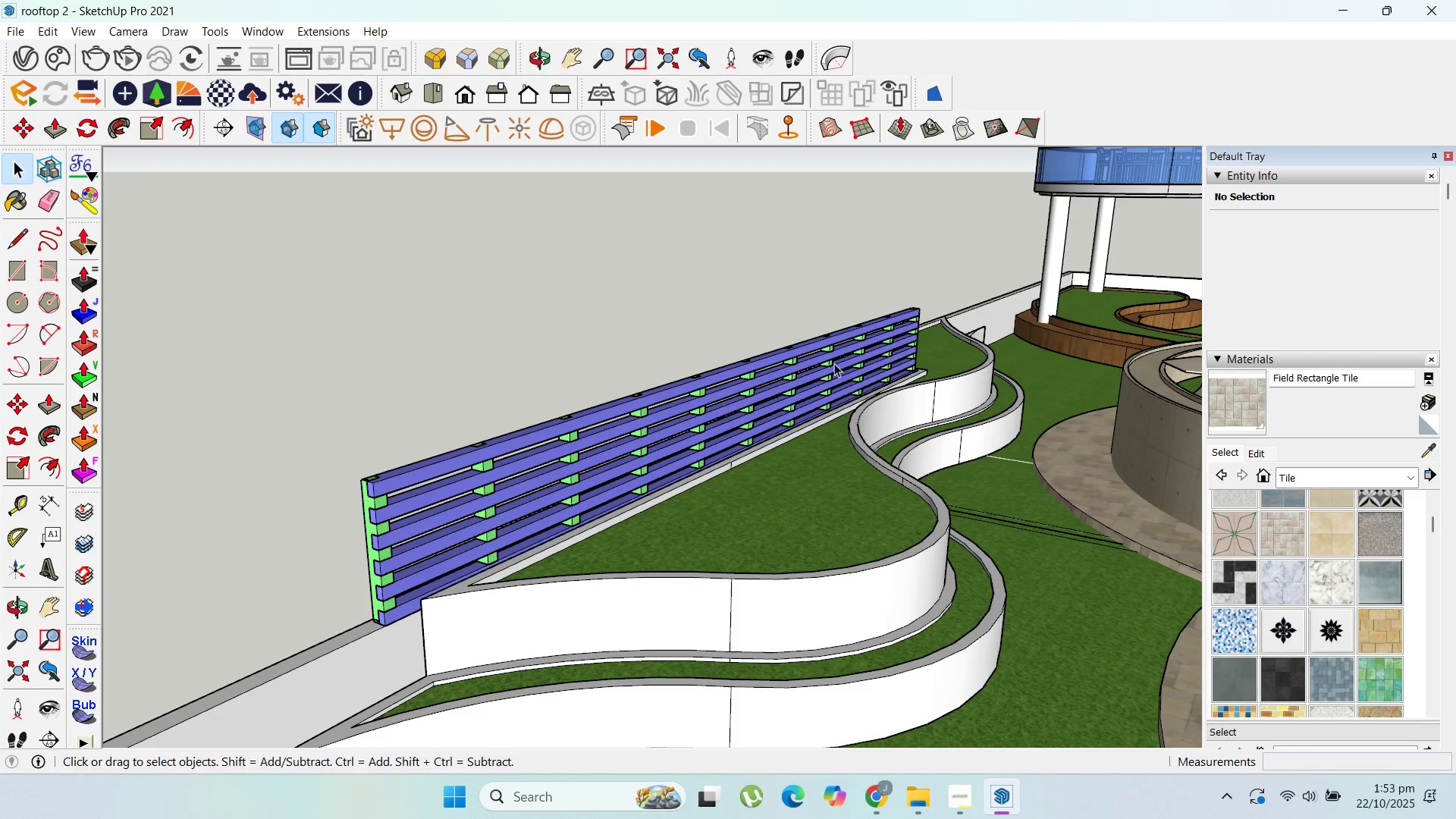 
scroll: coordinate [848, 454], scroll_direction: down, amount: 5.0
 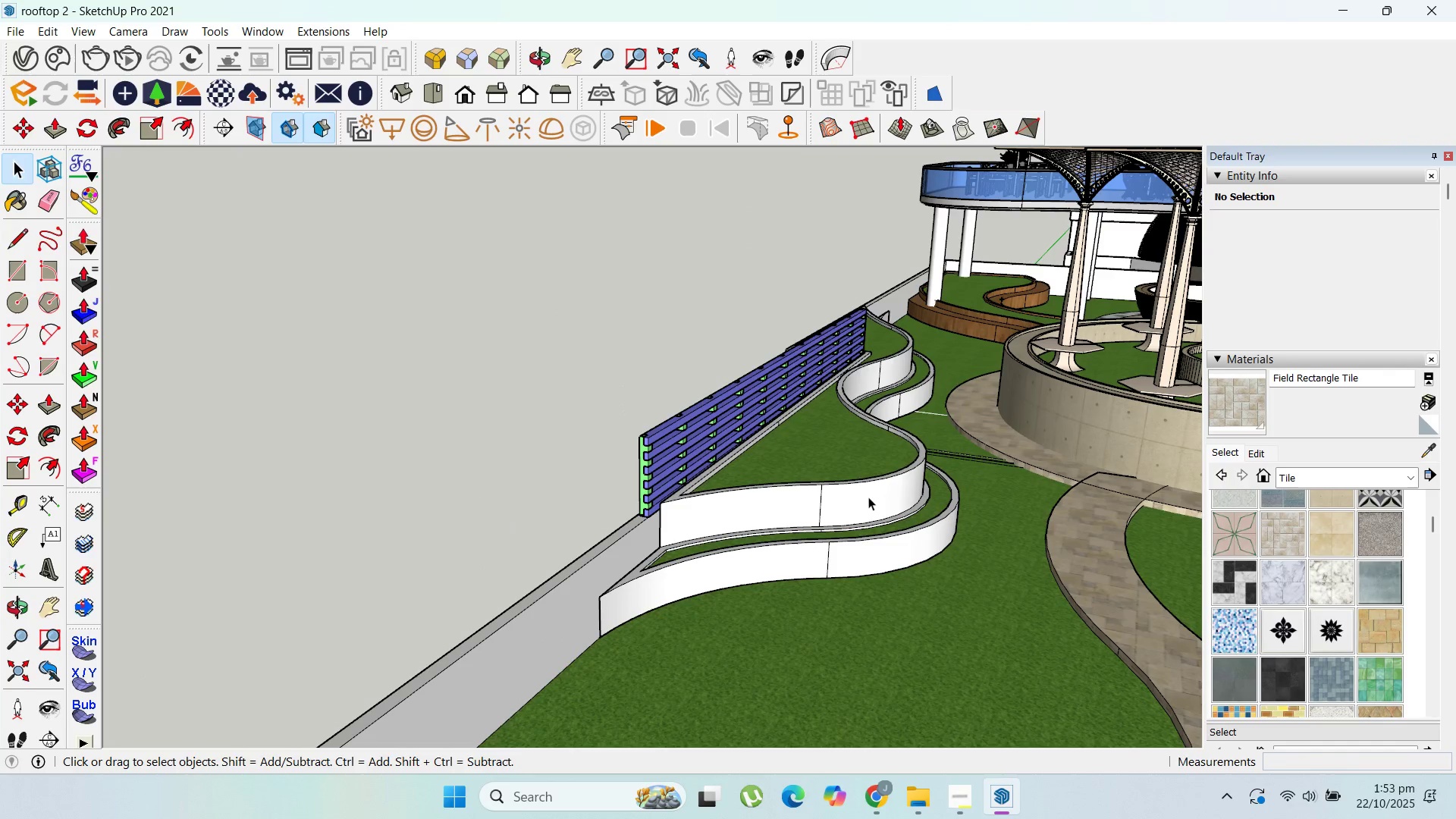 
key(Control+Z)
 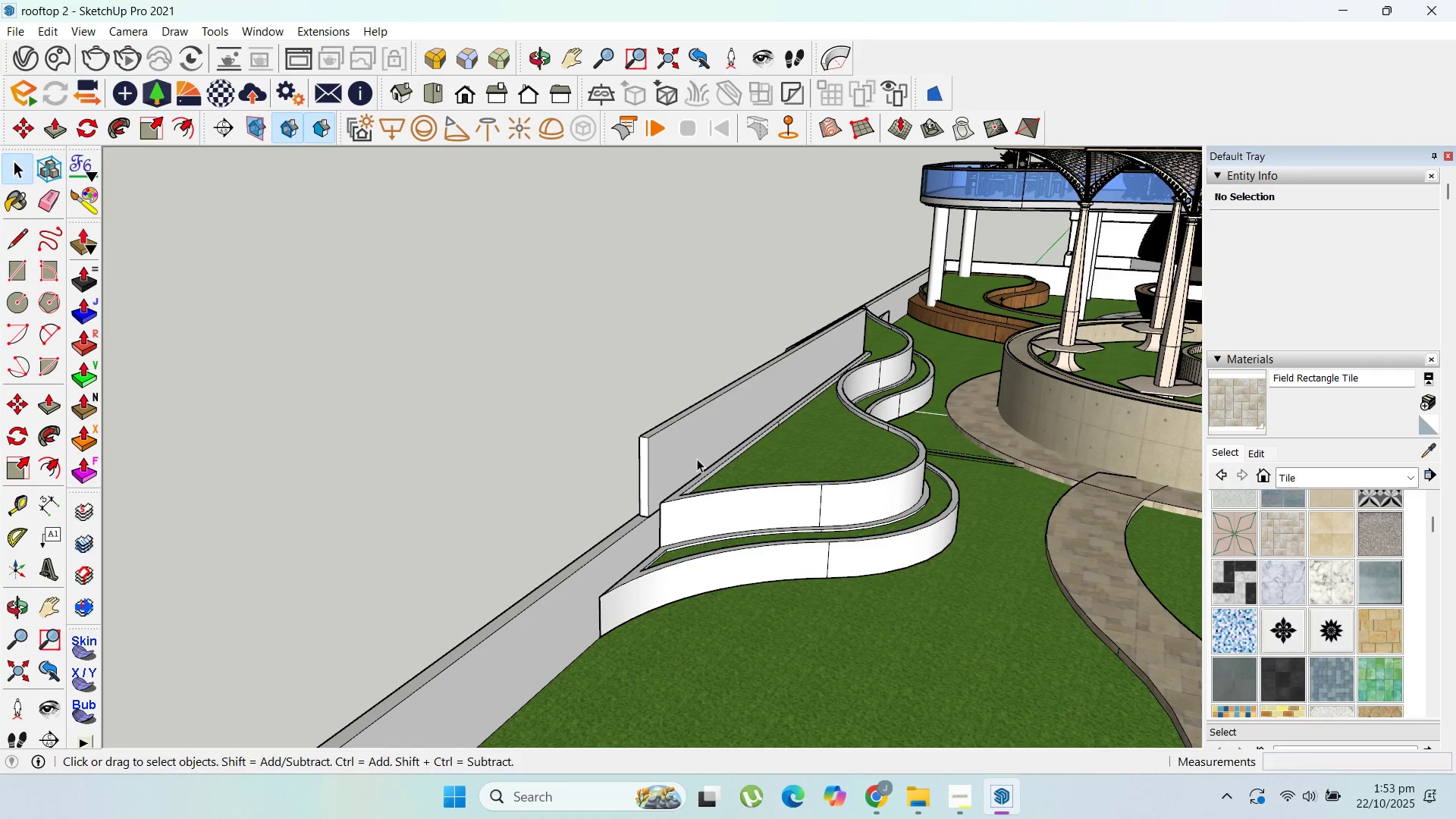 
double_click([697, 459])
 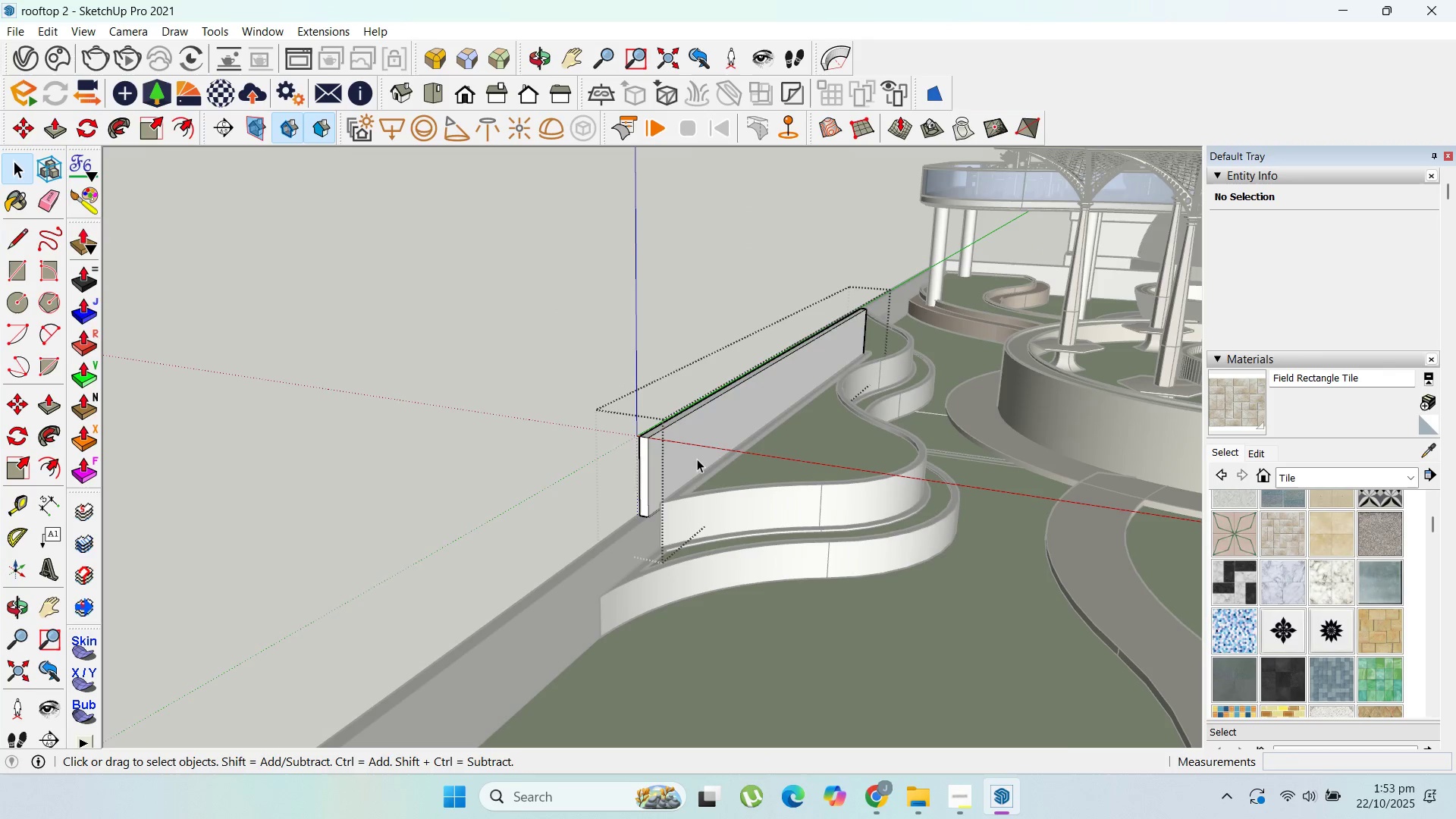 
triple_click([697, 459])
 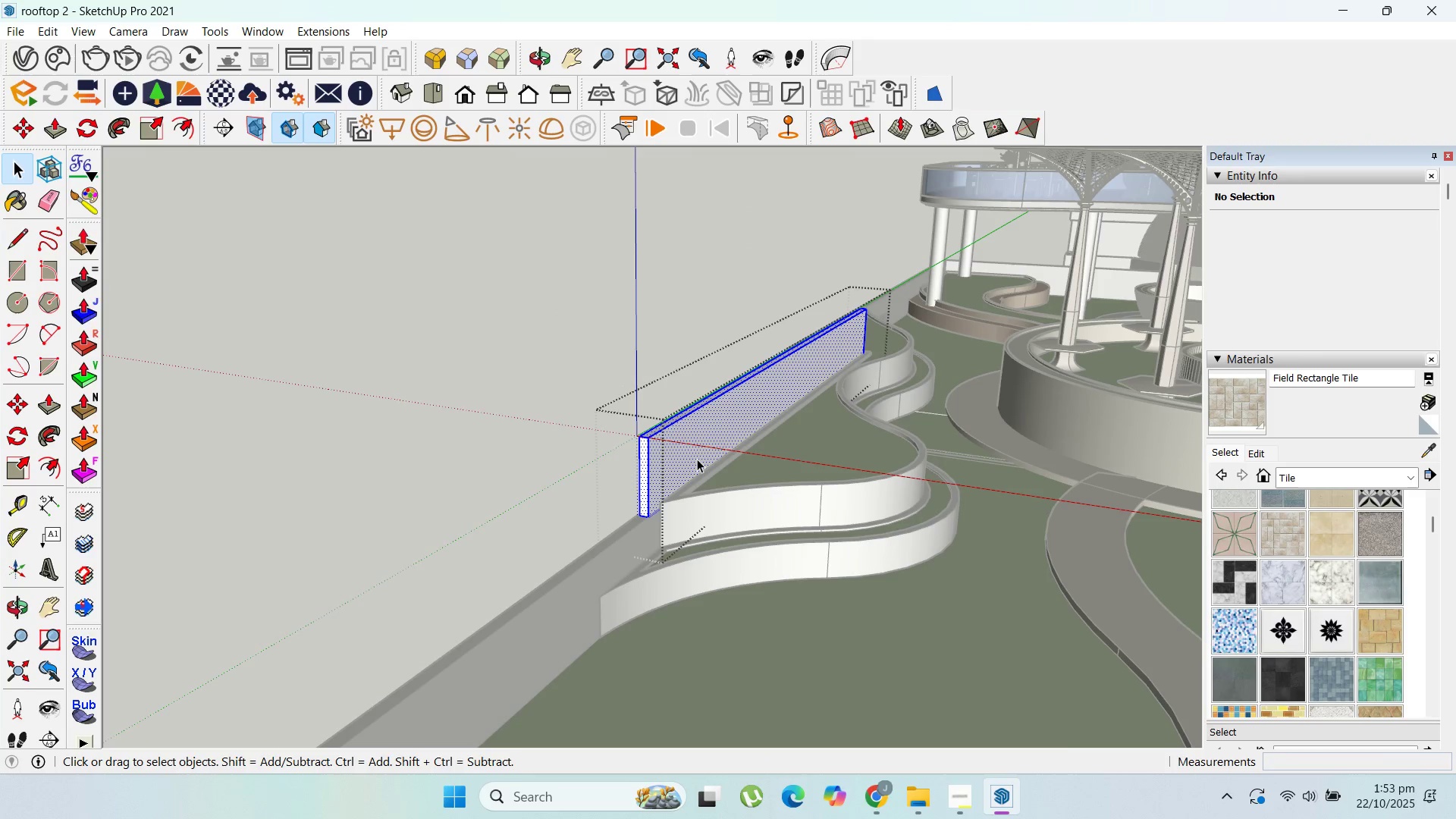 
triple_click([697, 459])
 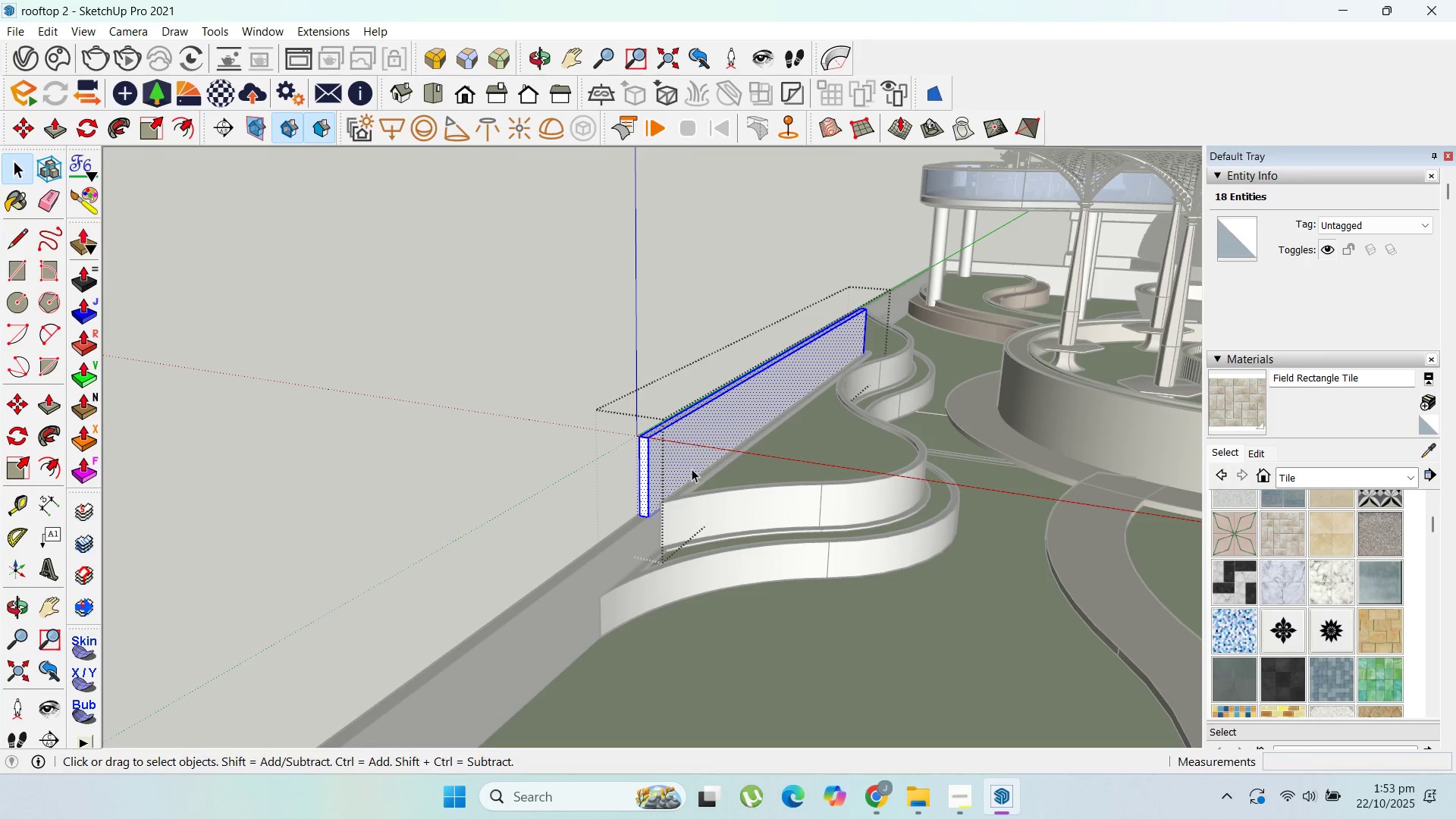 
key(P)
 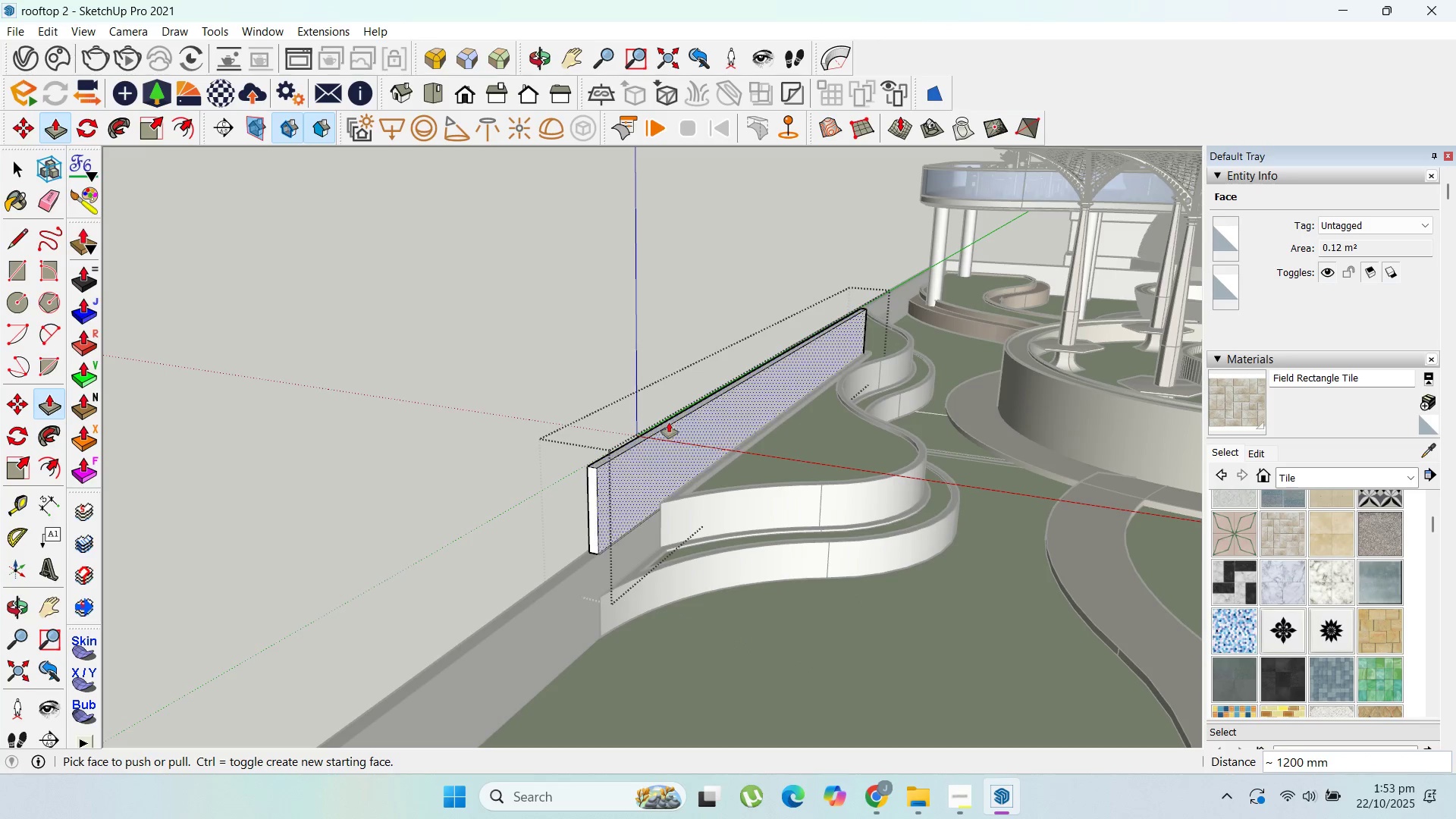 
wait(6.57)
 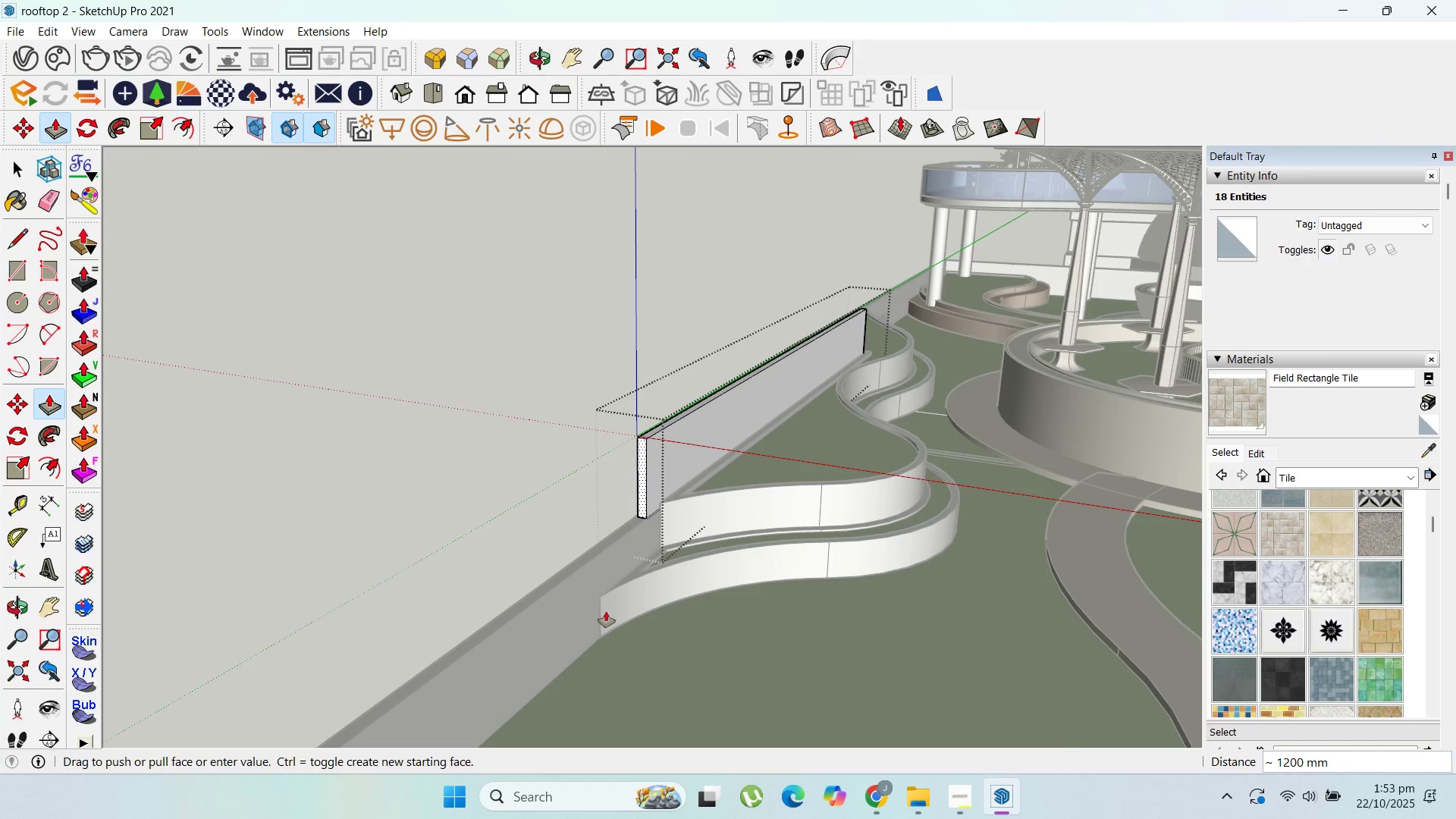 
key(Escape)
 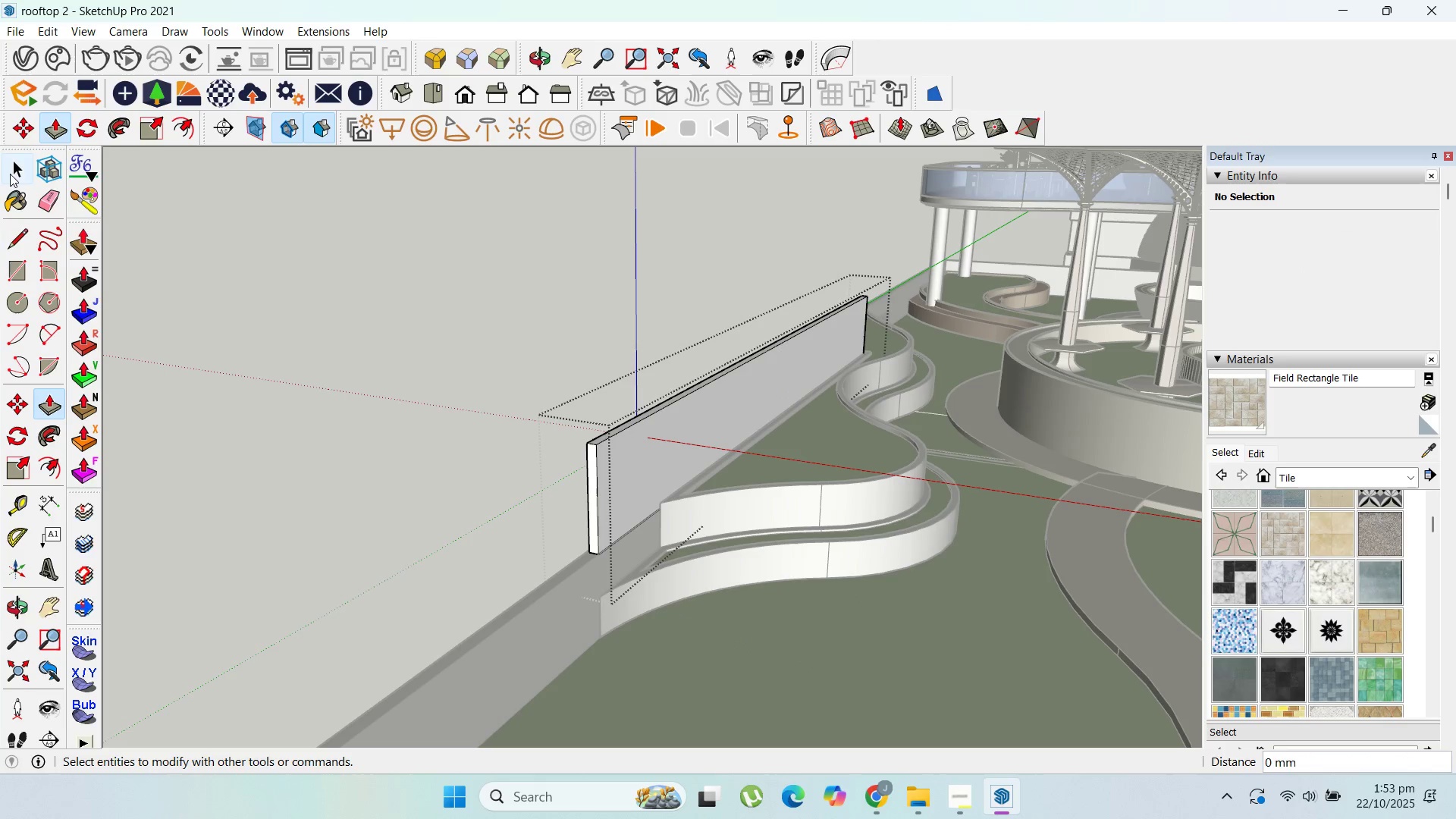 
left_click([10, 174])
 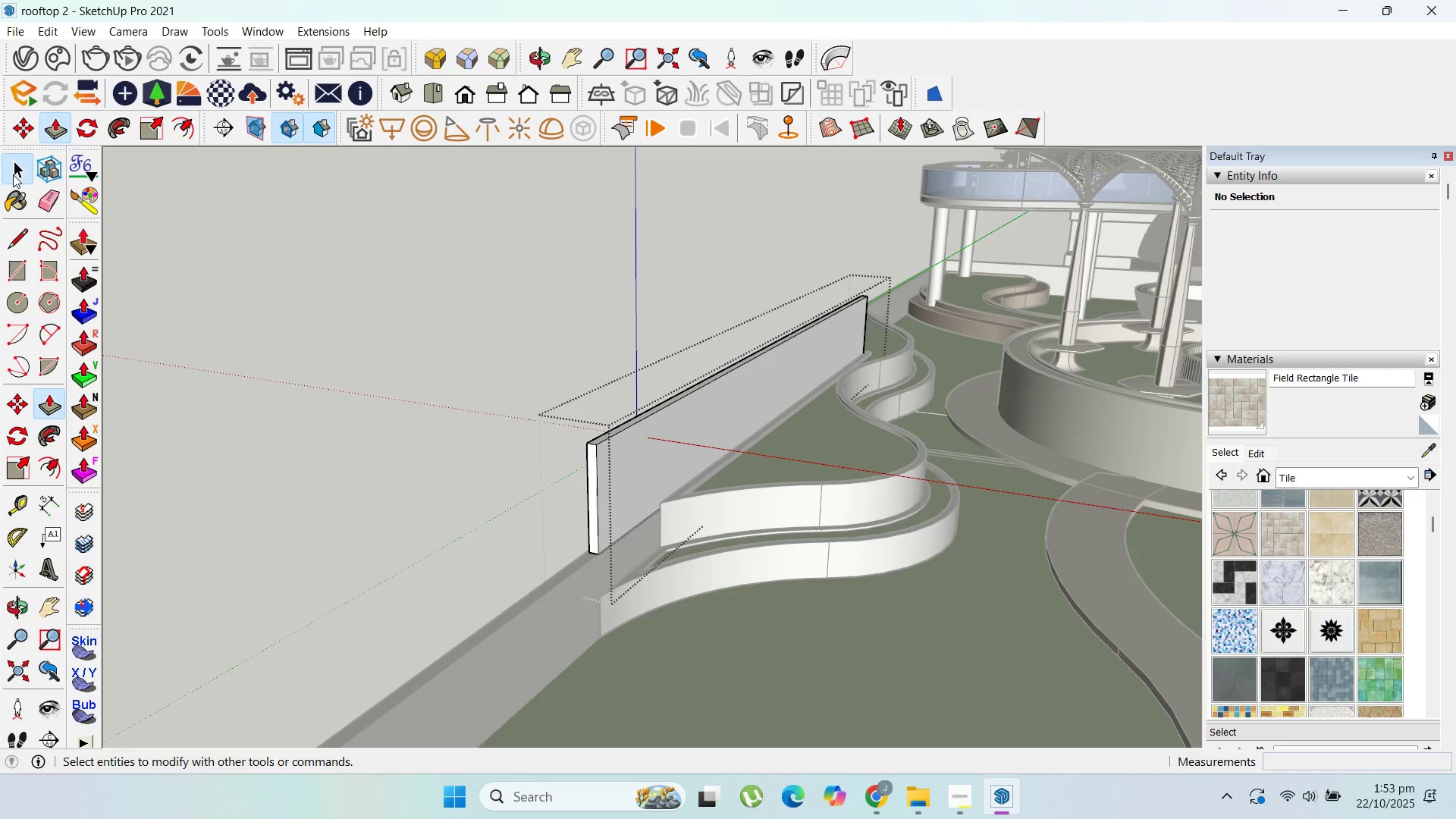 
key(Escape)
 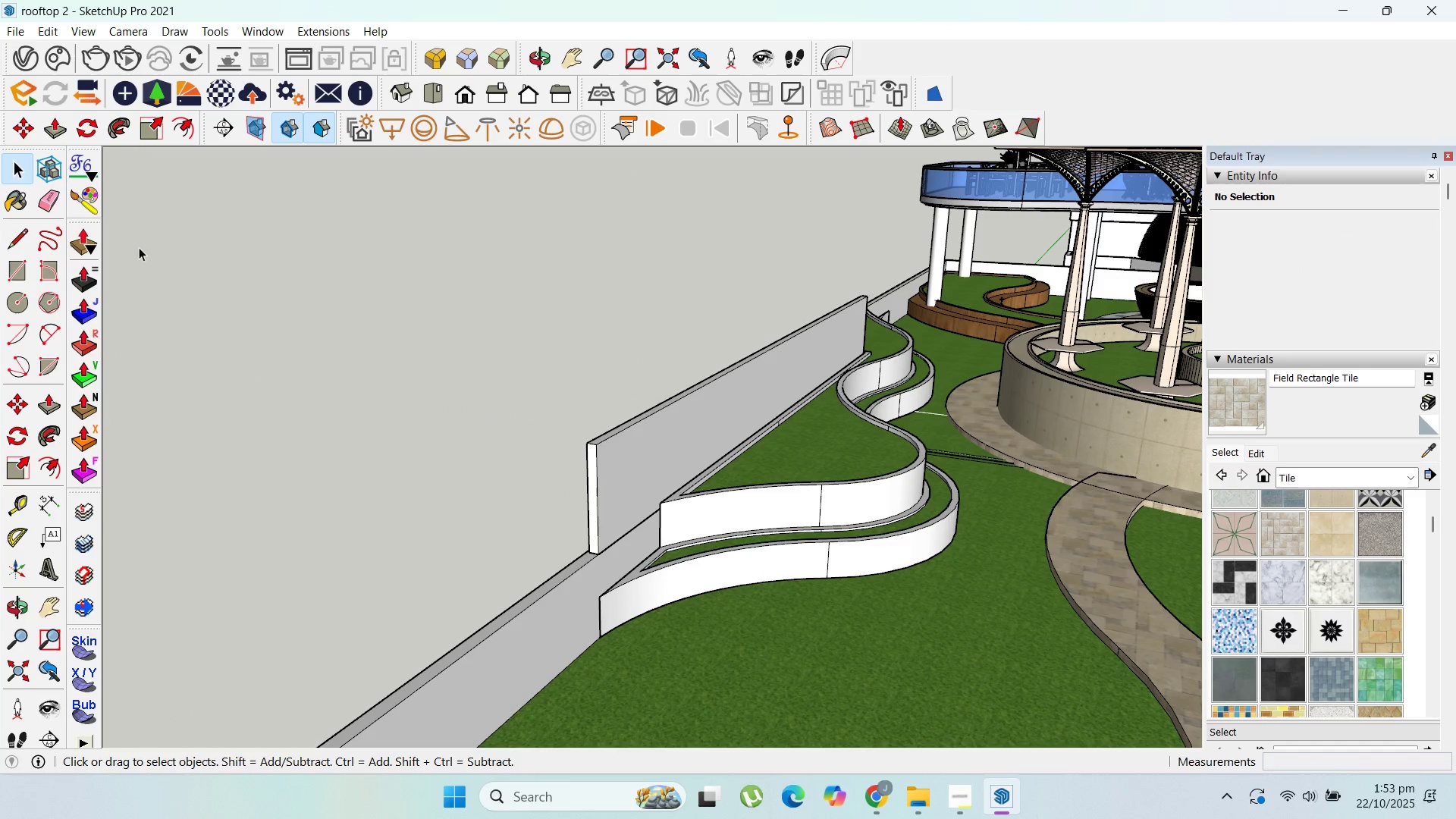 
key(Escape)
 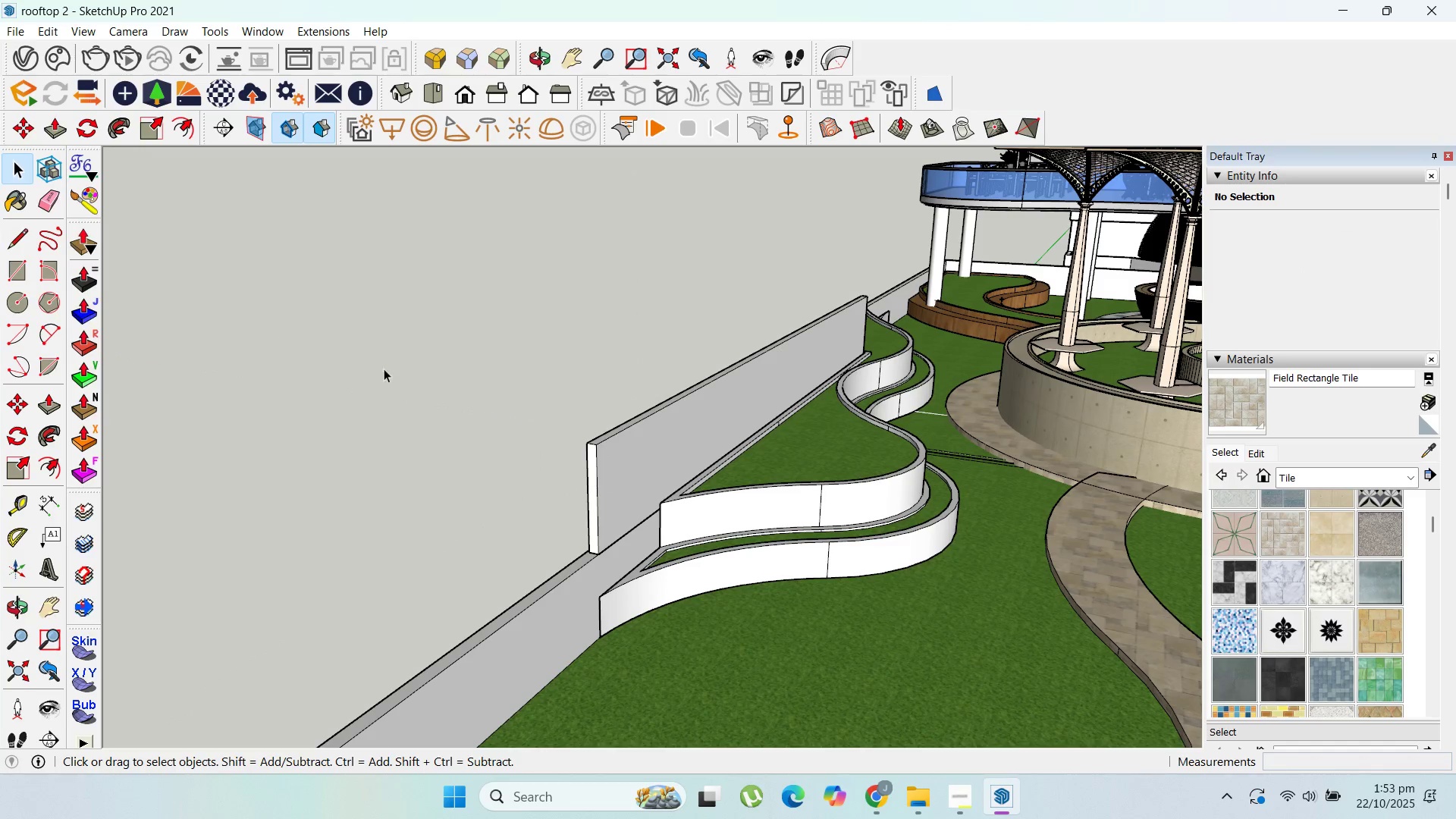 
key(Escape)
 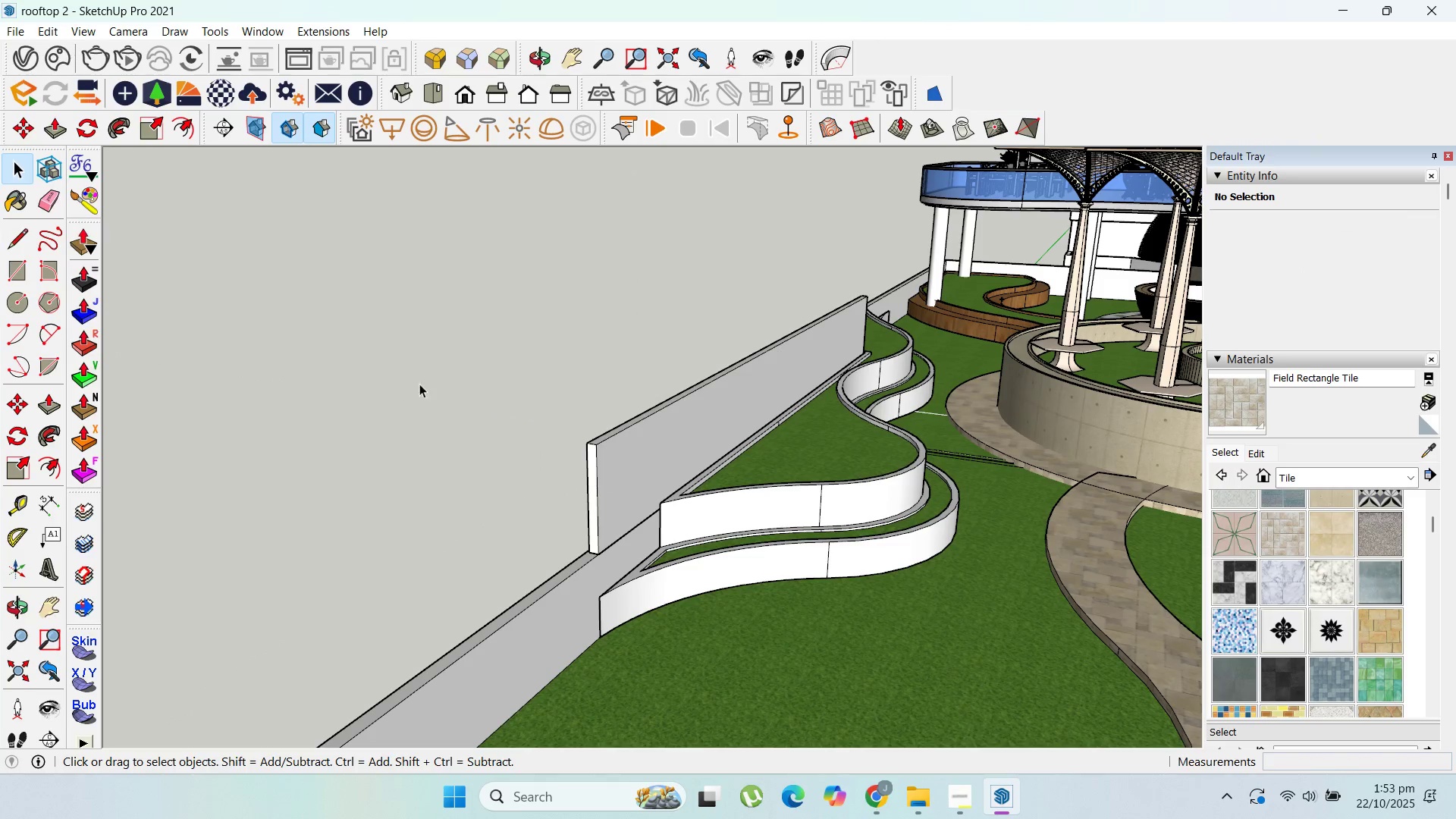 
key(Escape)
 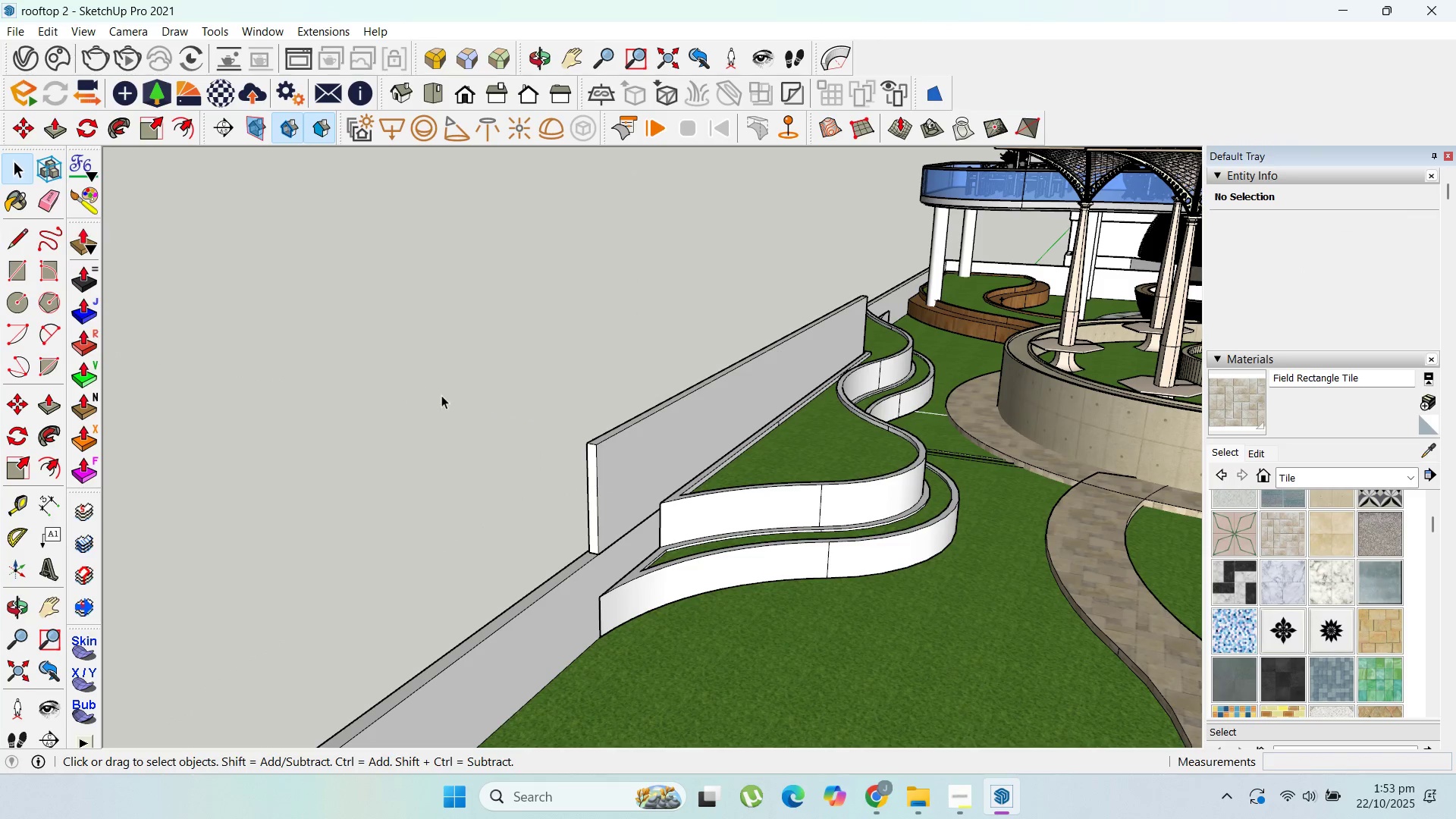 
key(Escape)
 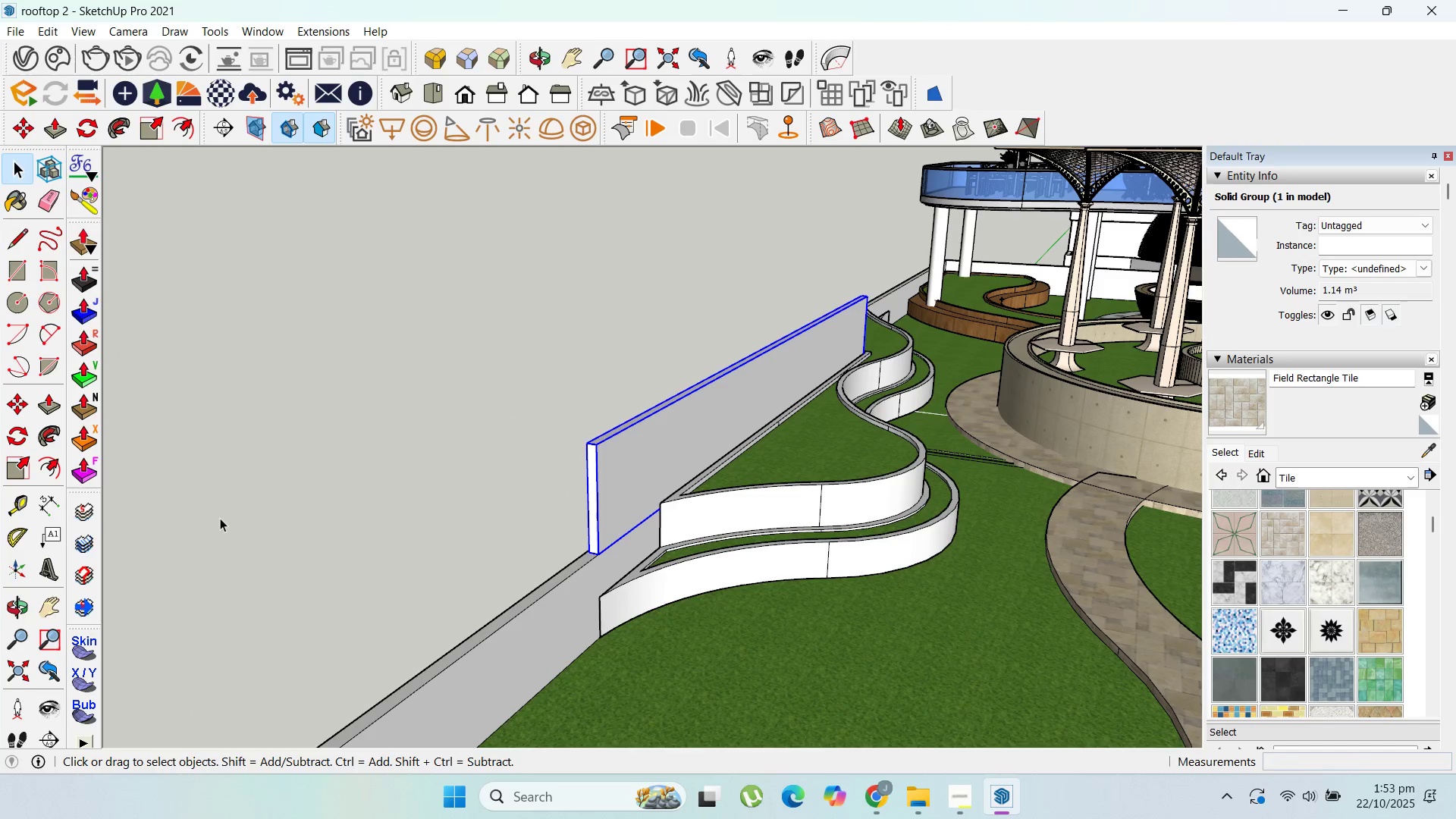 
left_click([74, 515])
 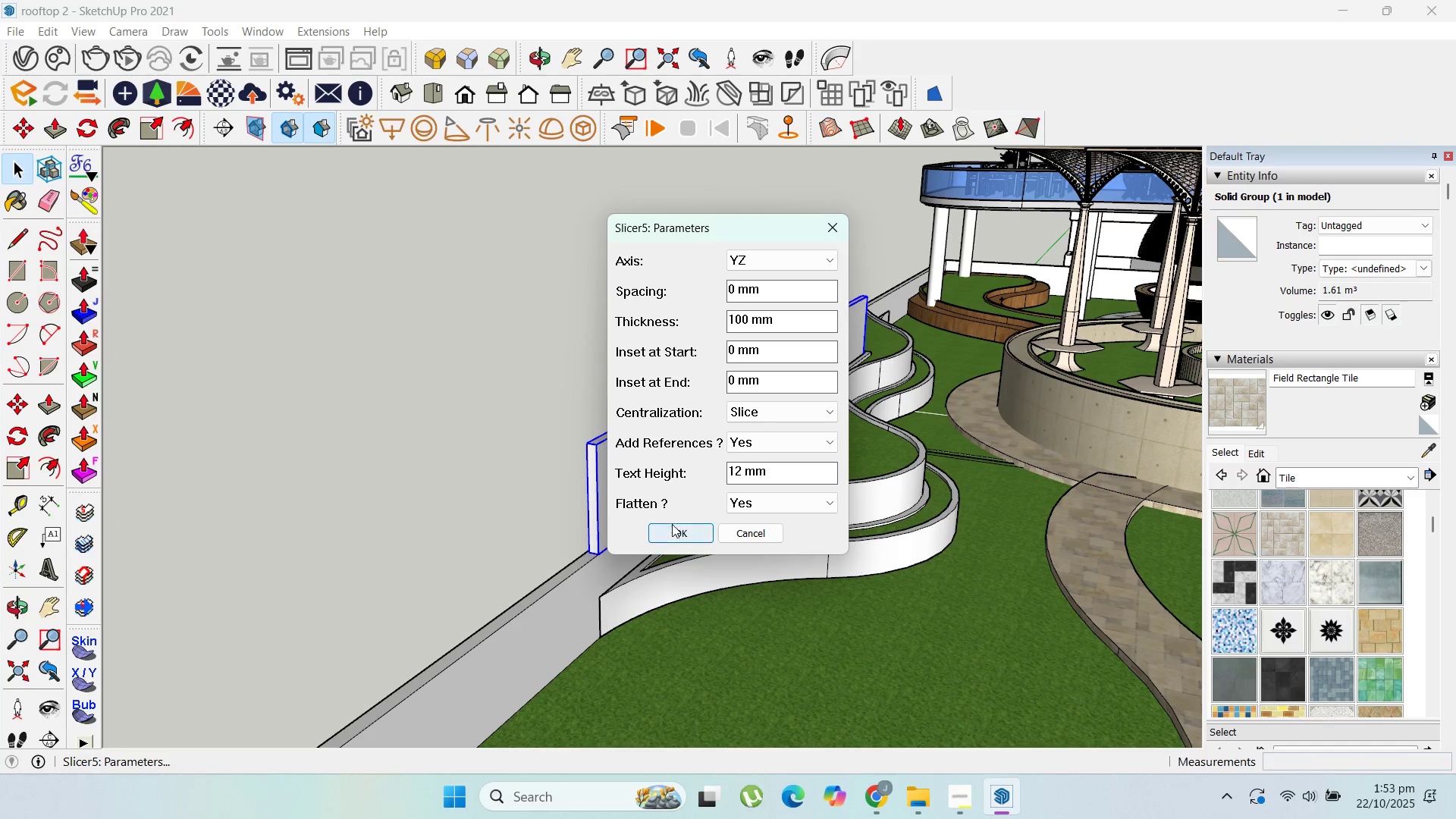 
left_click([673, 527])
 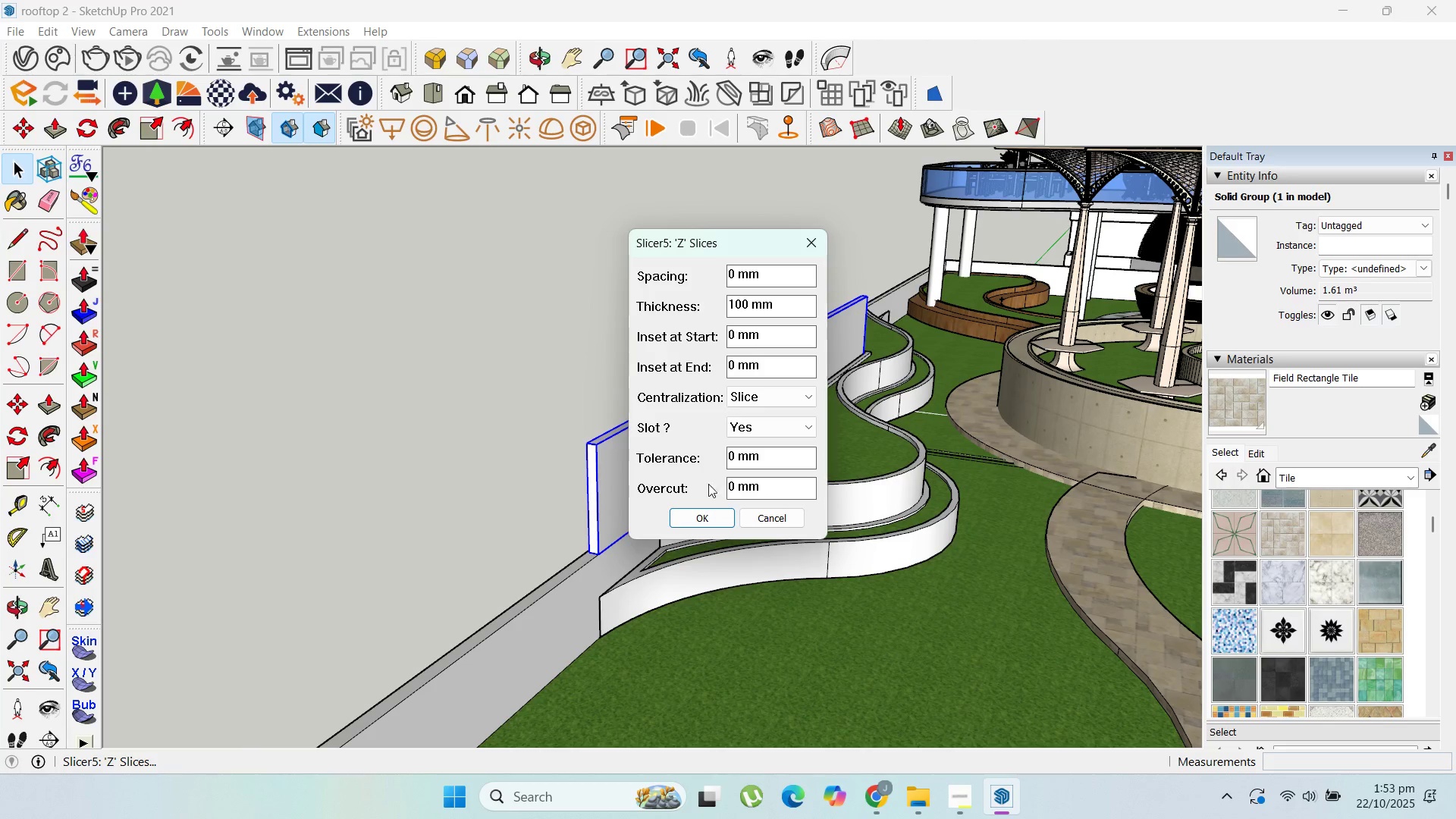 
left_click([707, 519])
 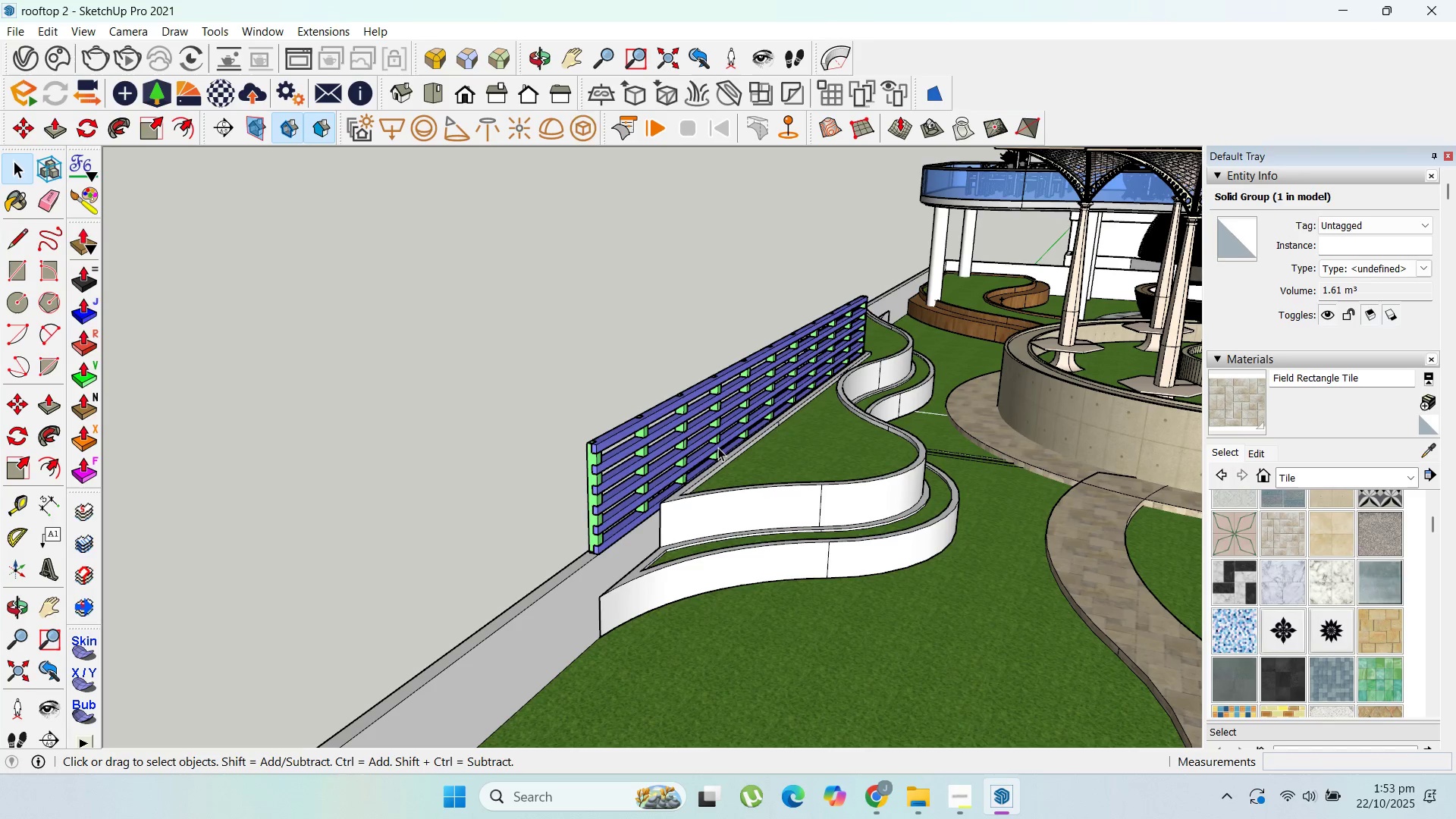 
scroll: coordinate [713, 445], scroll_direction: up, amount: 2.0
 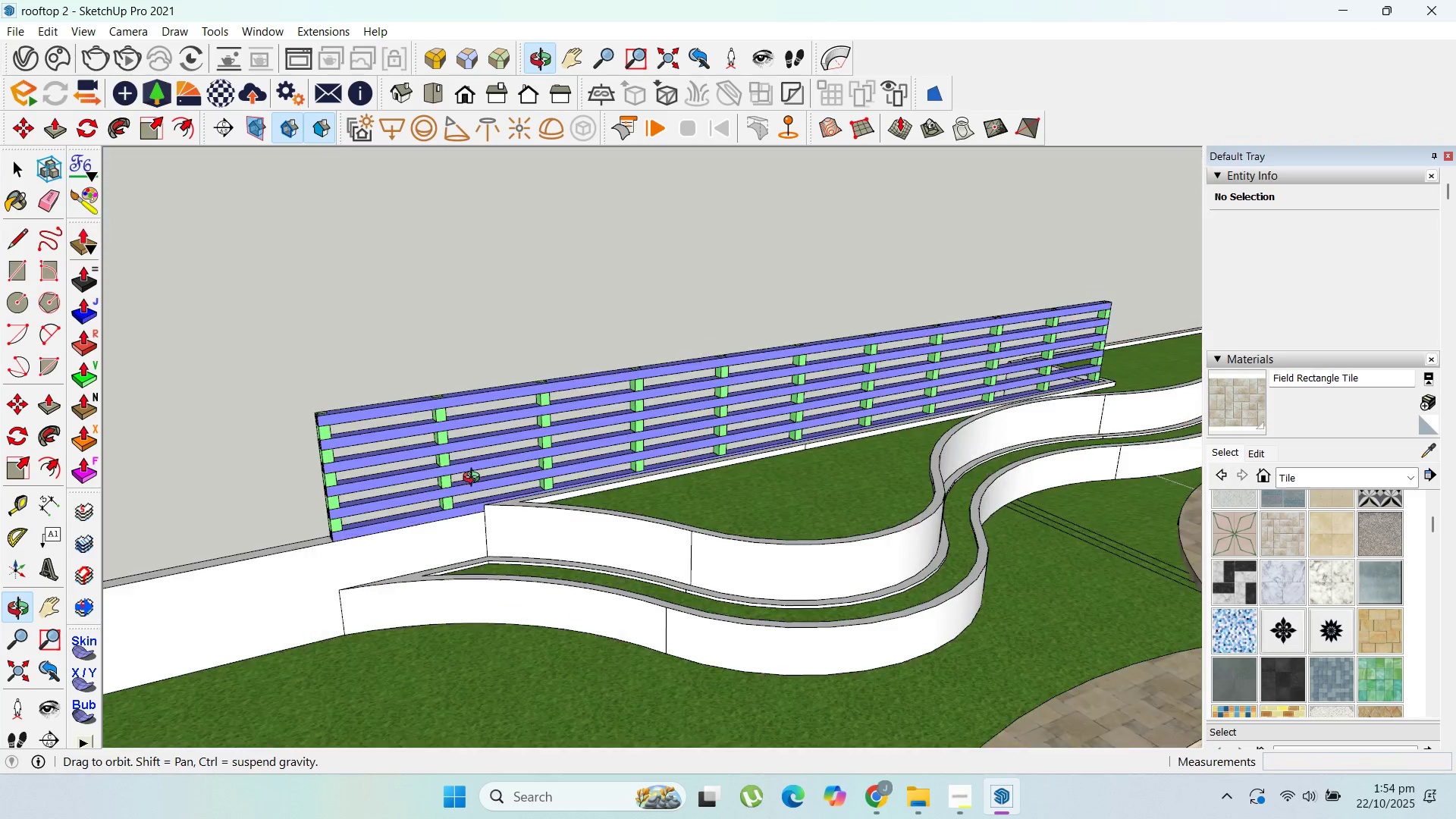 
scroll: coordinate [664, 538], scroll_direction: down, amount: 5.0
 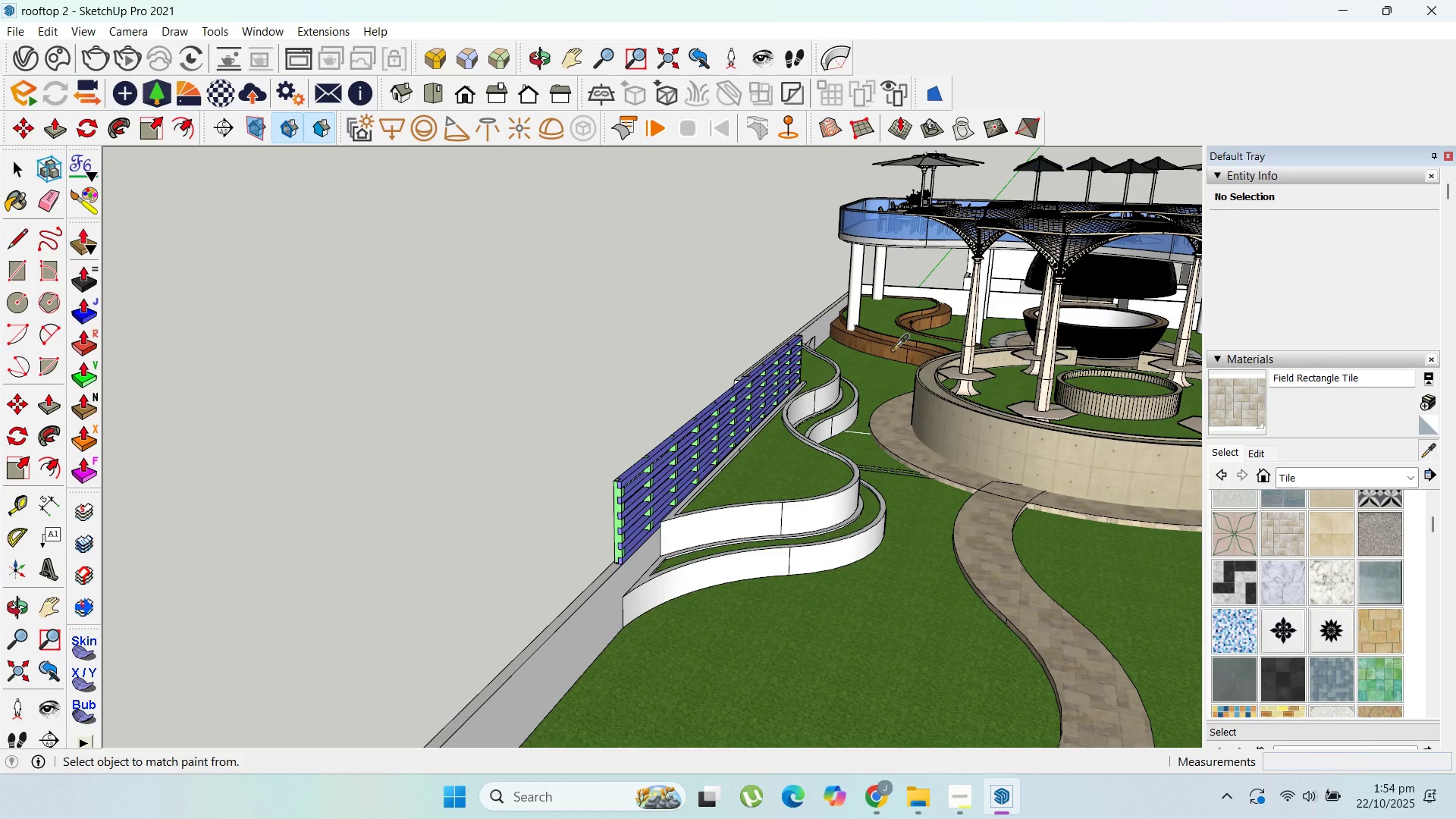 
left_click([1403, 474])
 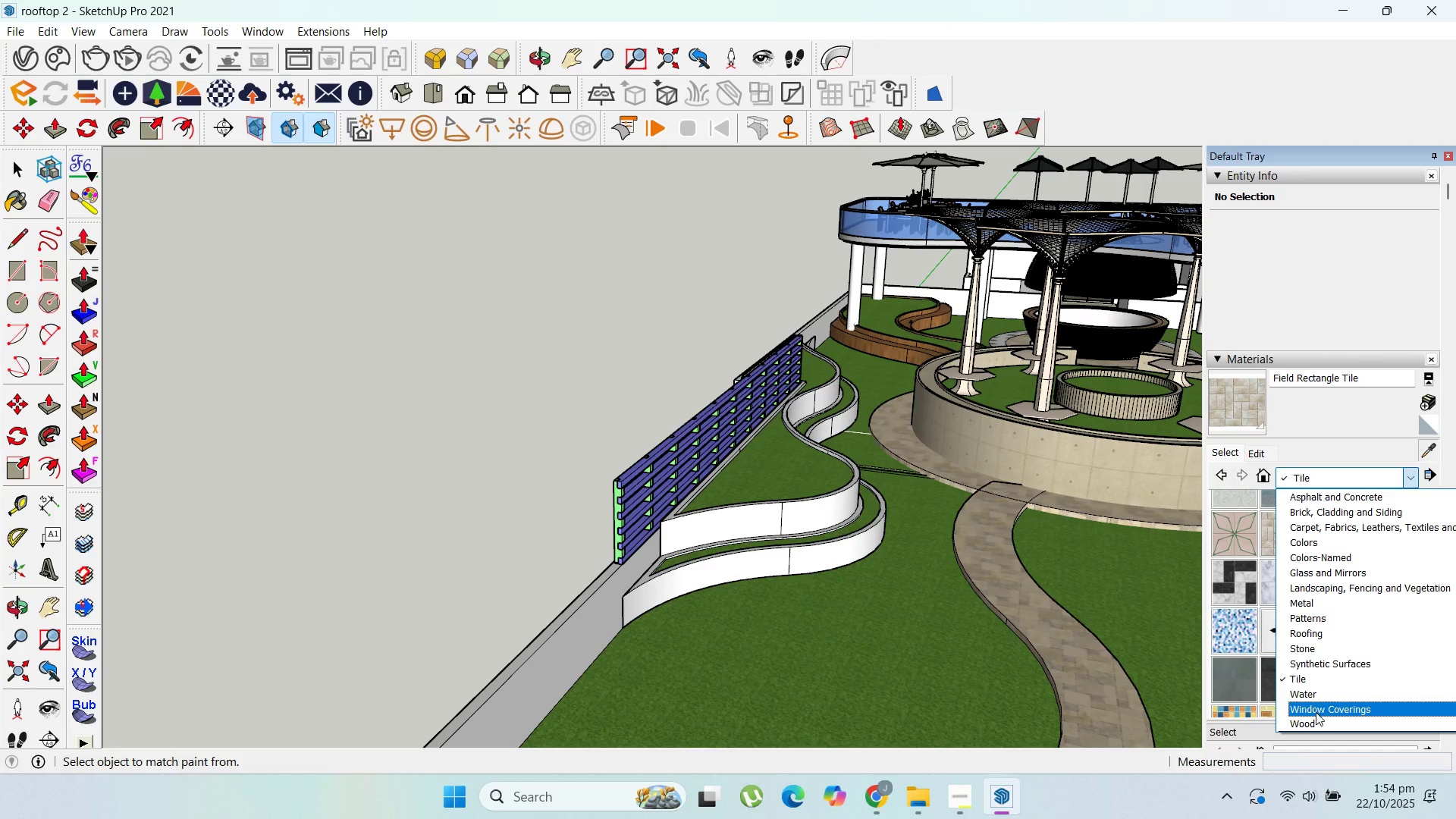 
left_click([1317, 720])
 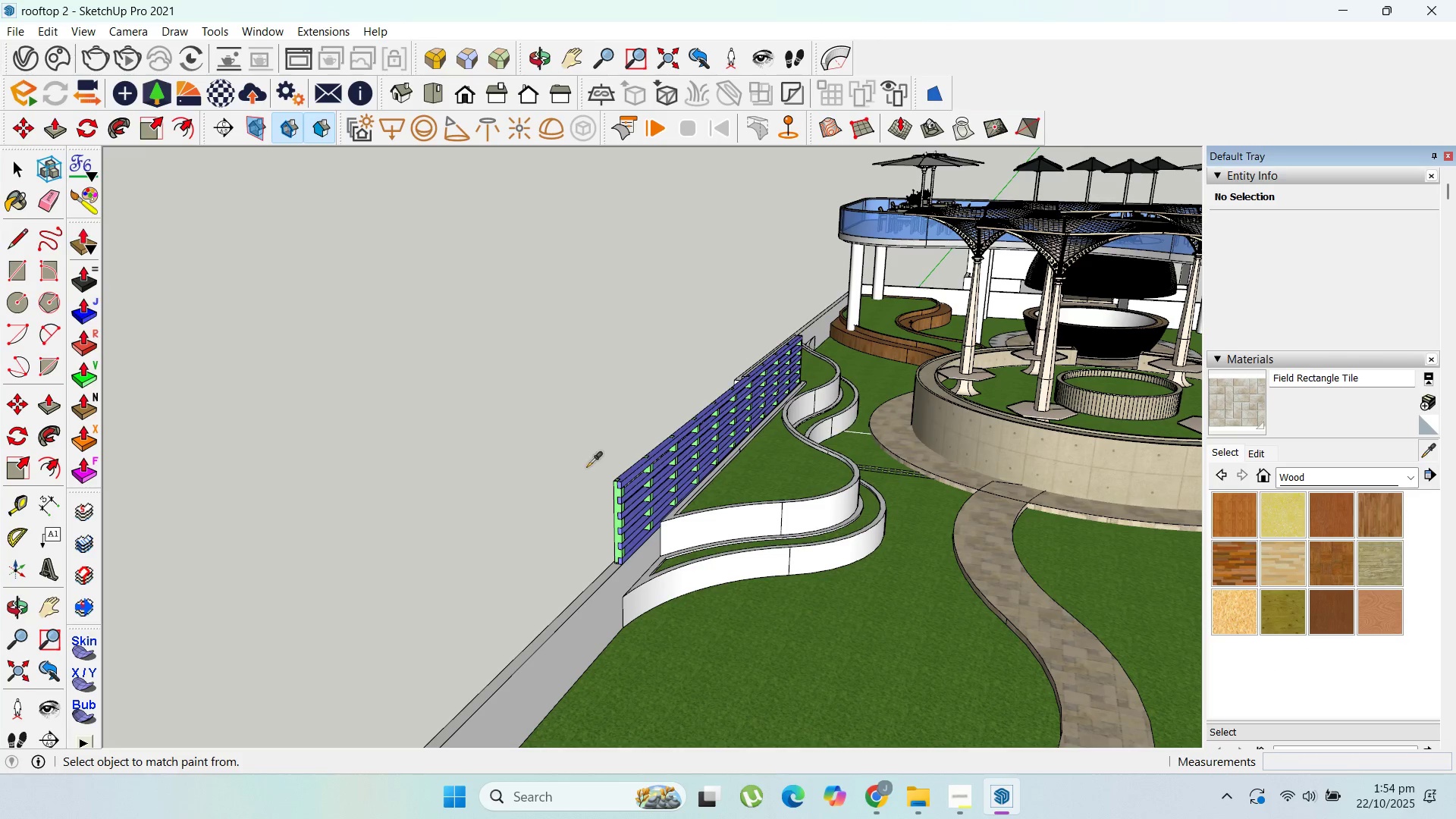 
left_click([1388, 497])
 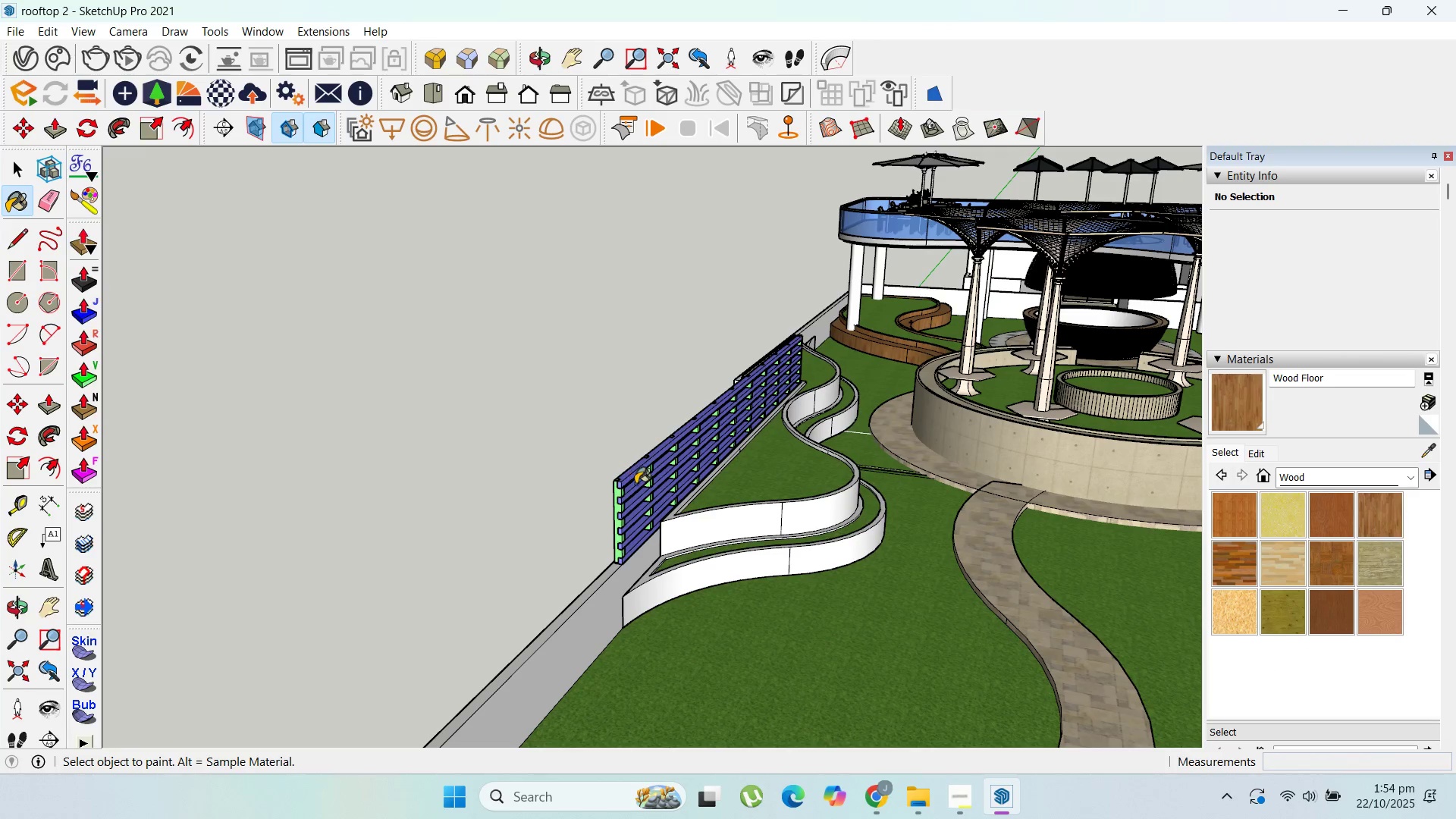 
left_click([638, 485])
 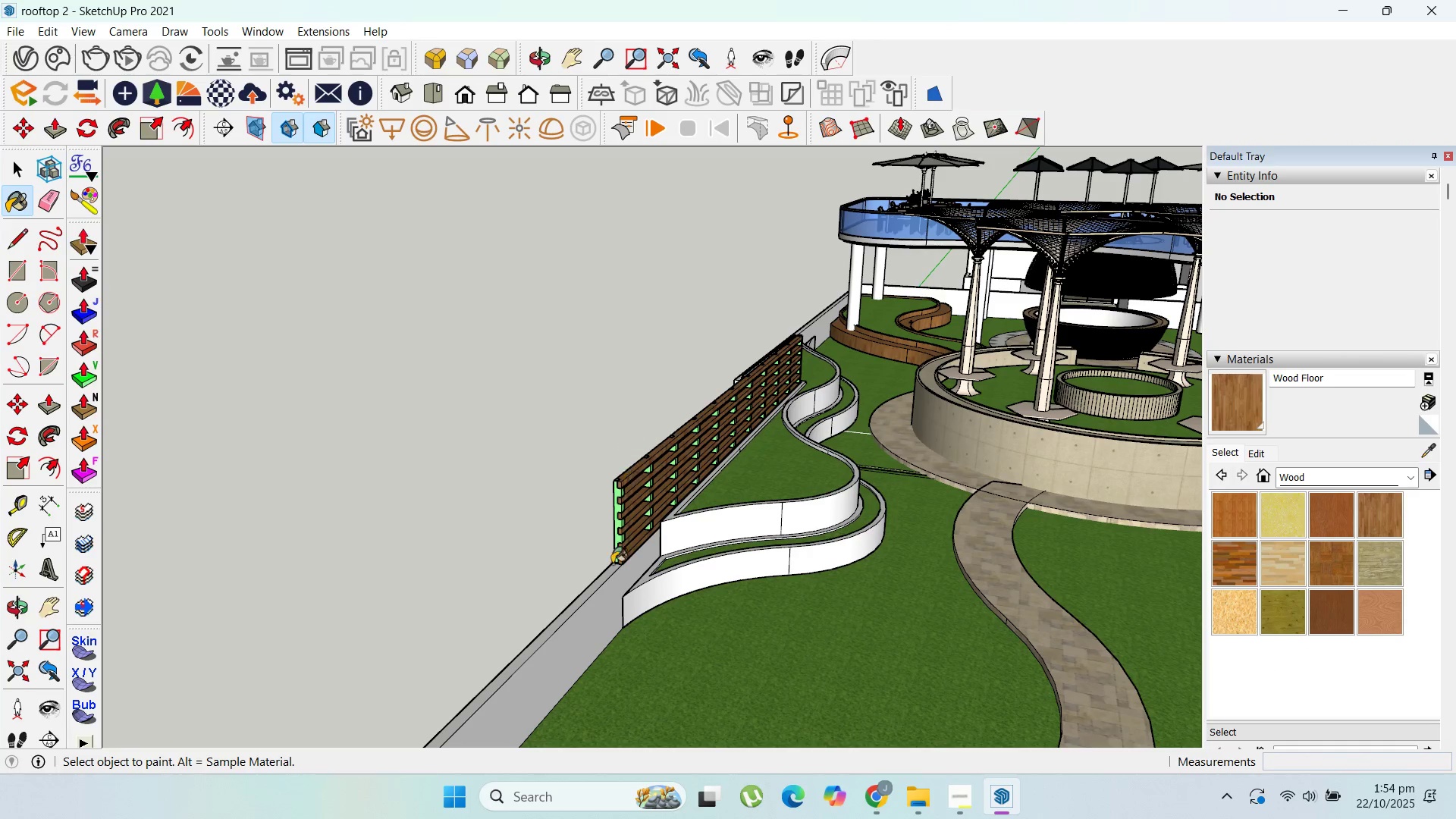 
scroll: coordinate [614, 543], scroll_direction: up, amount: 2.0
 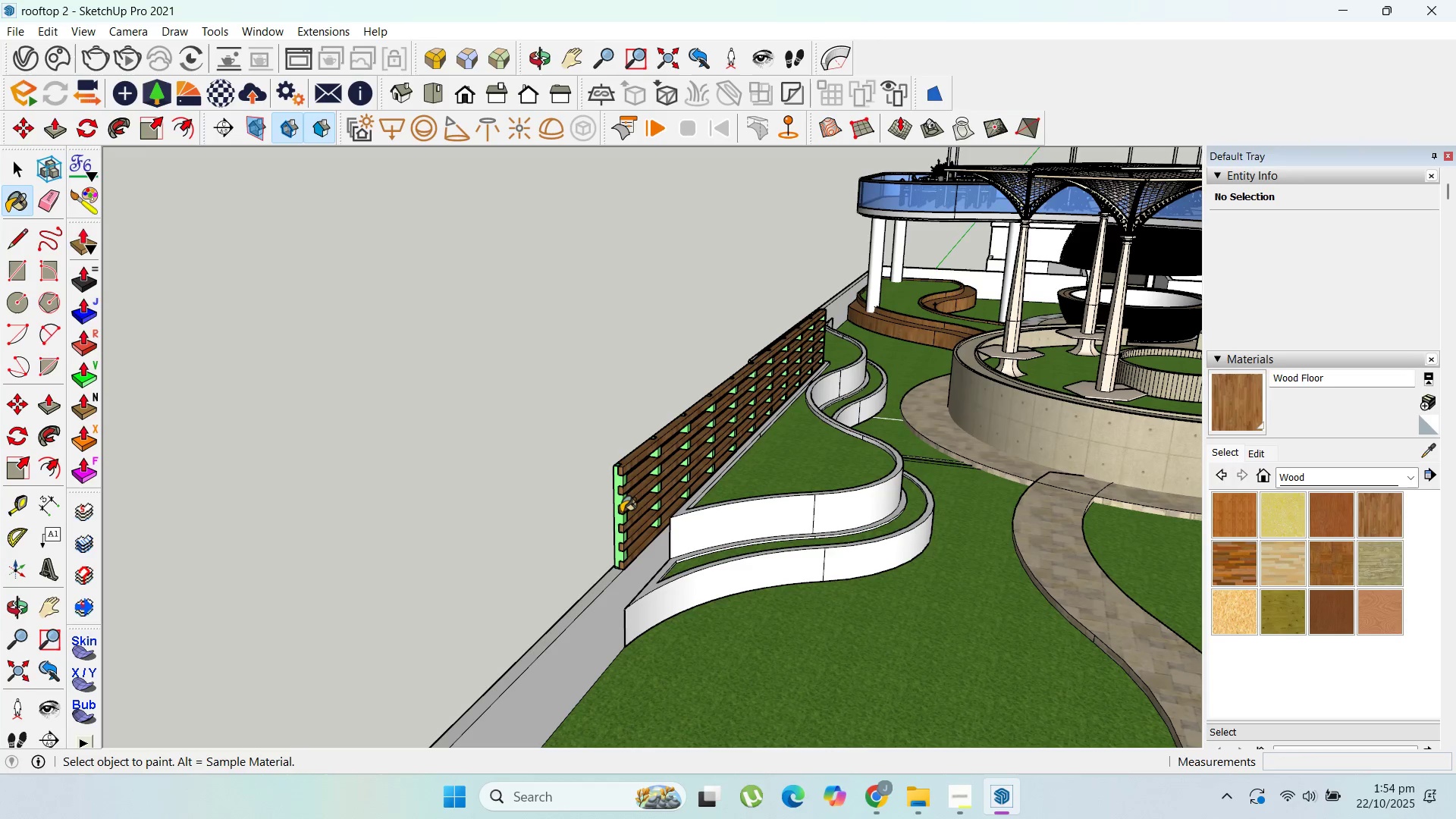 
left_click([621, 513])
 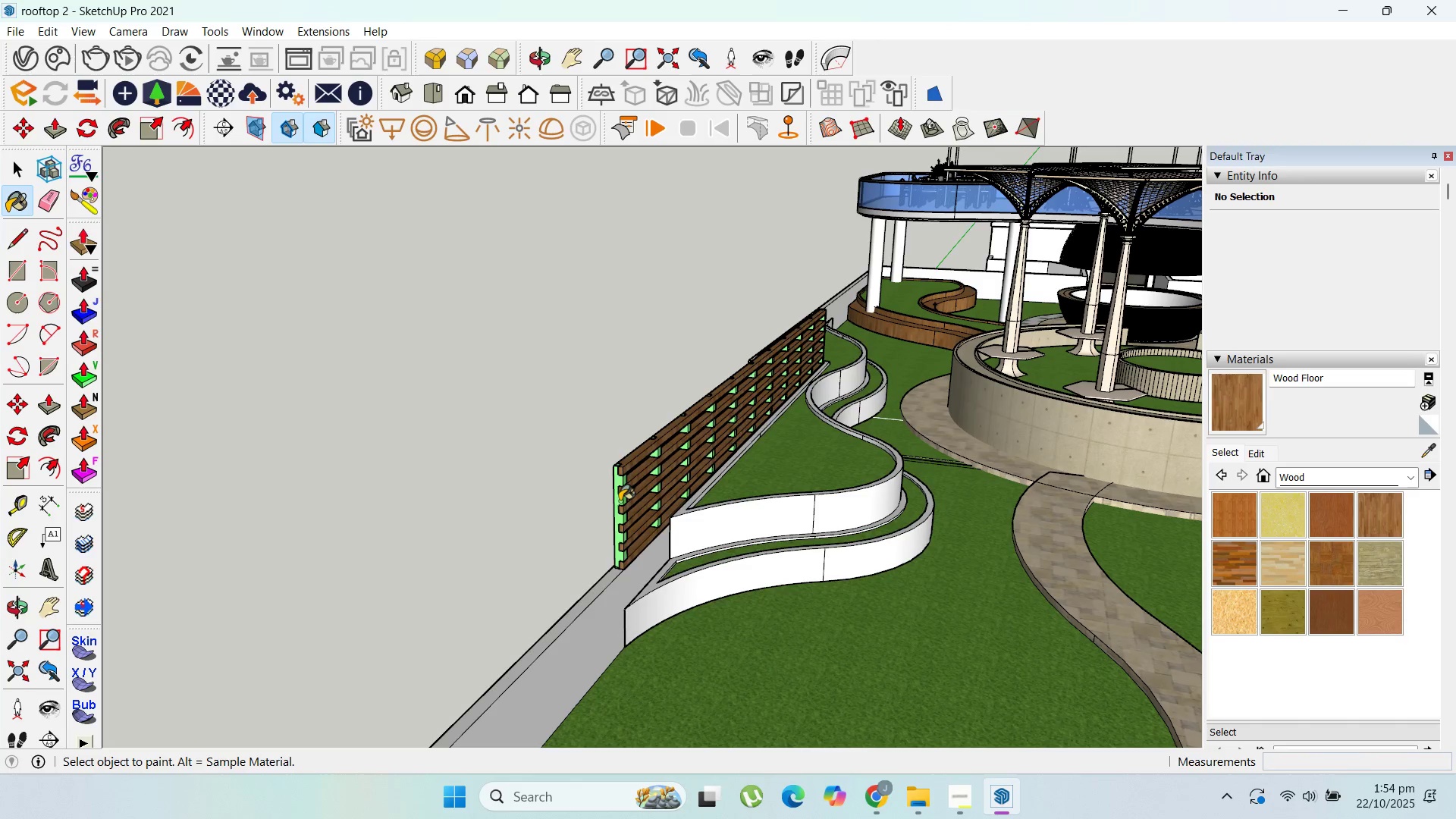 
double_click([620, 502])
 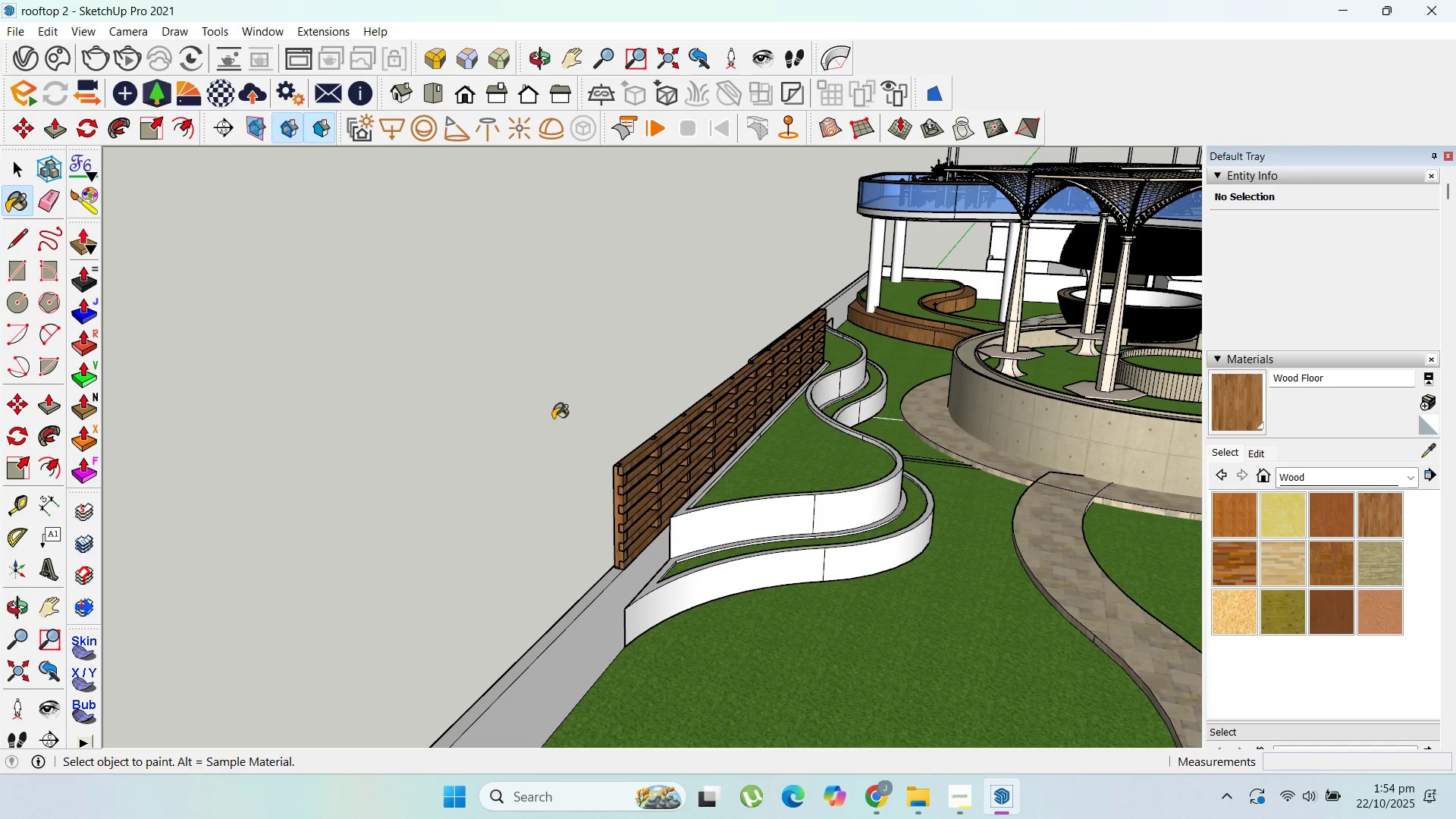 
scroll: coordinate [566, 415], scroll_direction: down, amount: 3.0
 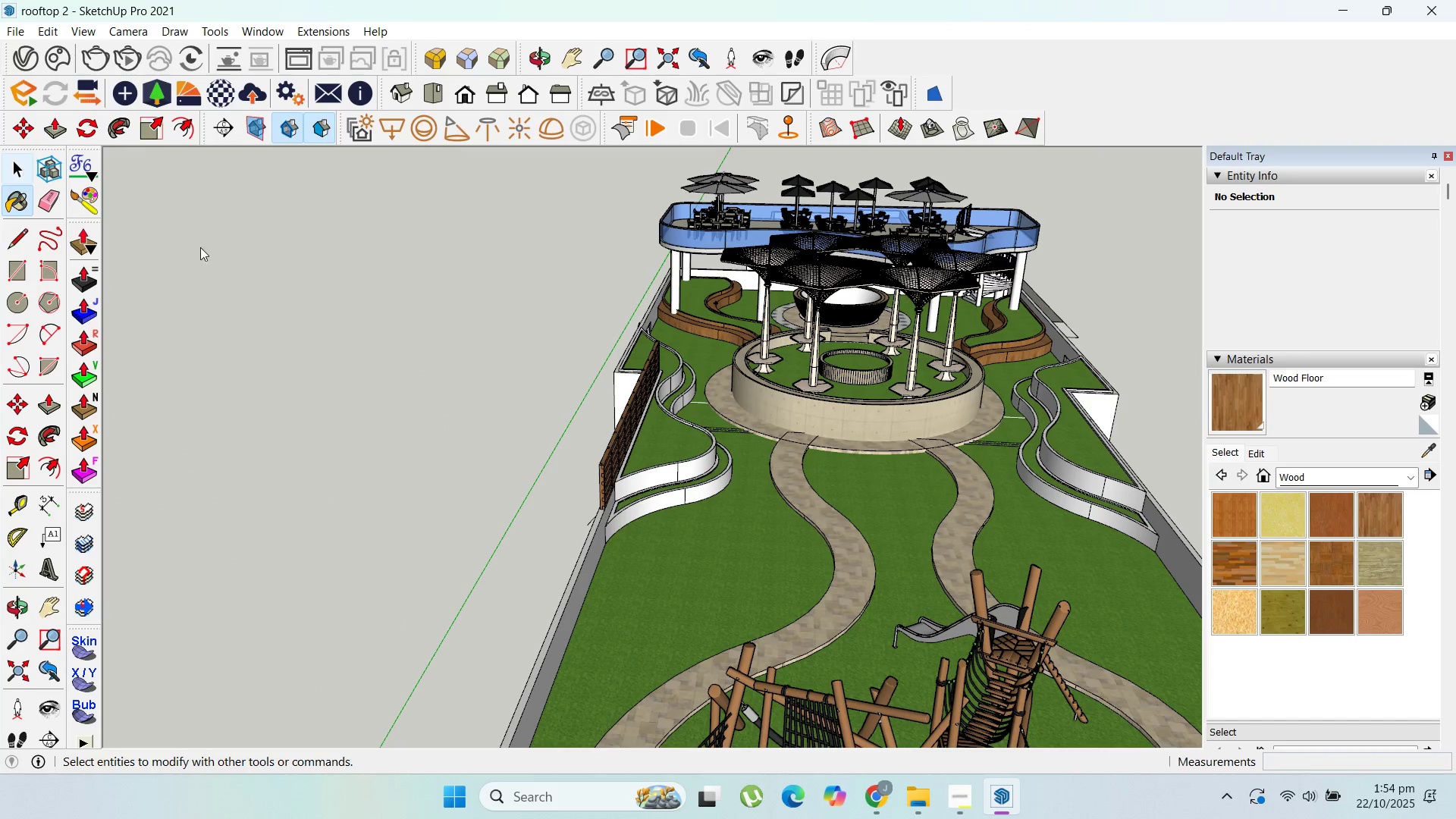 
scroll: coordinate [614, 491], scroll_direction: up, amount: 12.0
 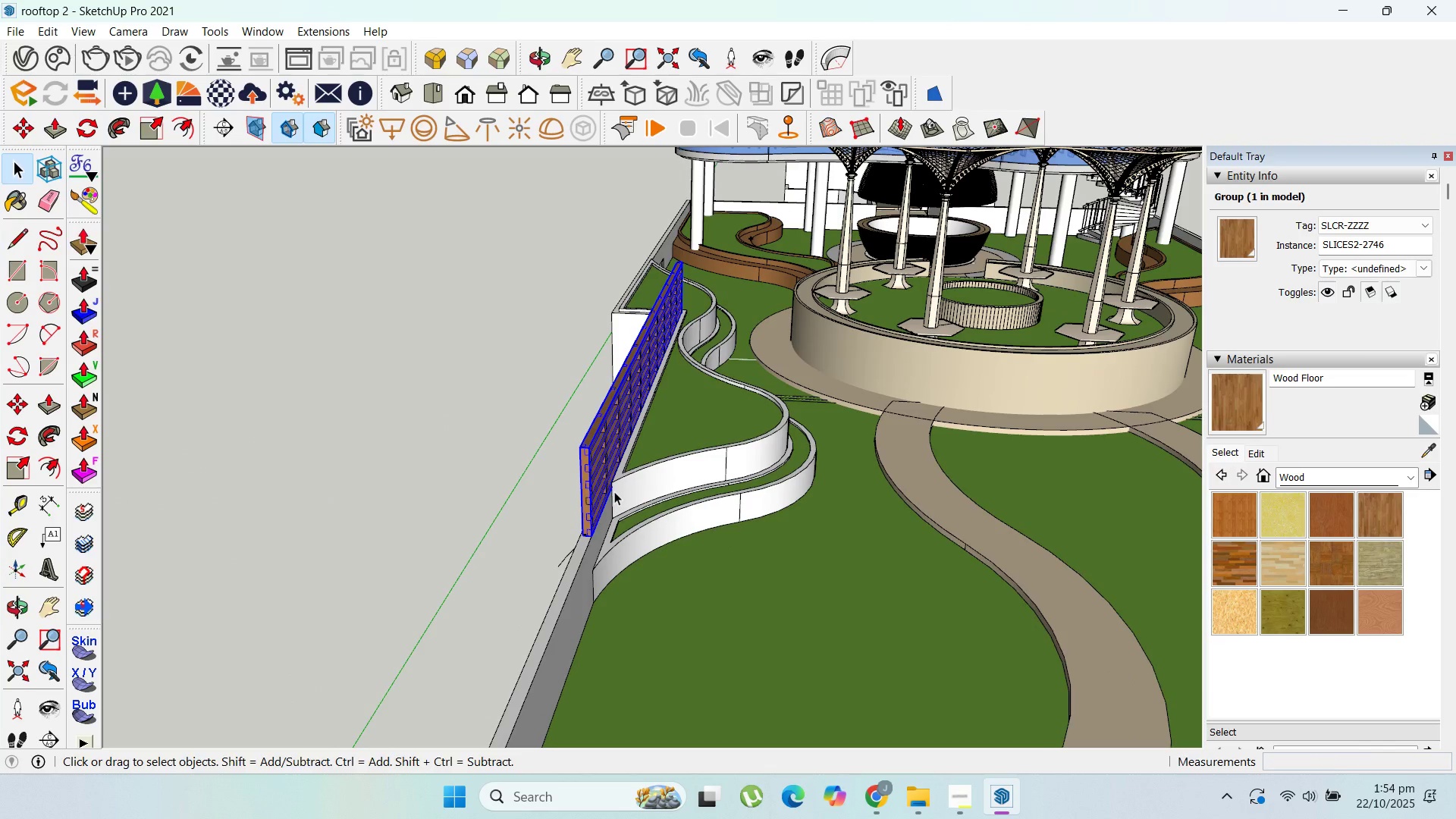 
key(M)
 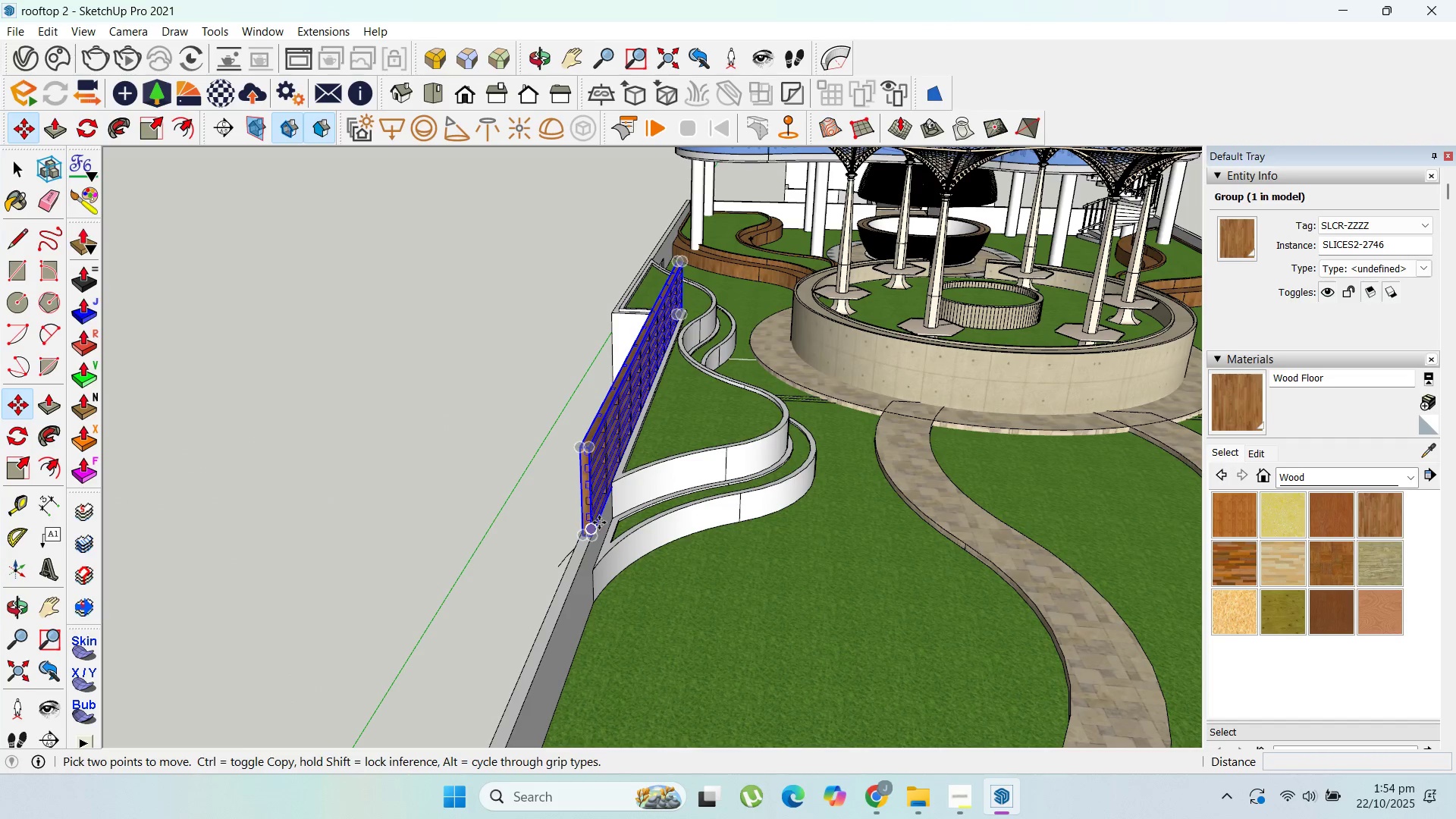 
key(Control+ControlLeft)
 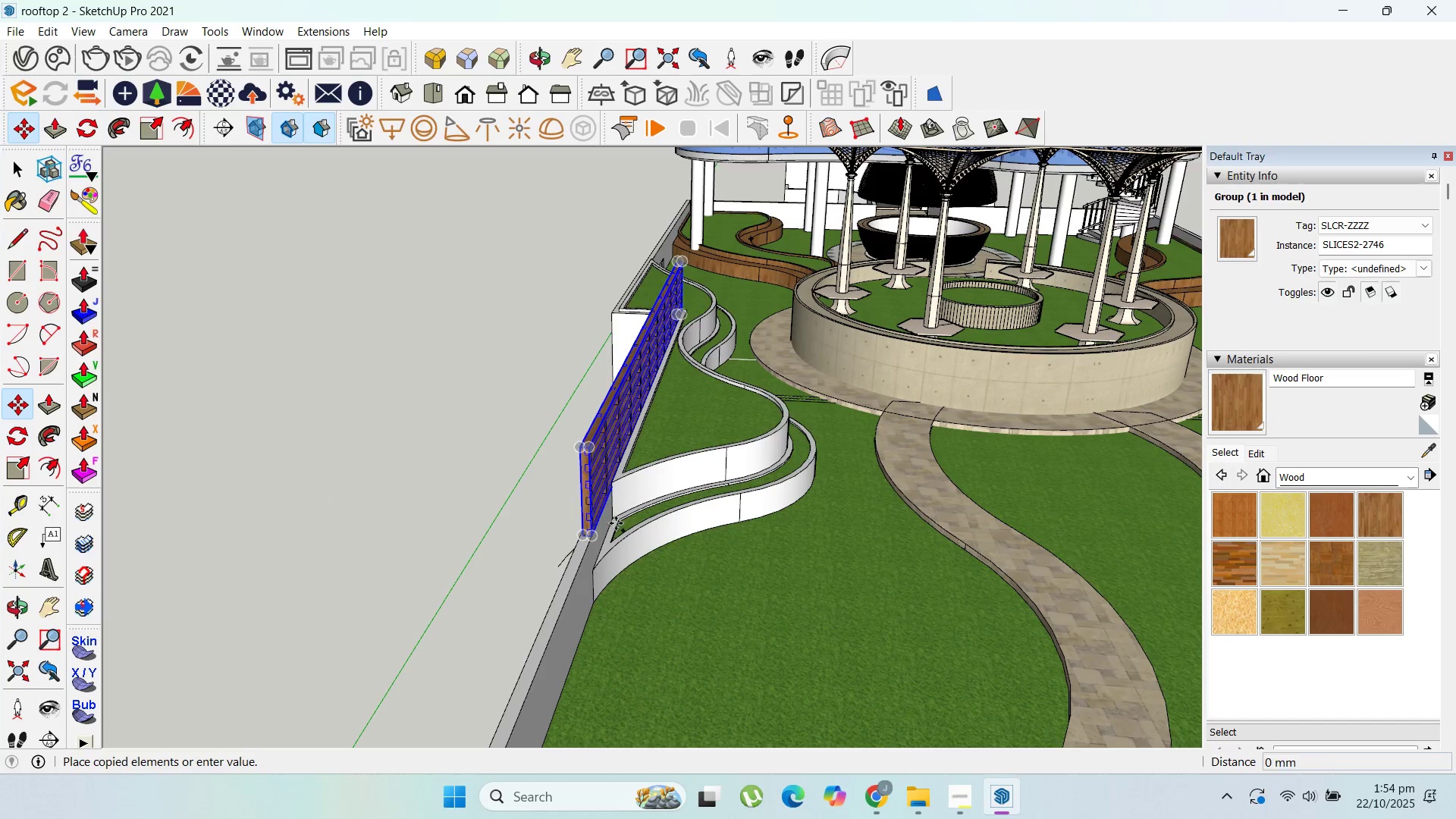 
left_click([599, 522])
 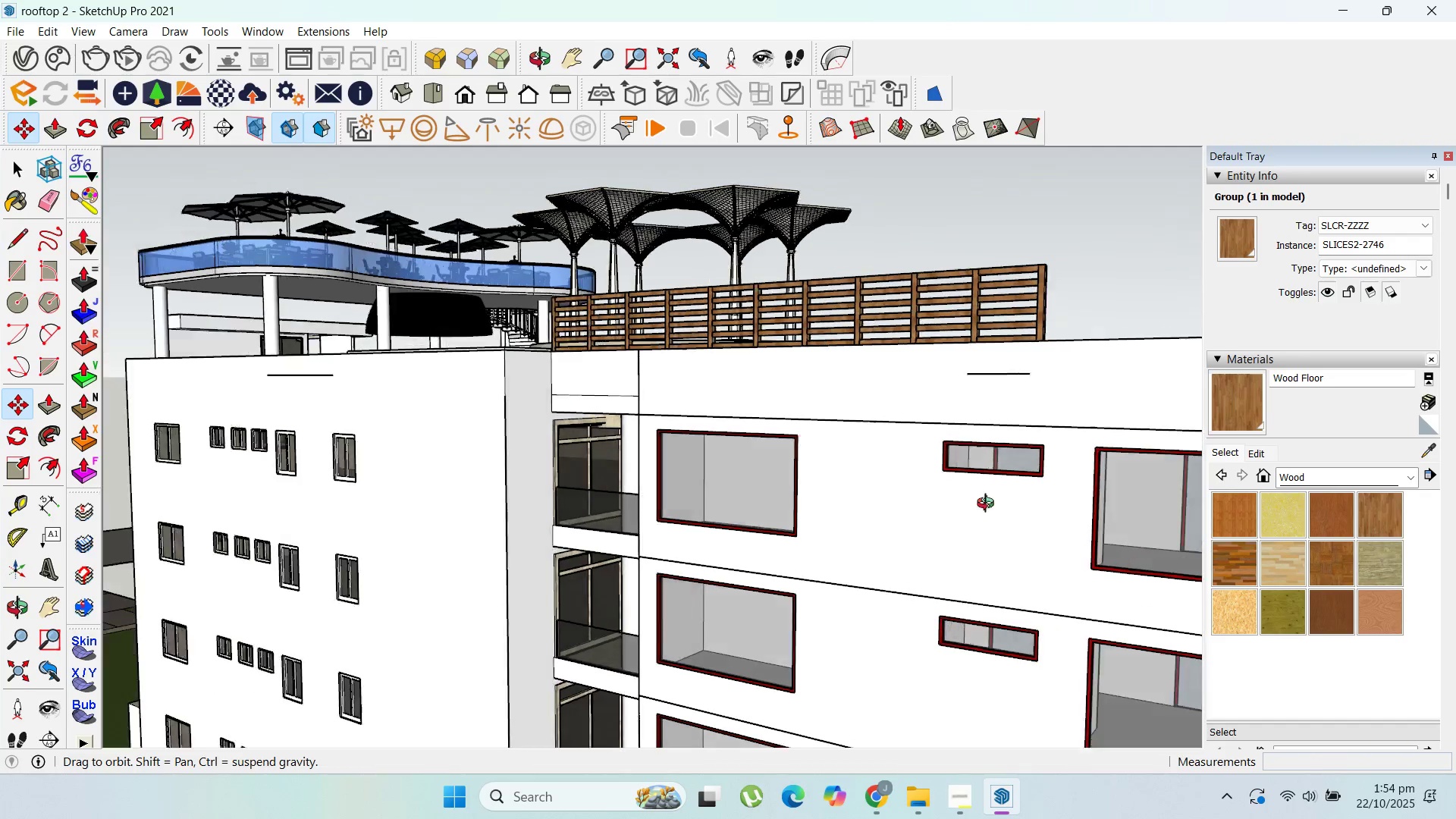 
scroll: coordinate [612, 417], scroll_direction: up, amount: 3.0
 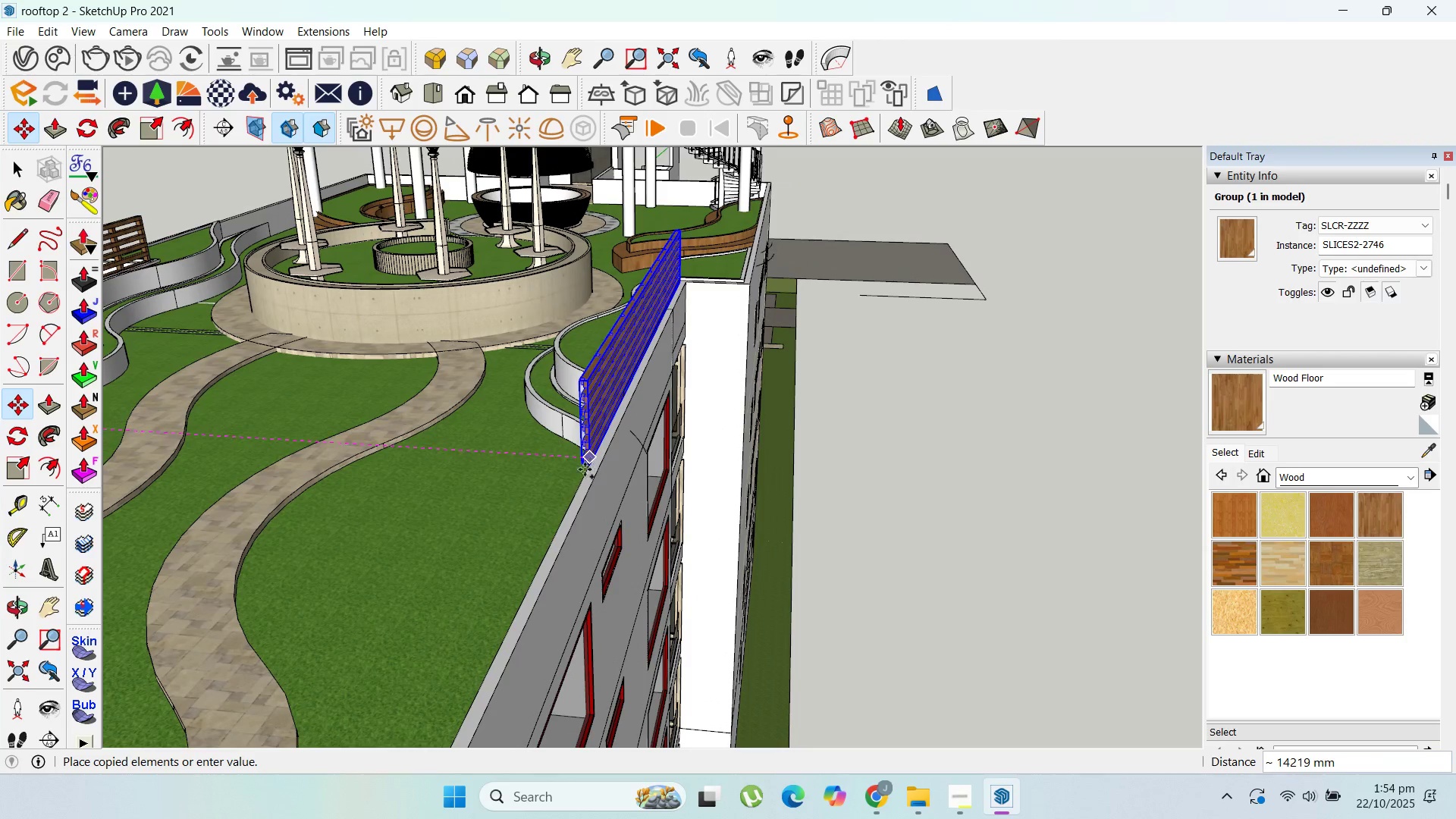 
hold_key(key=ShiftLeft, duration=0.32)
 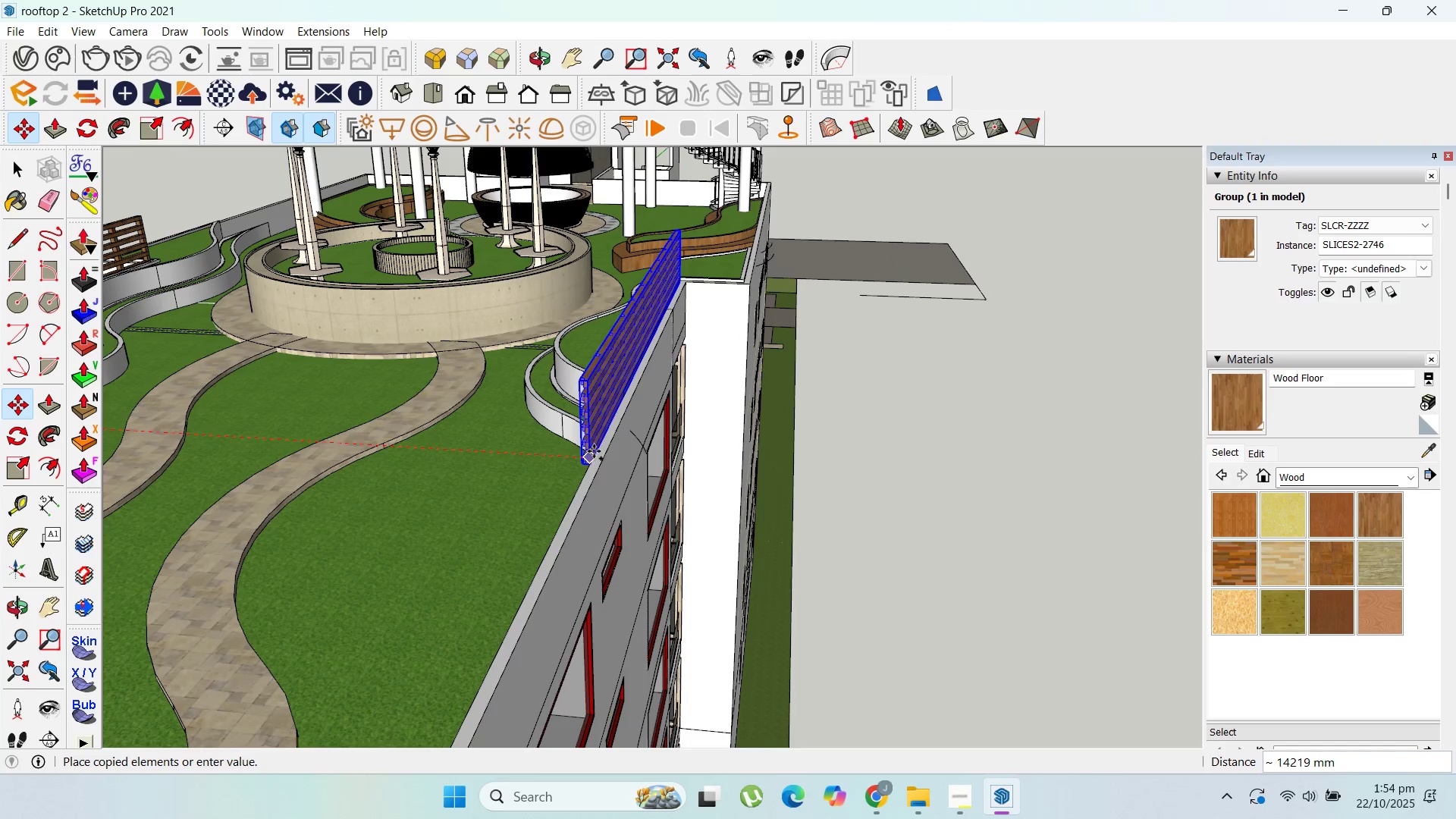 
hold_key(key=ShiftLeft, duration=0.79)
left_click([605, 463])
 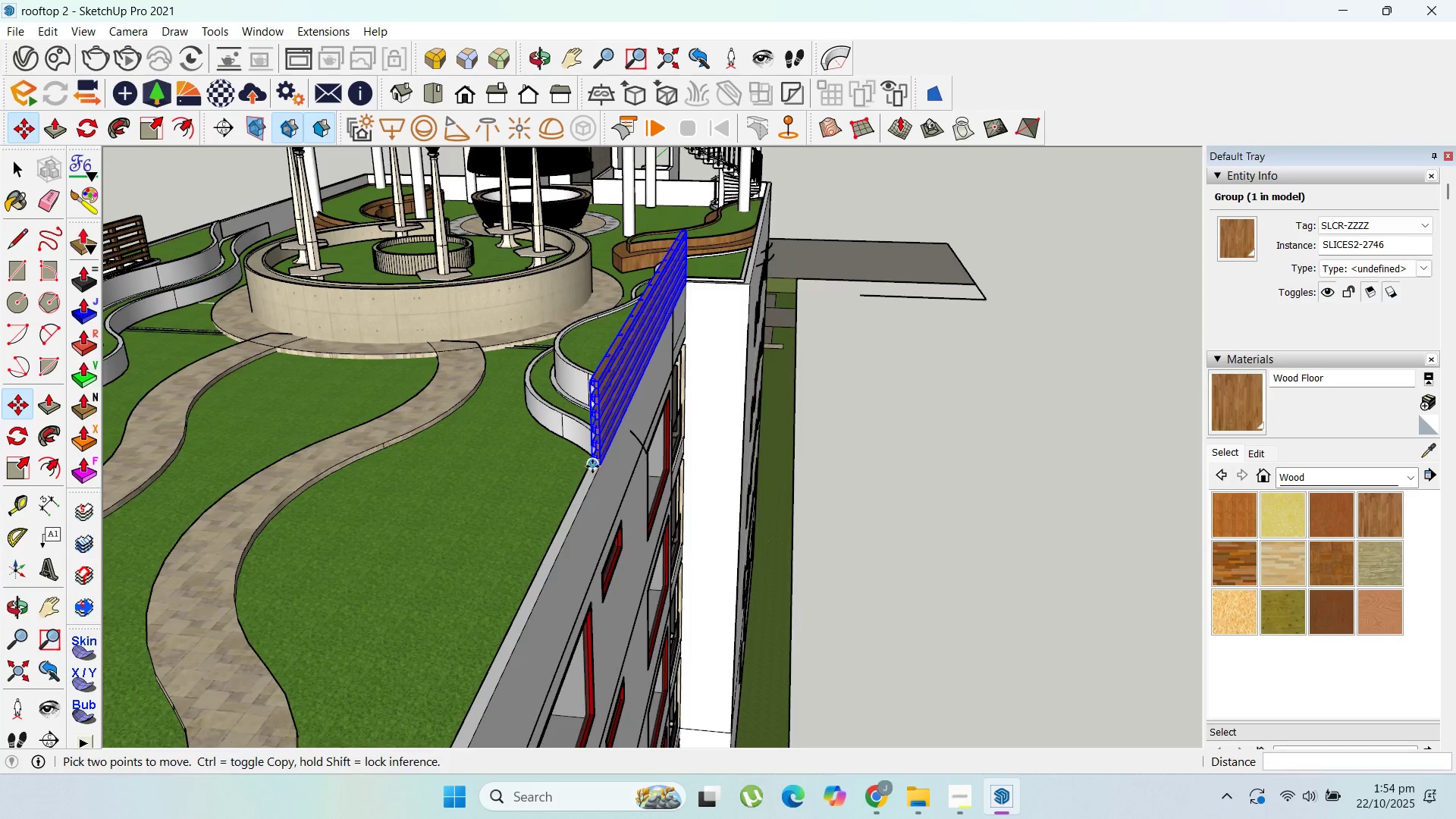 
scroll: coordinate [584, 472], scroll_direction: up, amount: 1.0
 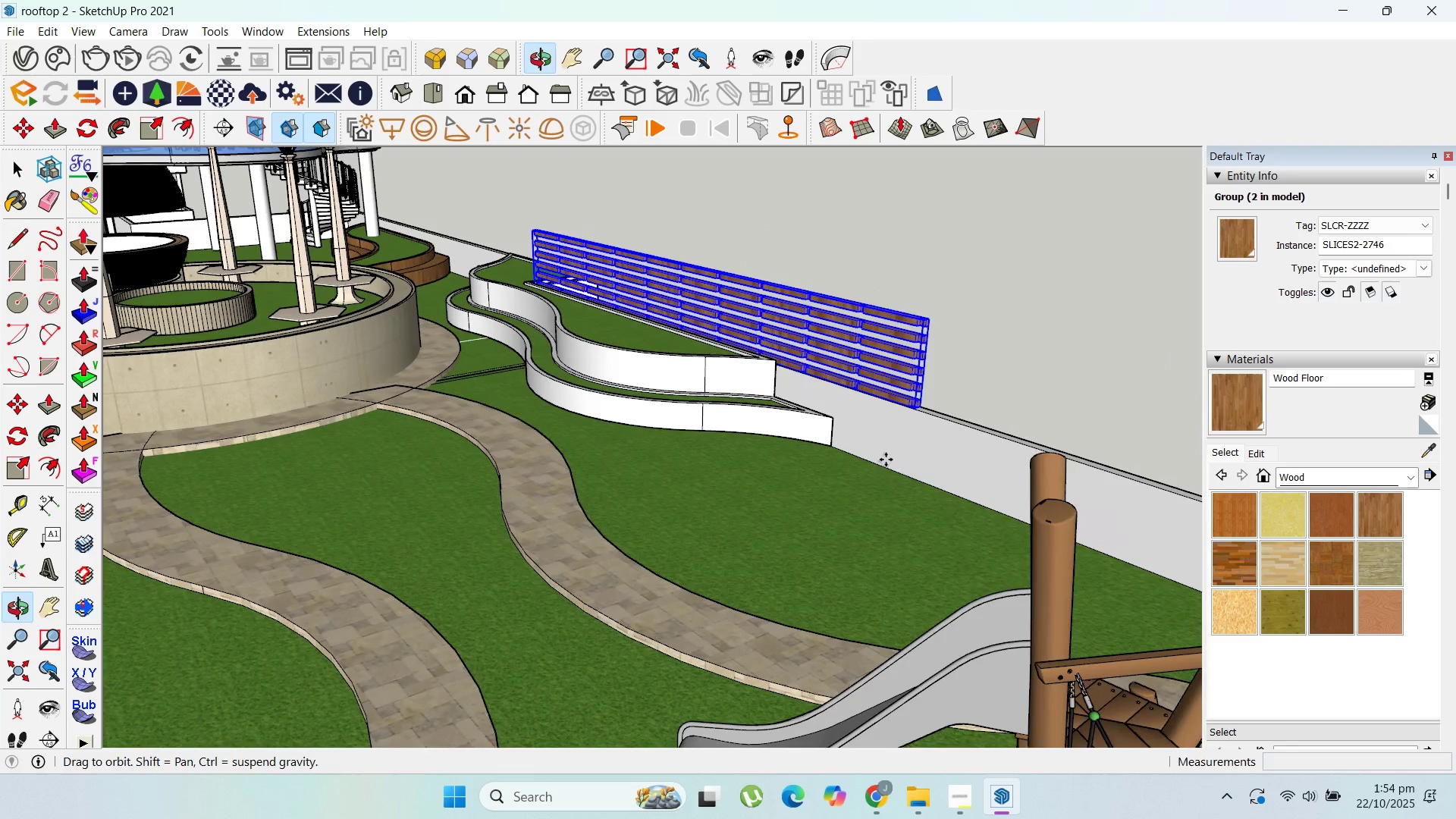 
scroll: coordinate [858, 378], scroll_direction: down, amount: 9.0
 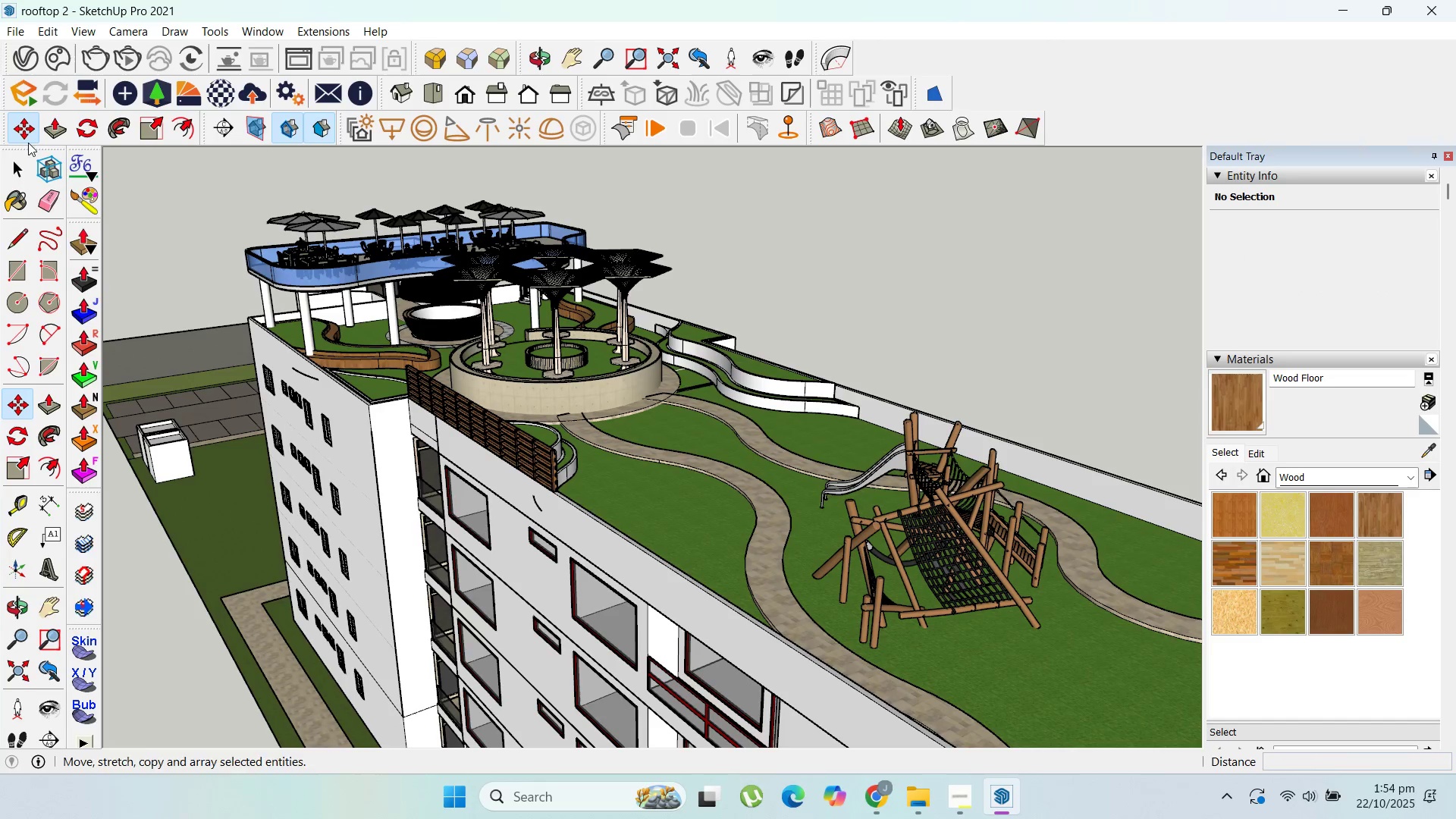 
key(Control+Z)
 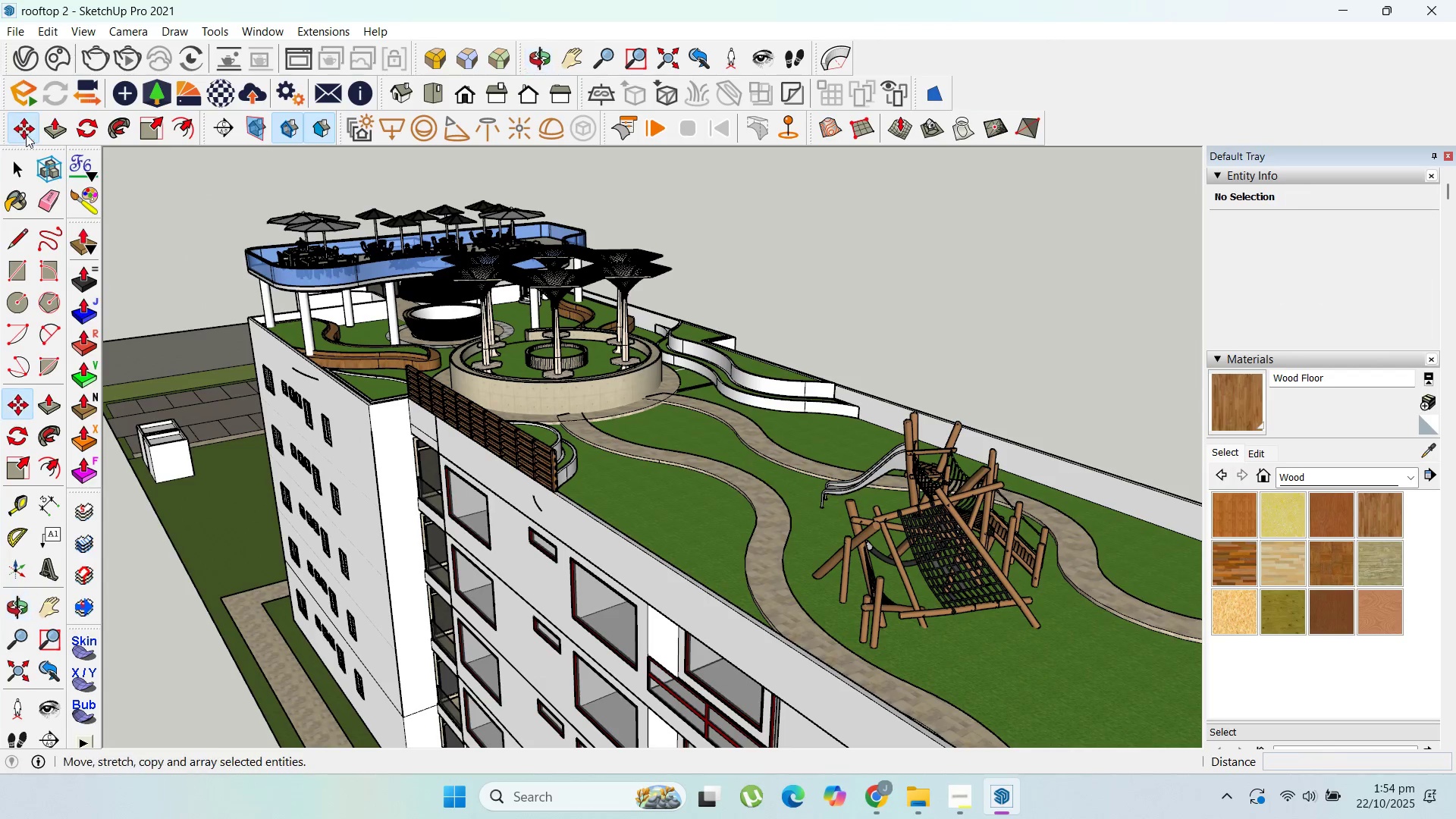 
left_click([18, 168])
 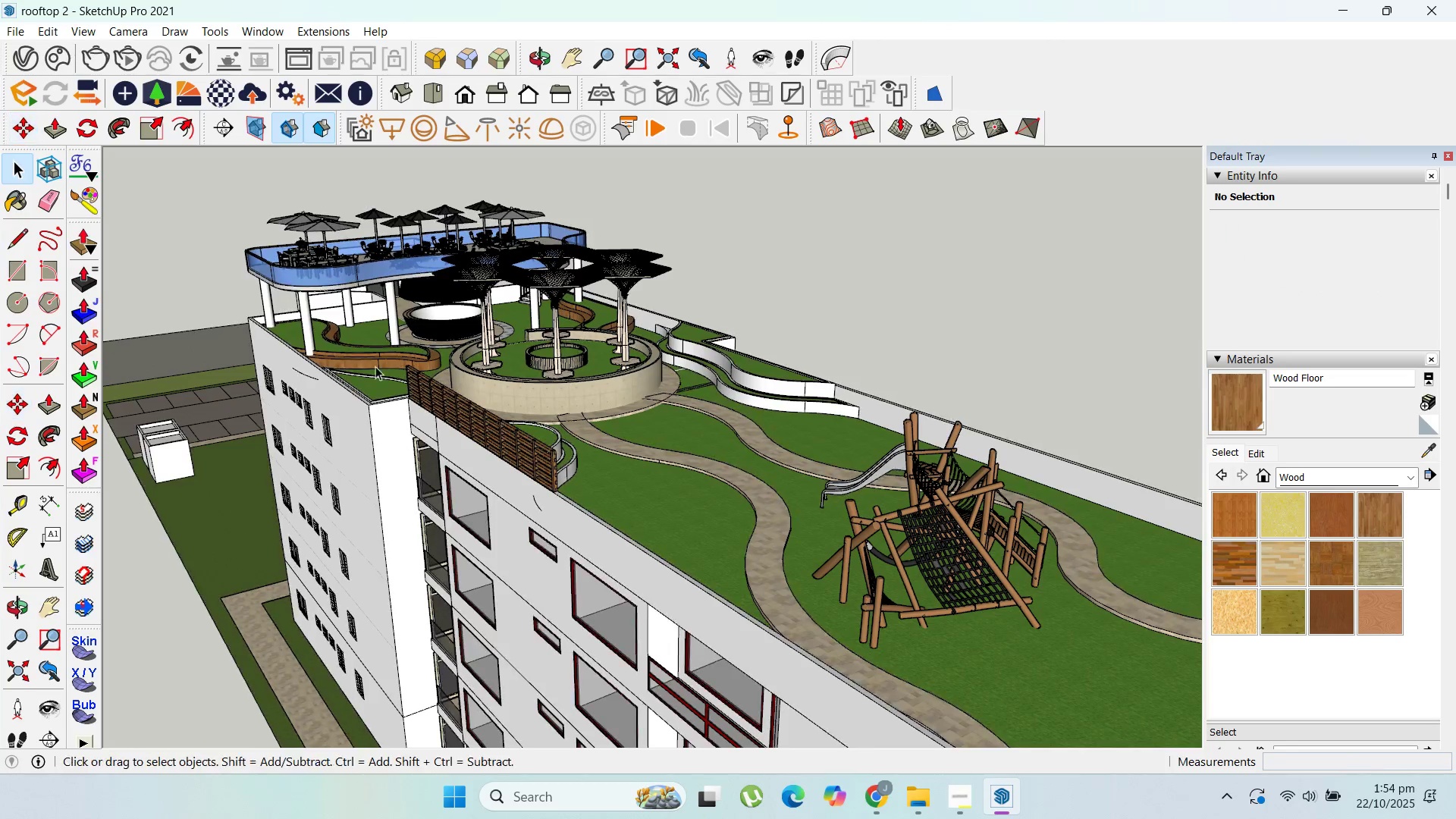 
scroll: coordinate [551, 452], scroll_direction: up, amount: 13.0
 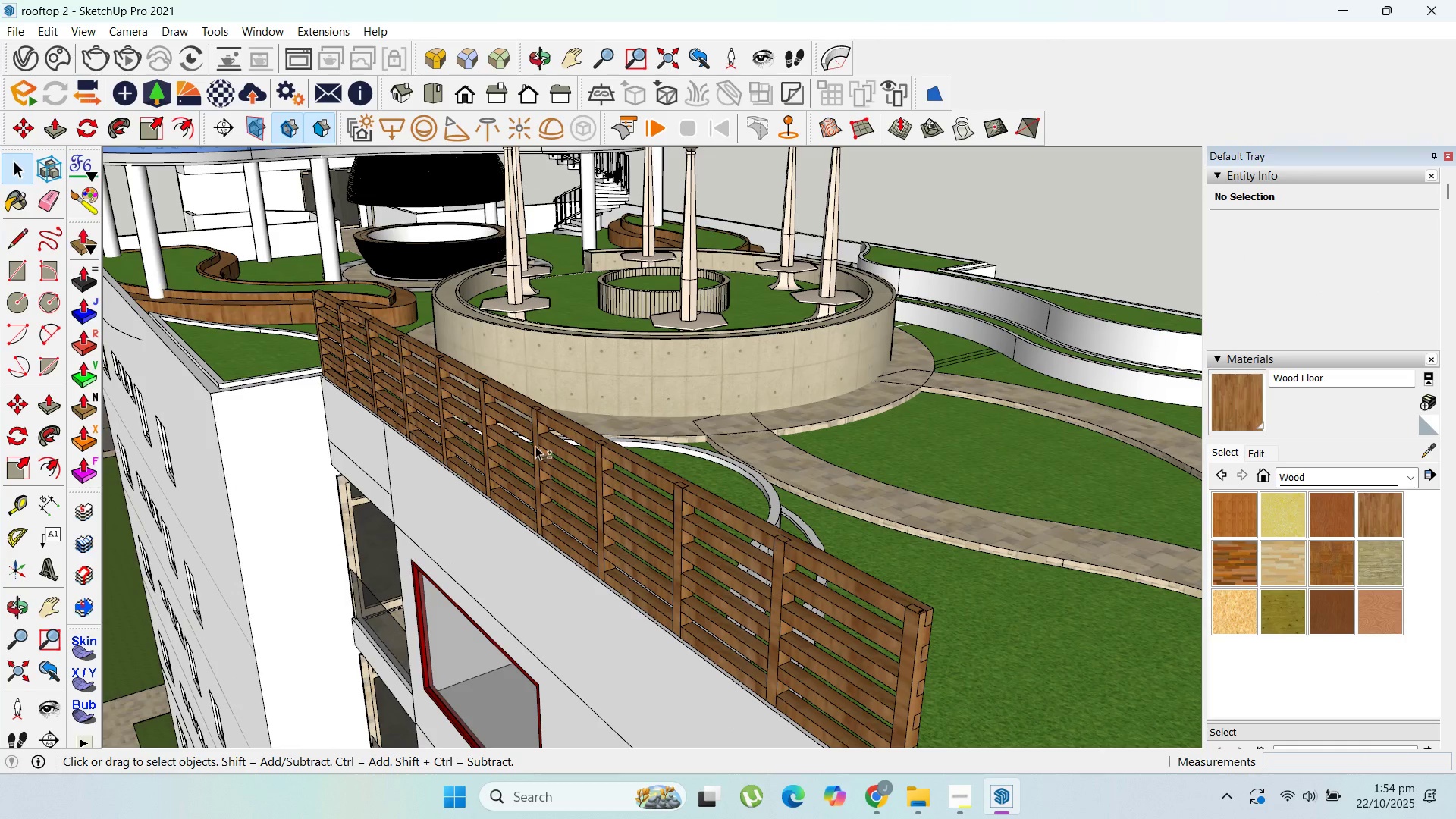 
hold_key(key=ShiftLeft, duration=1.52)
left_click([535, 444])
 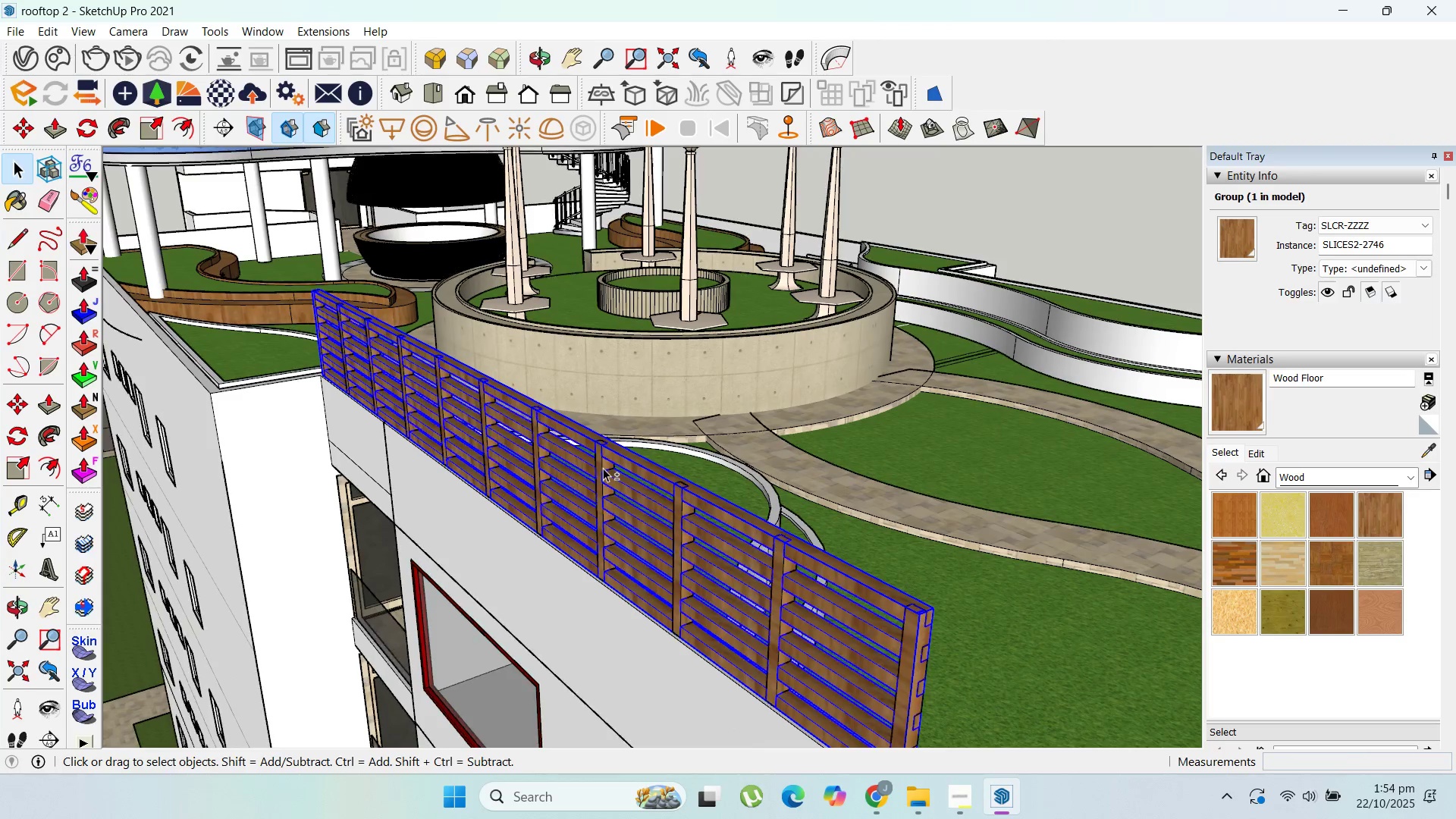 
hold_key(key=ShiftLeft, duration=0.34)
 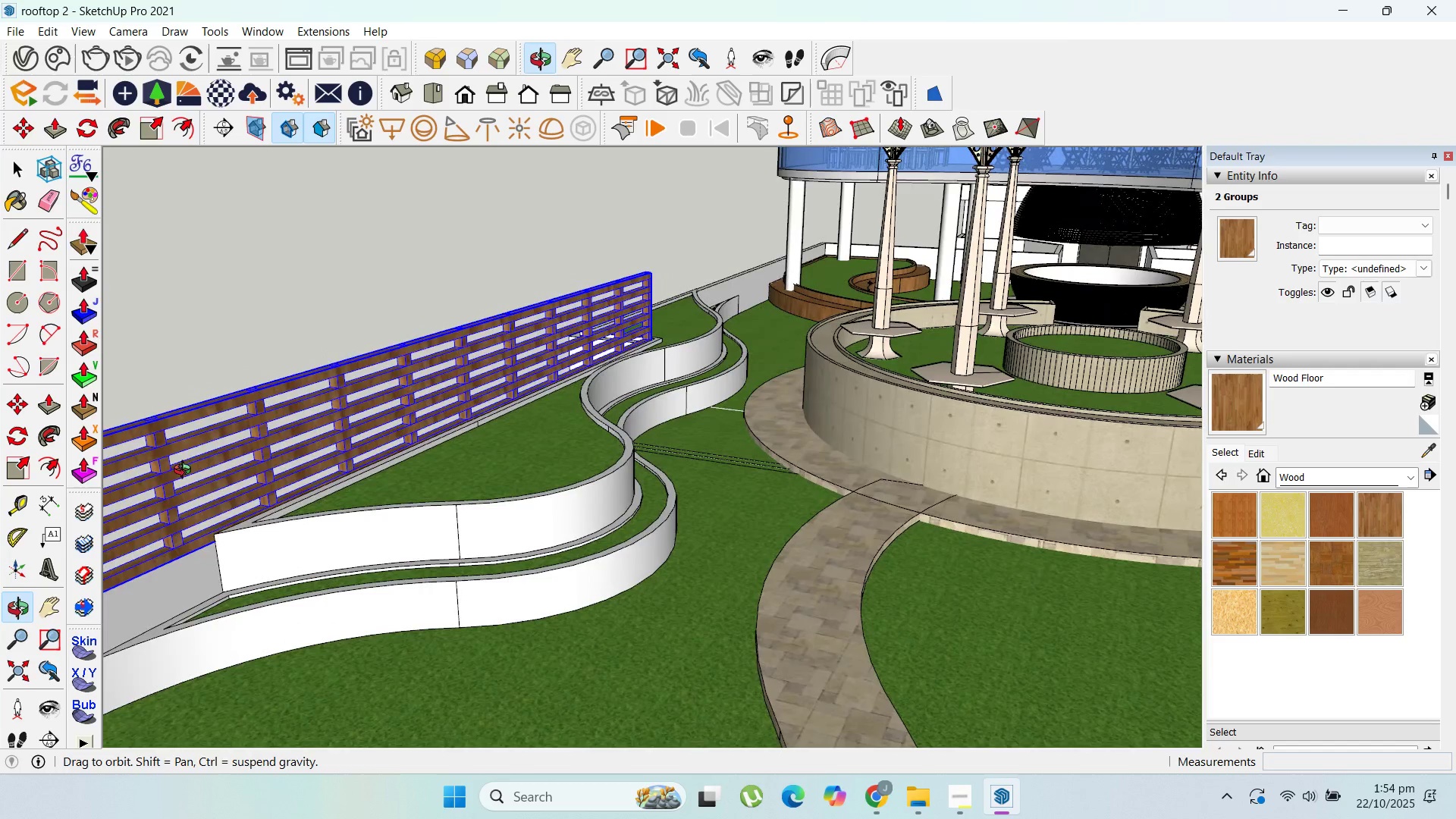 
scroll: coordinate [588, 475], scroll_direction: down, amount: 7.0
 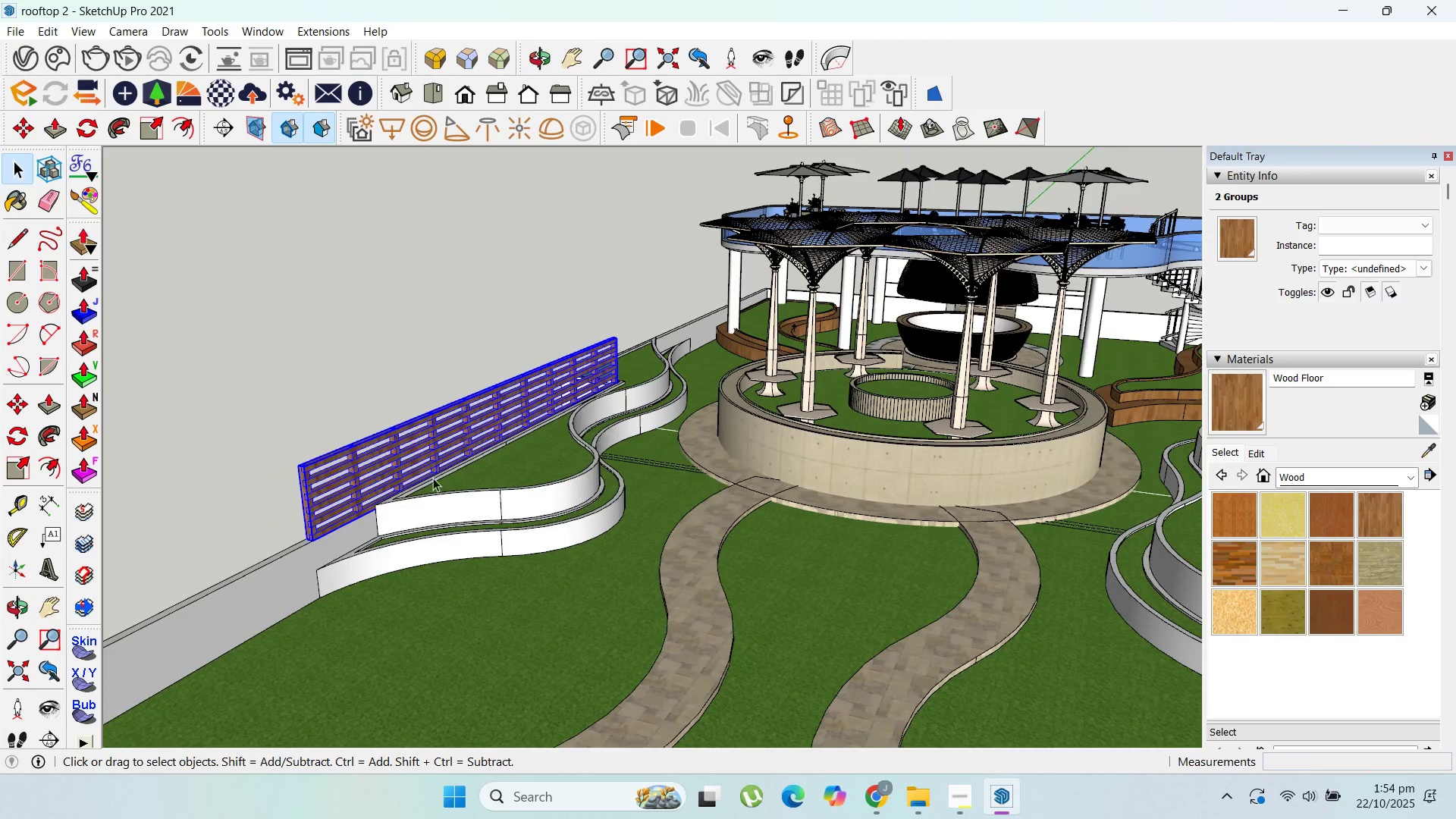 
key(M)
 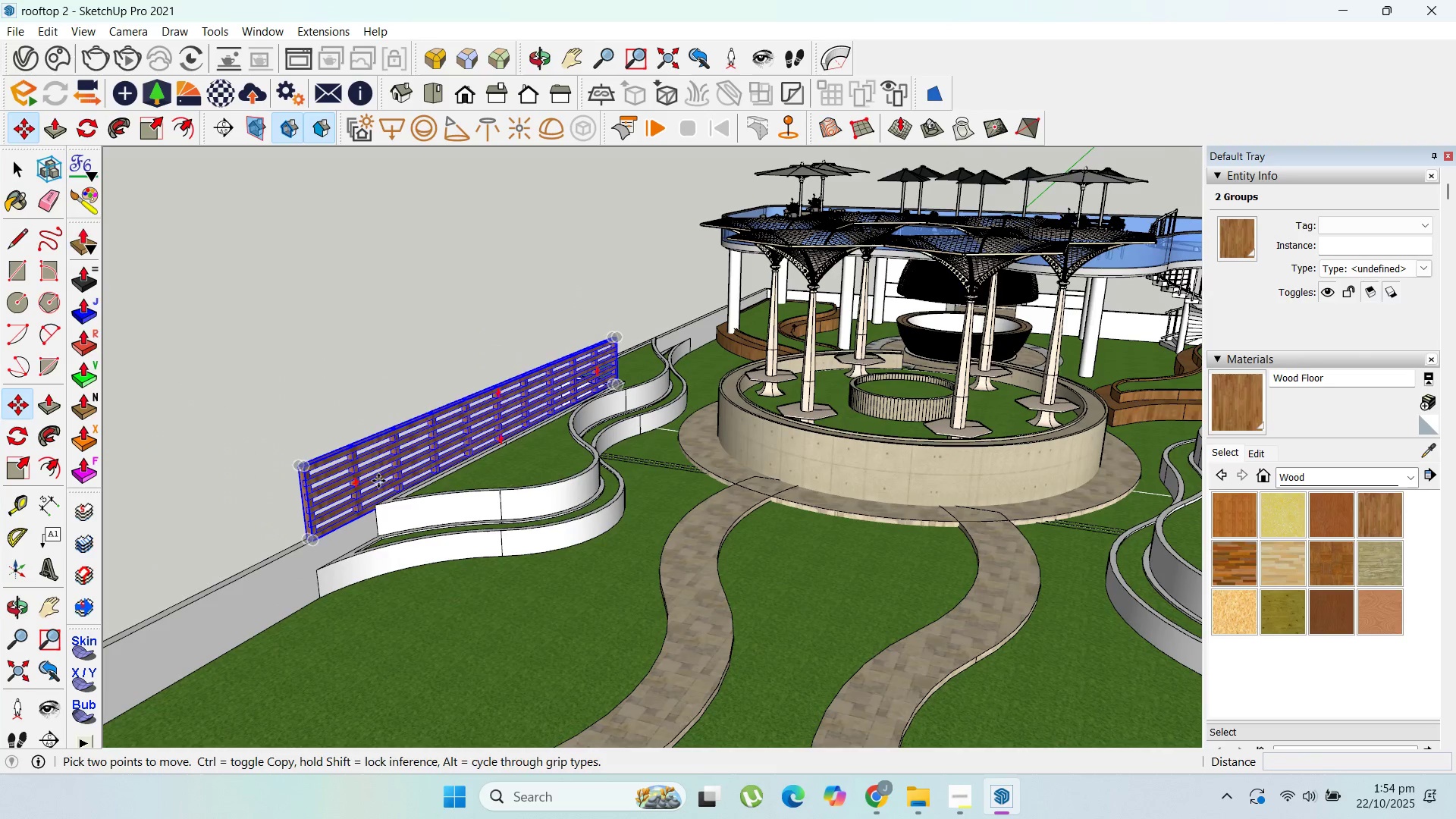 
right_click([379, 480])
 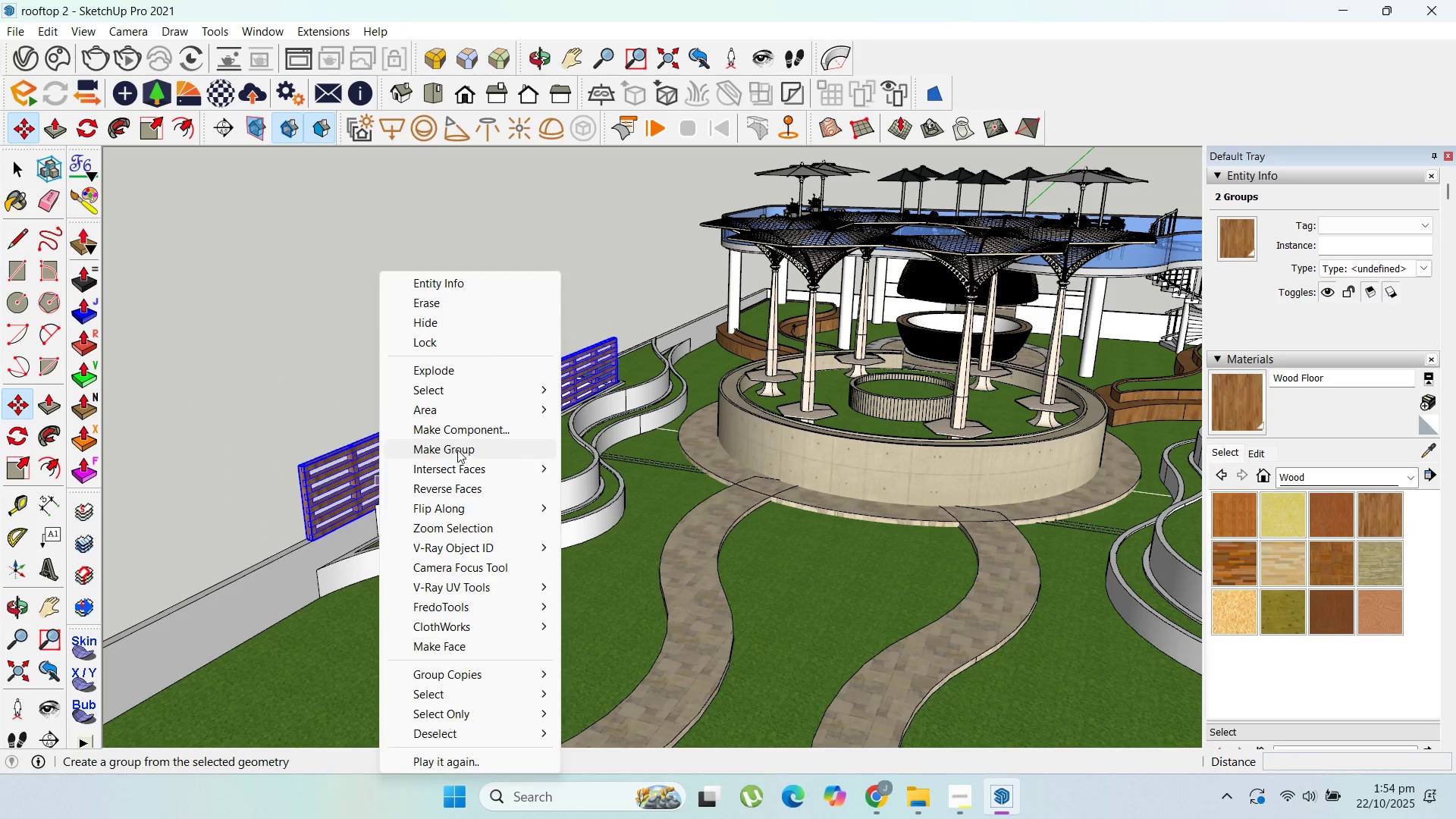 
left_click([457, 450])
 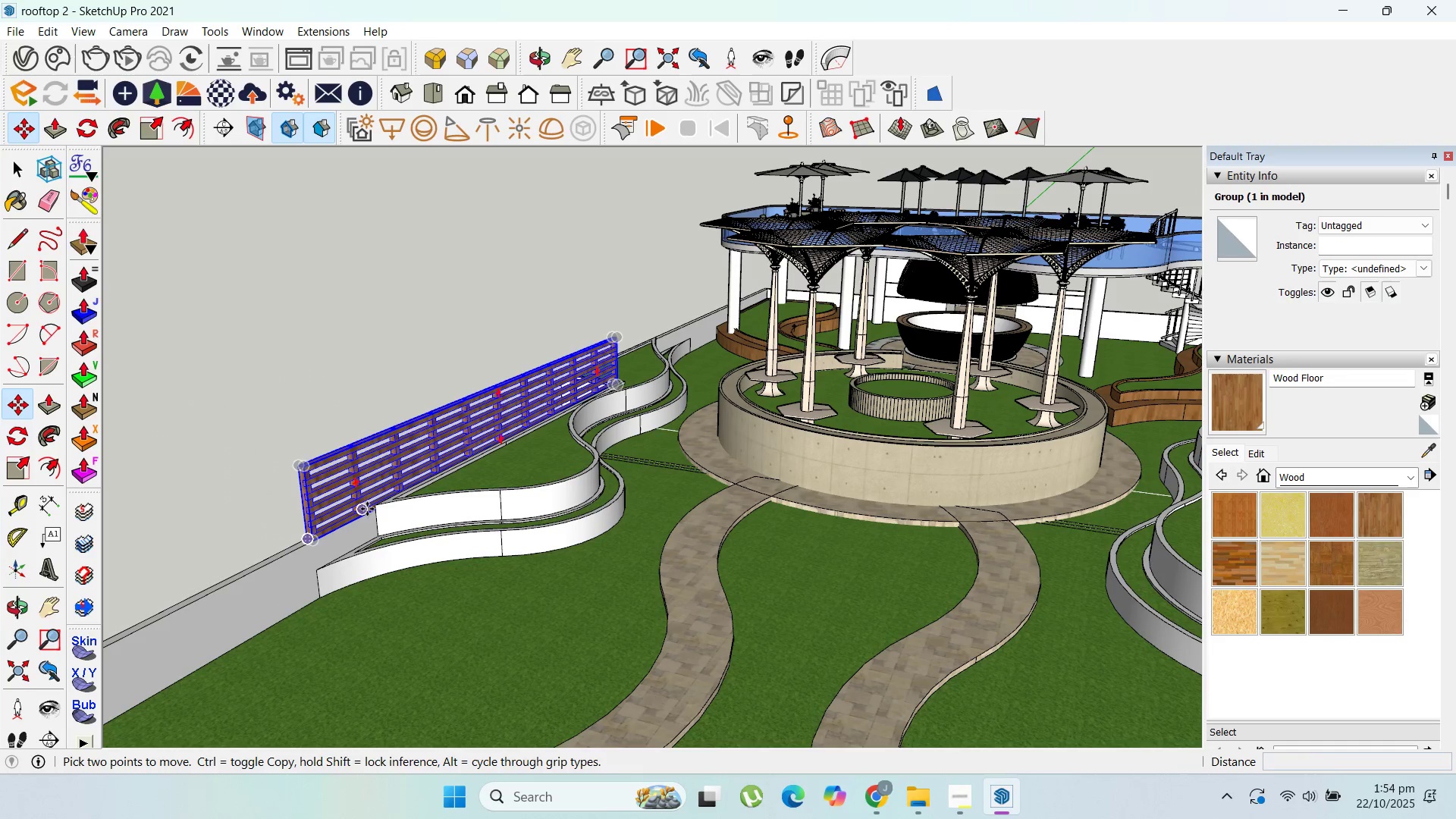 
key(Control+ControlLeft)
 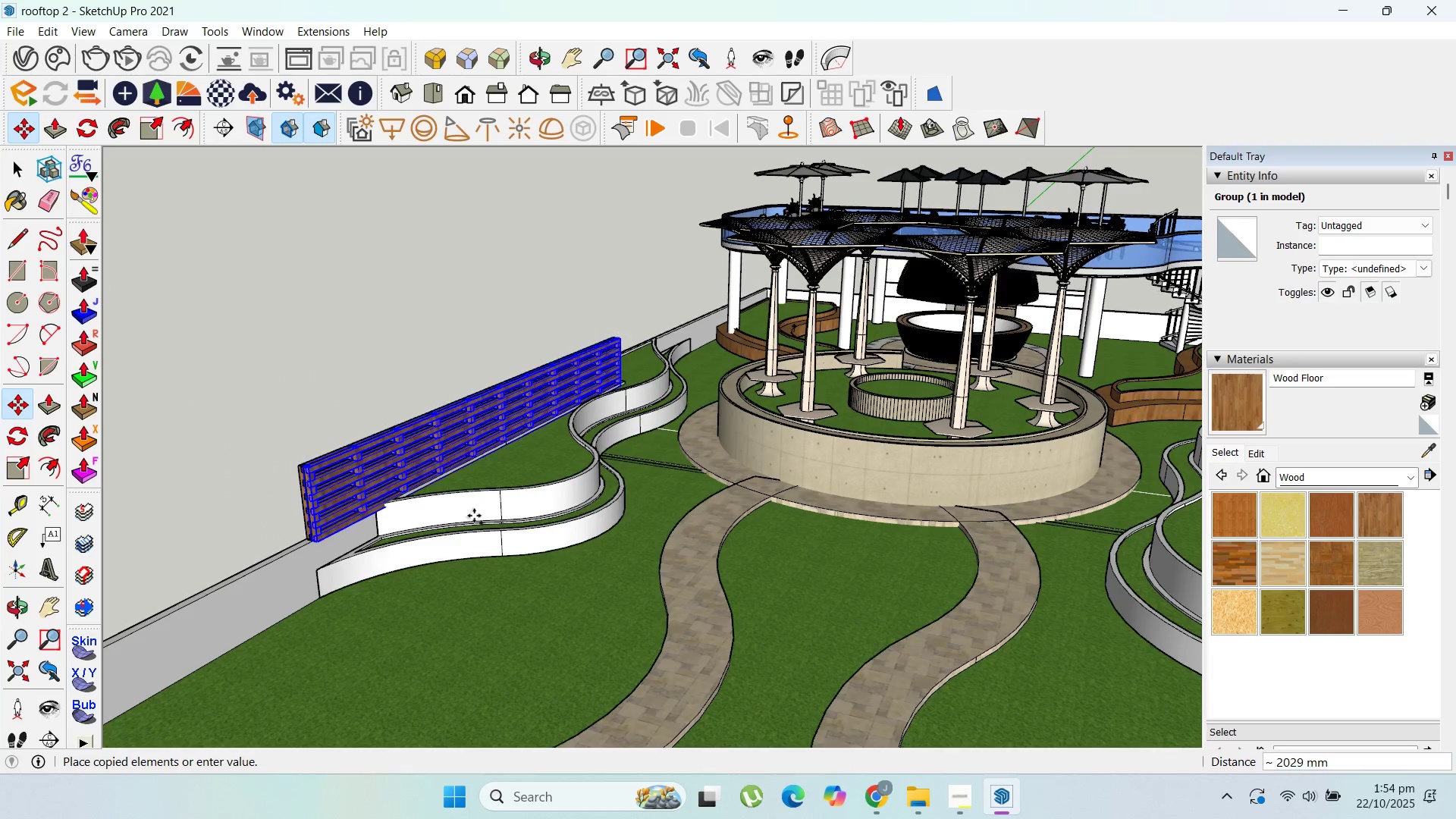 
scroll: coordinate [375, 426], scroll_direction: down, amount: 11.0
 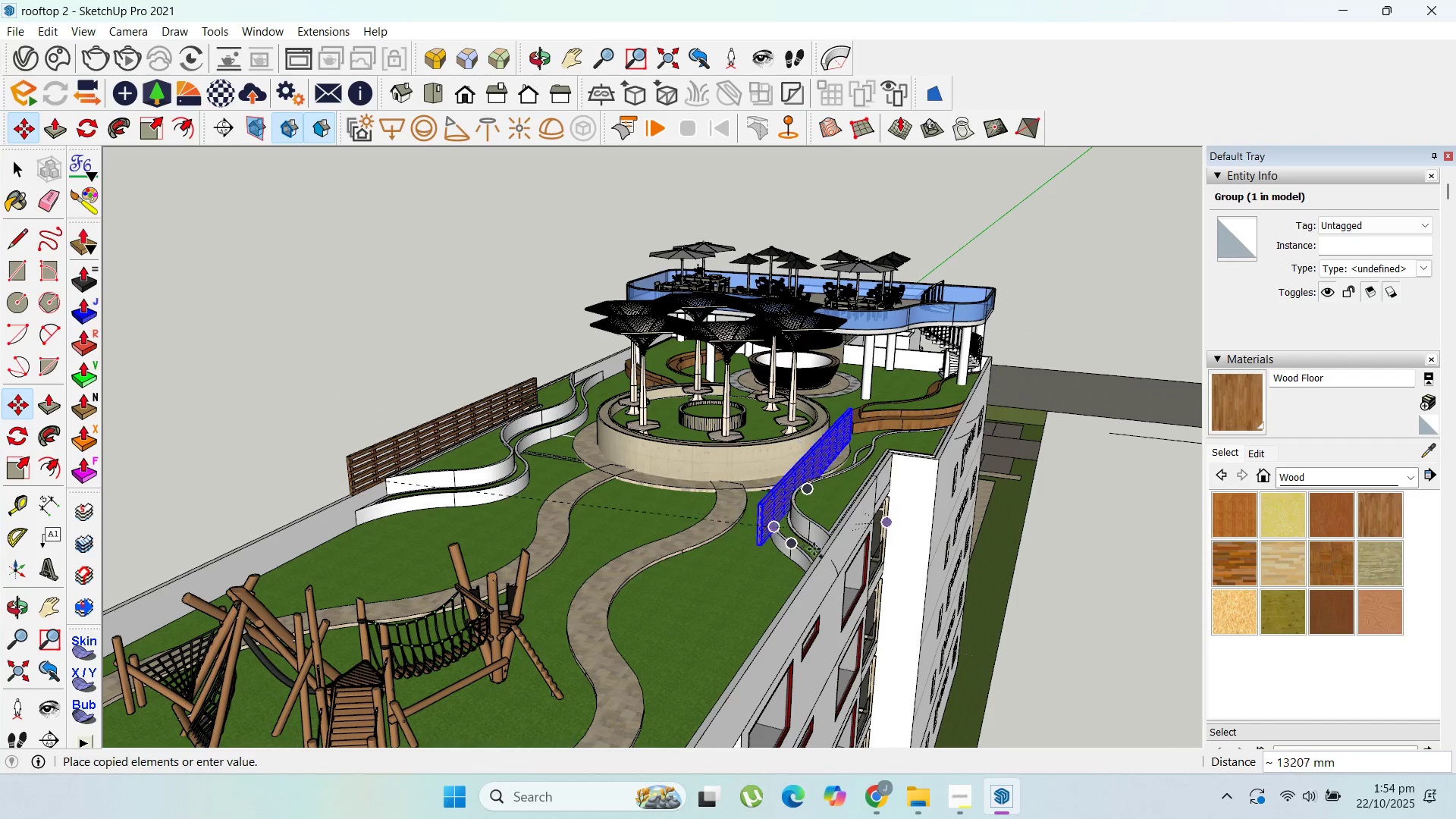 
scroll: coordinate [825, 541], scroll_direction: up, amount: 10.0
 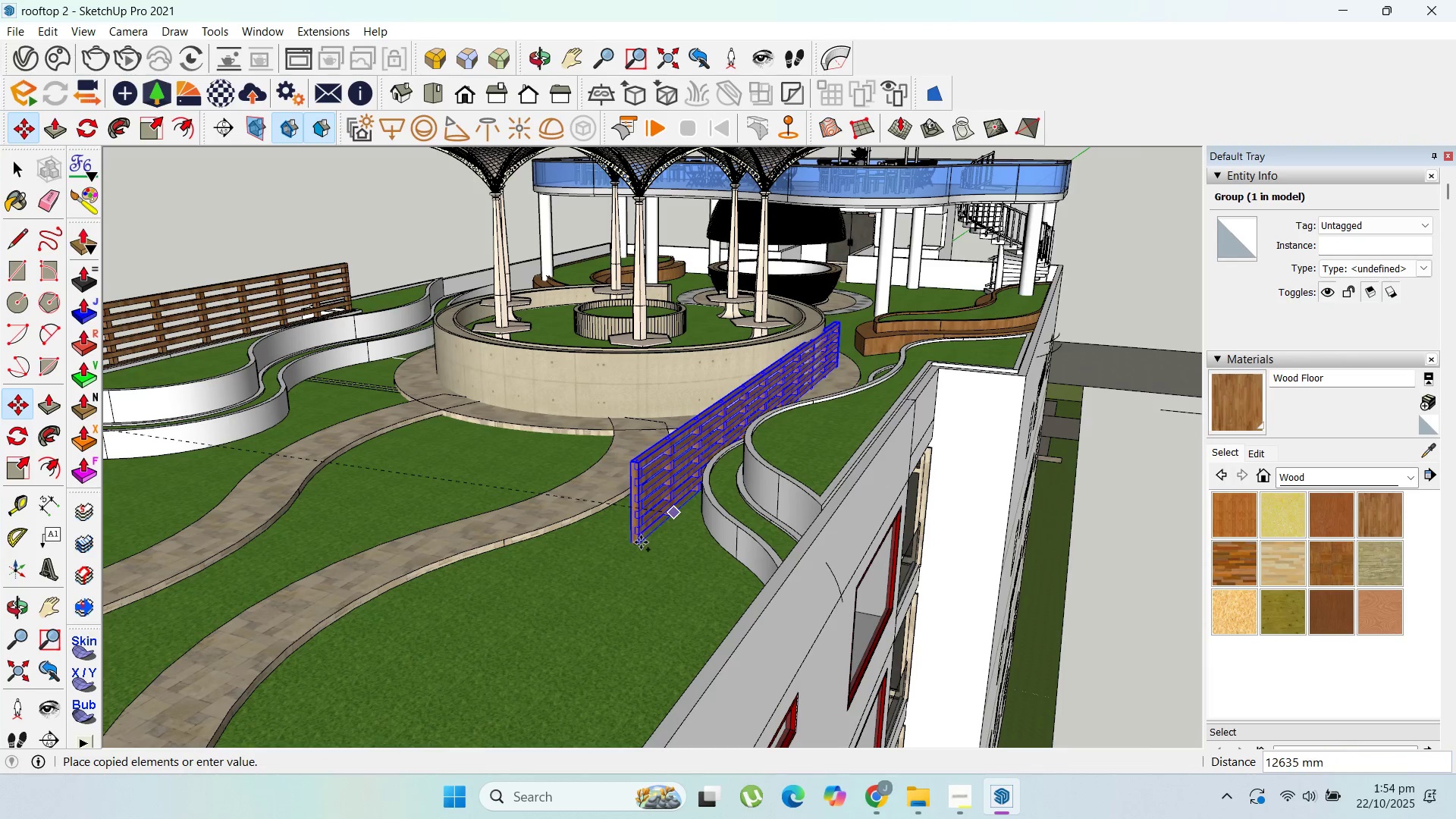 
key(Shift+ShiftLeft)
 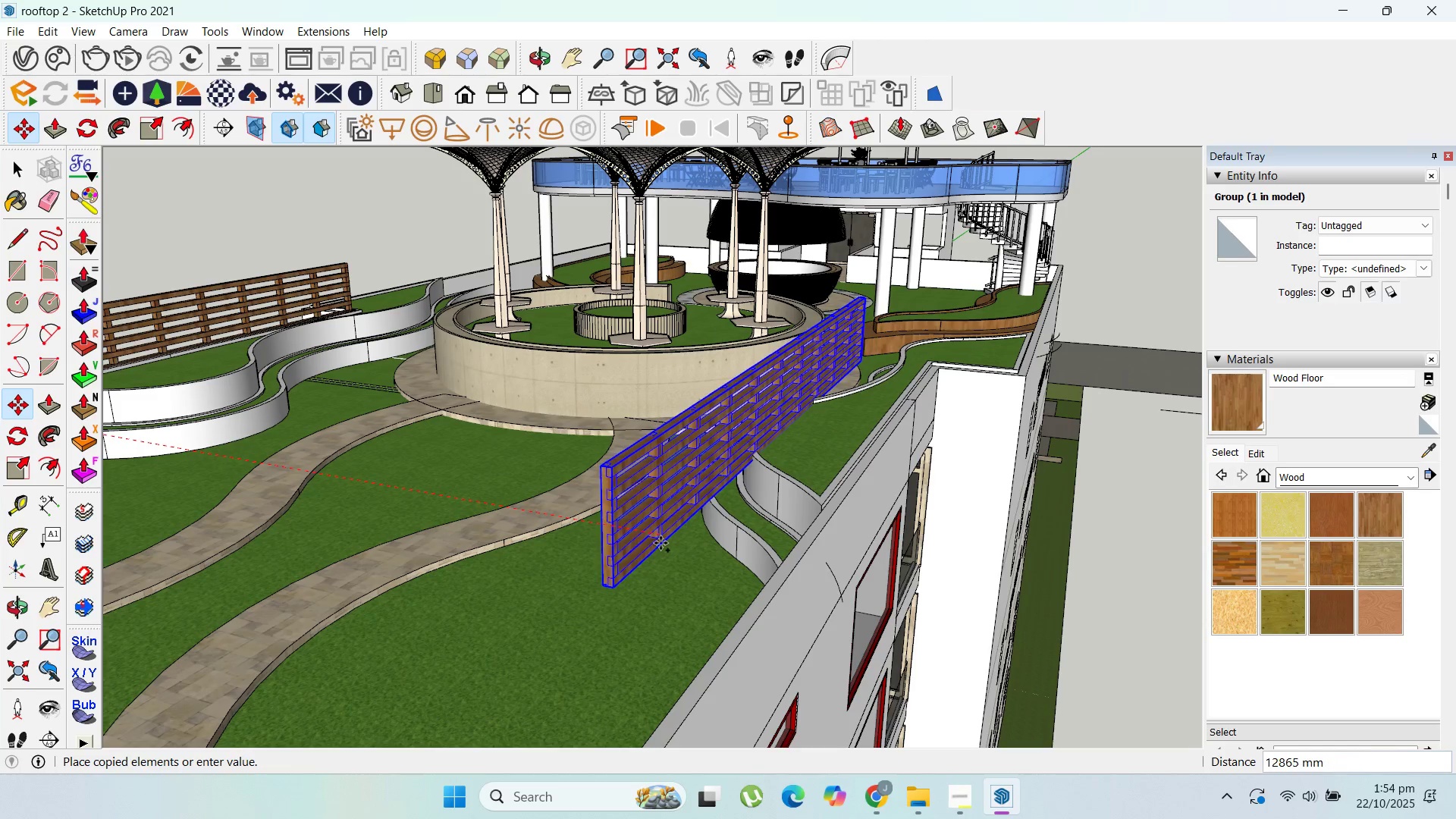 
hold_key(key=ShiftLeft, duration=1.21)
left_click([795, 597])
 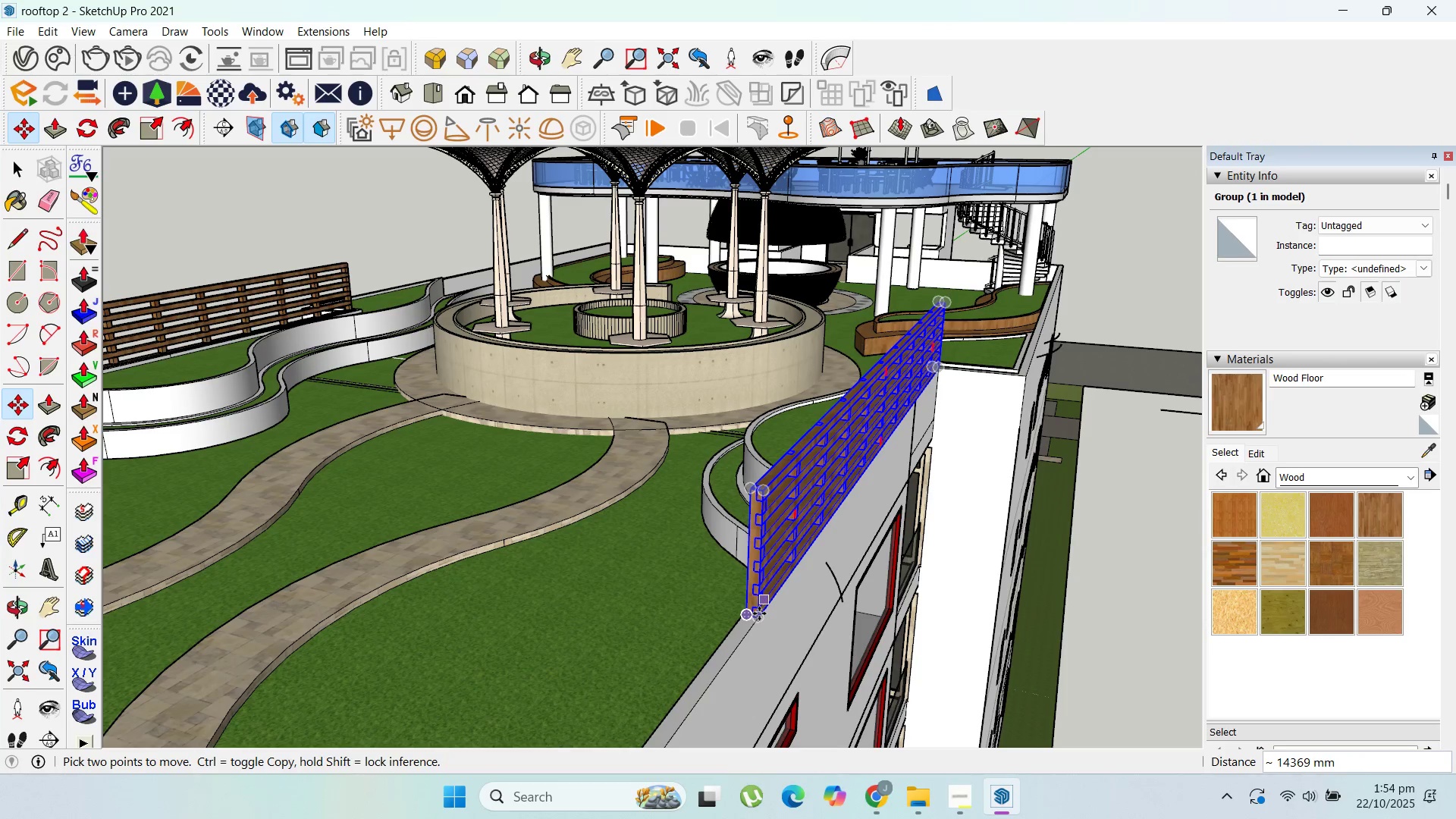 
key(Control+ControlLeft)
 